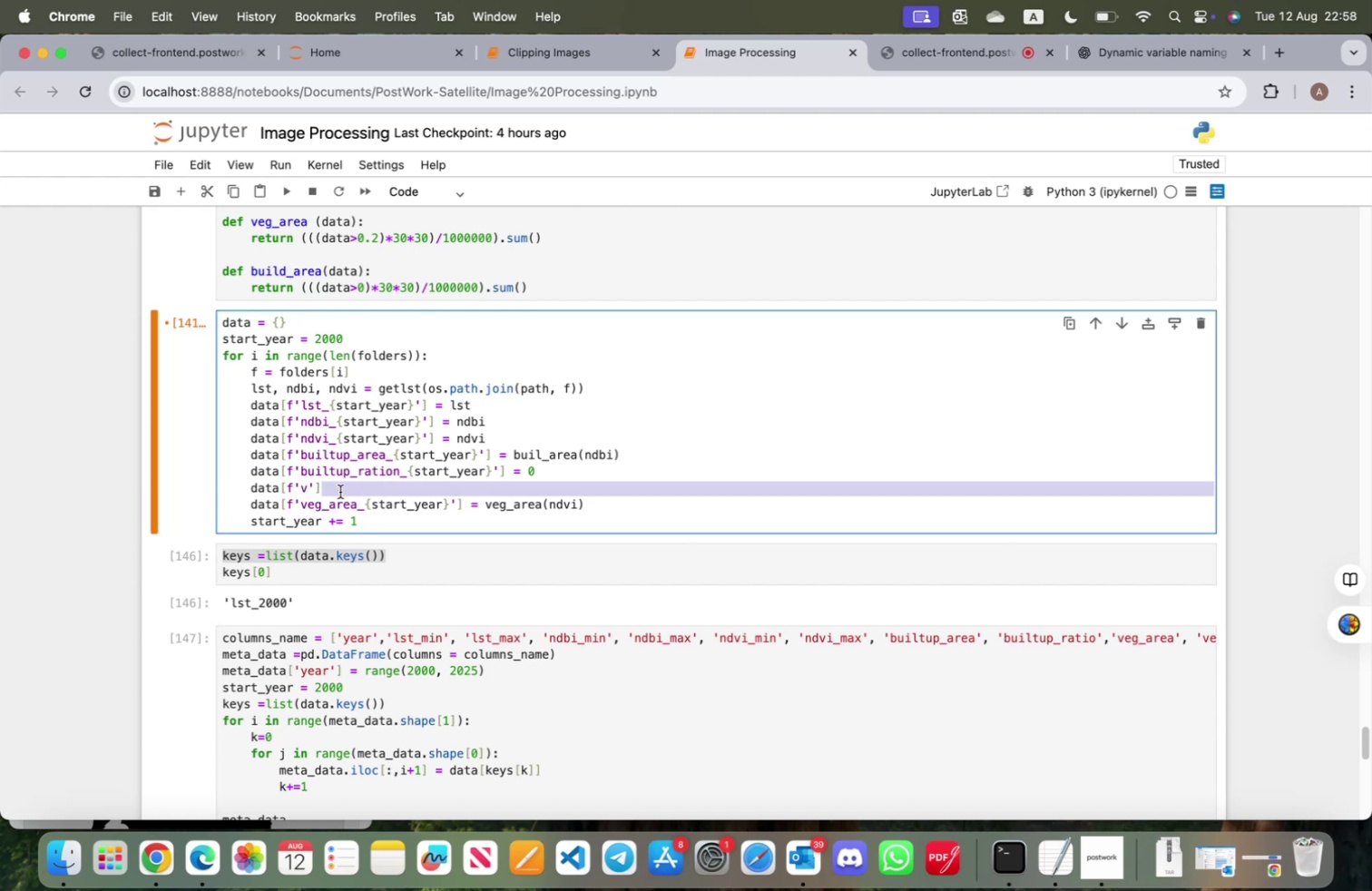 
left_click([340, 491])
 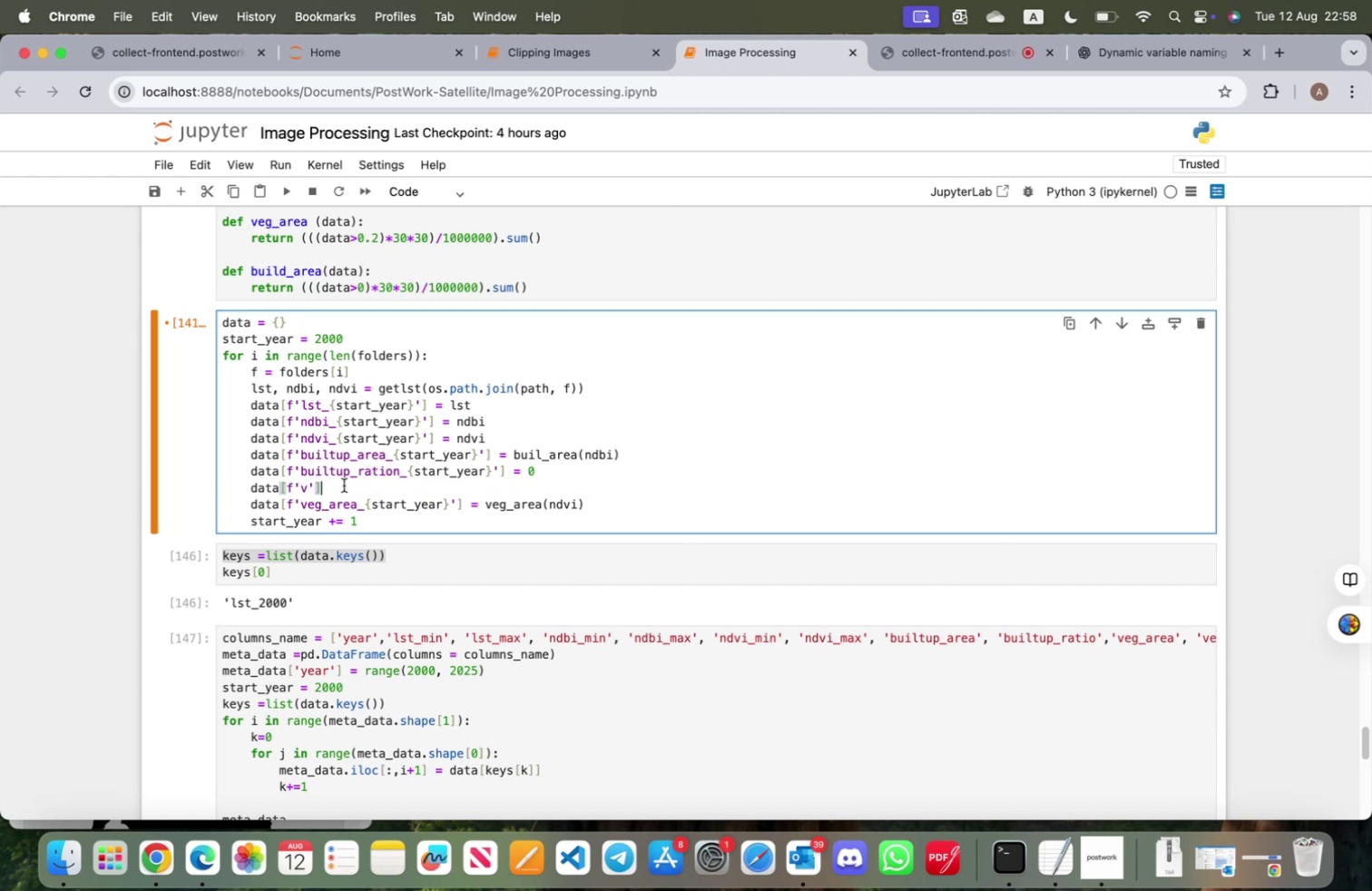 
left_click_drag(start_coordinate=[344, 485], to_coordinate=[200, 484])
 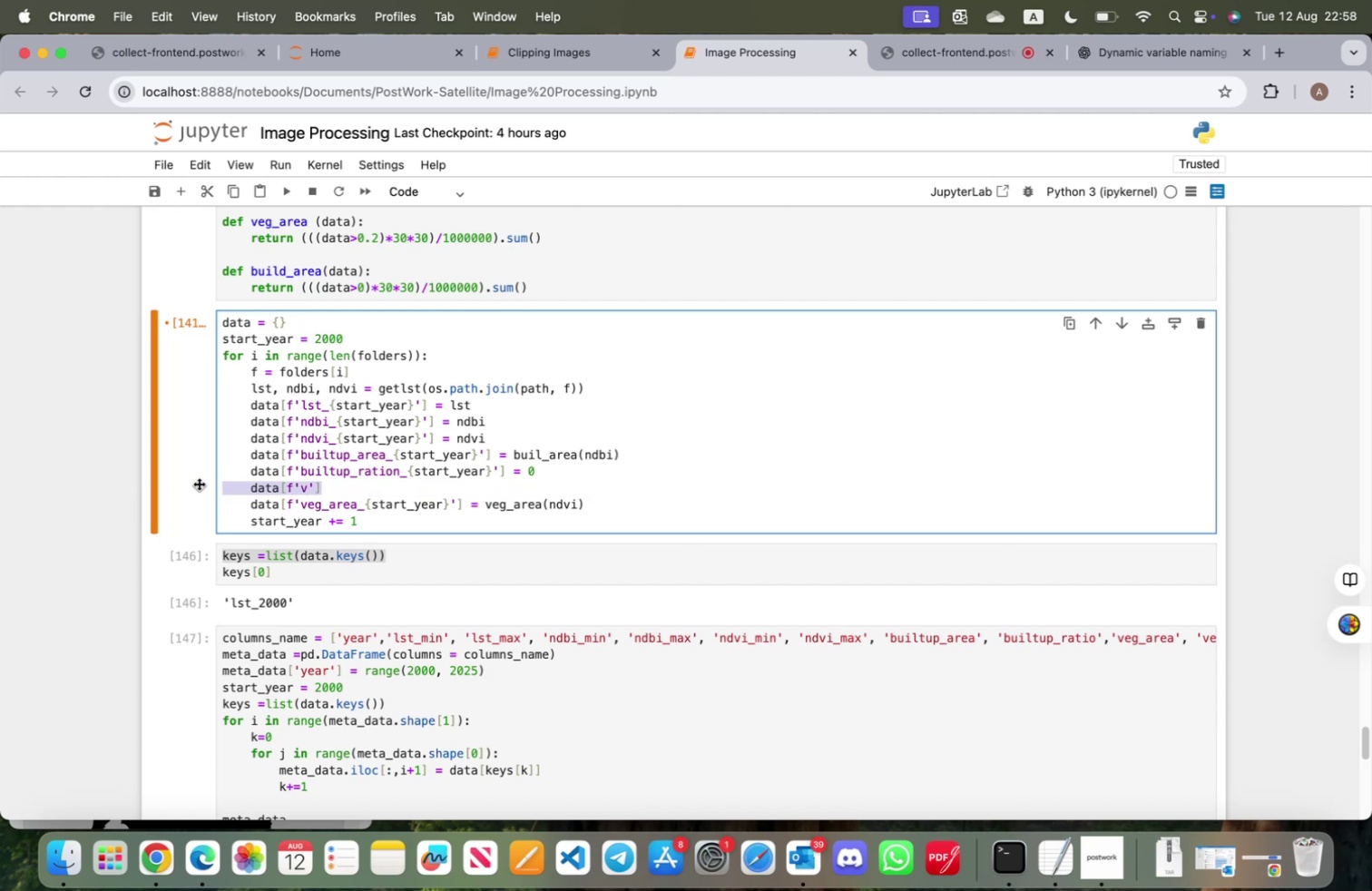 
key(Backspace)
 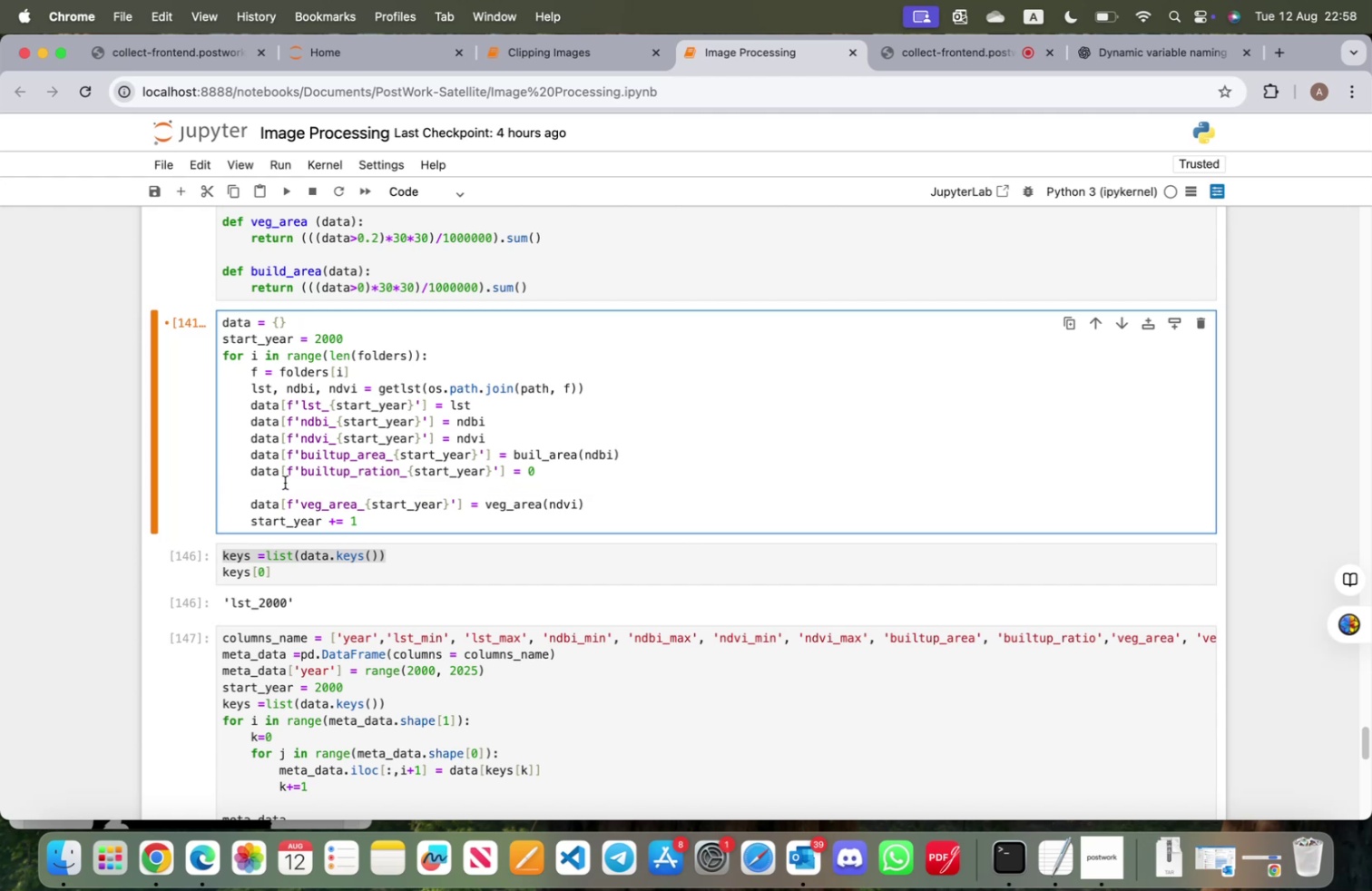 
key(Backspace)
 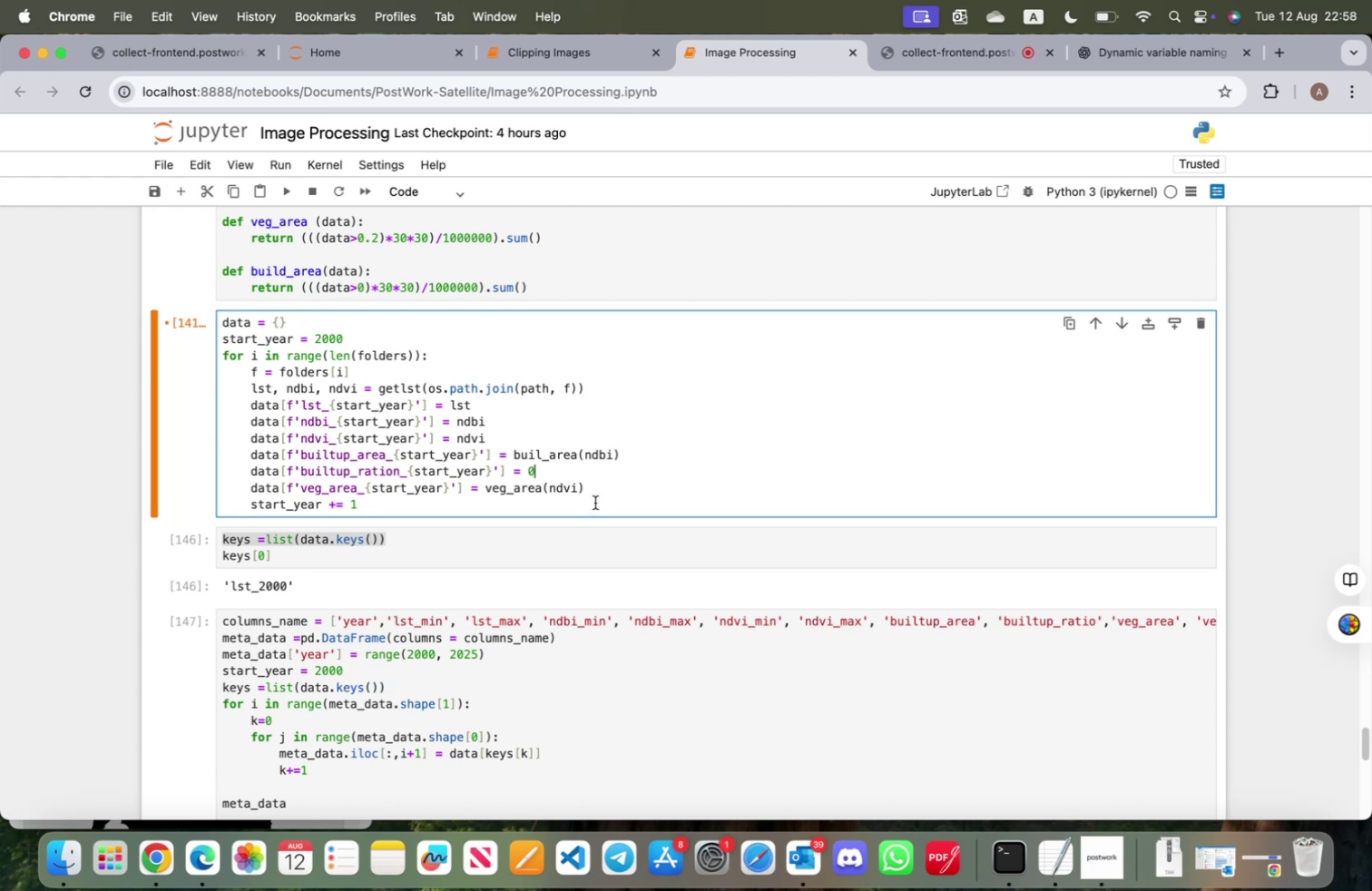 
left_click([610, 486])
 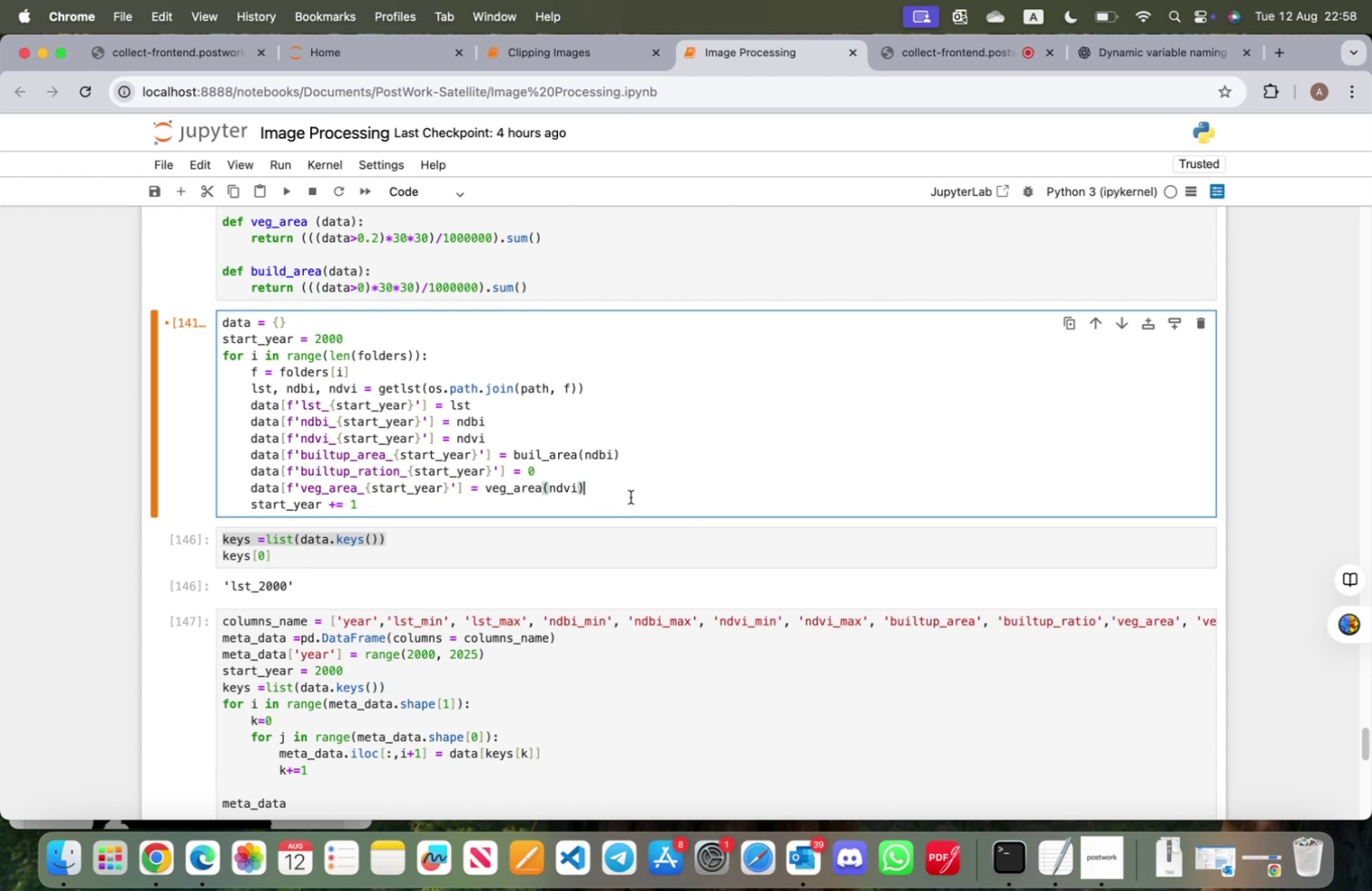 
key(Enter)
 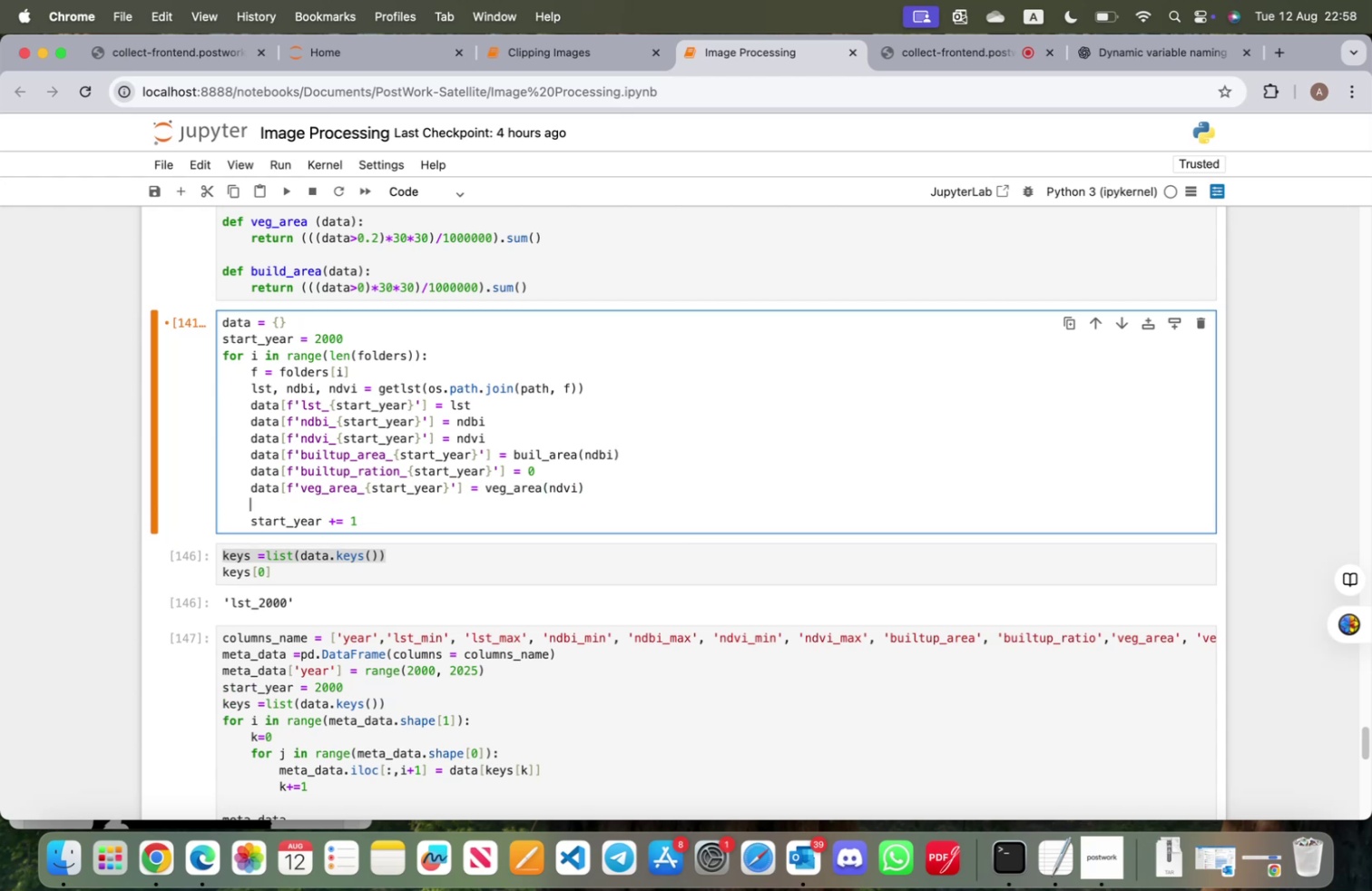 
type(data[f'veg_ration_{starty)
key(Backspace)
type(_year)
 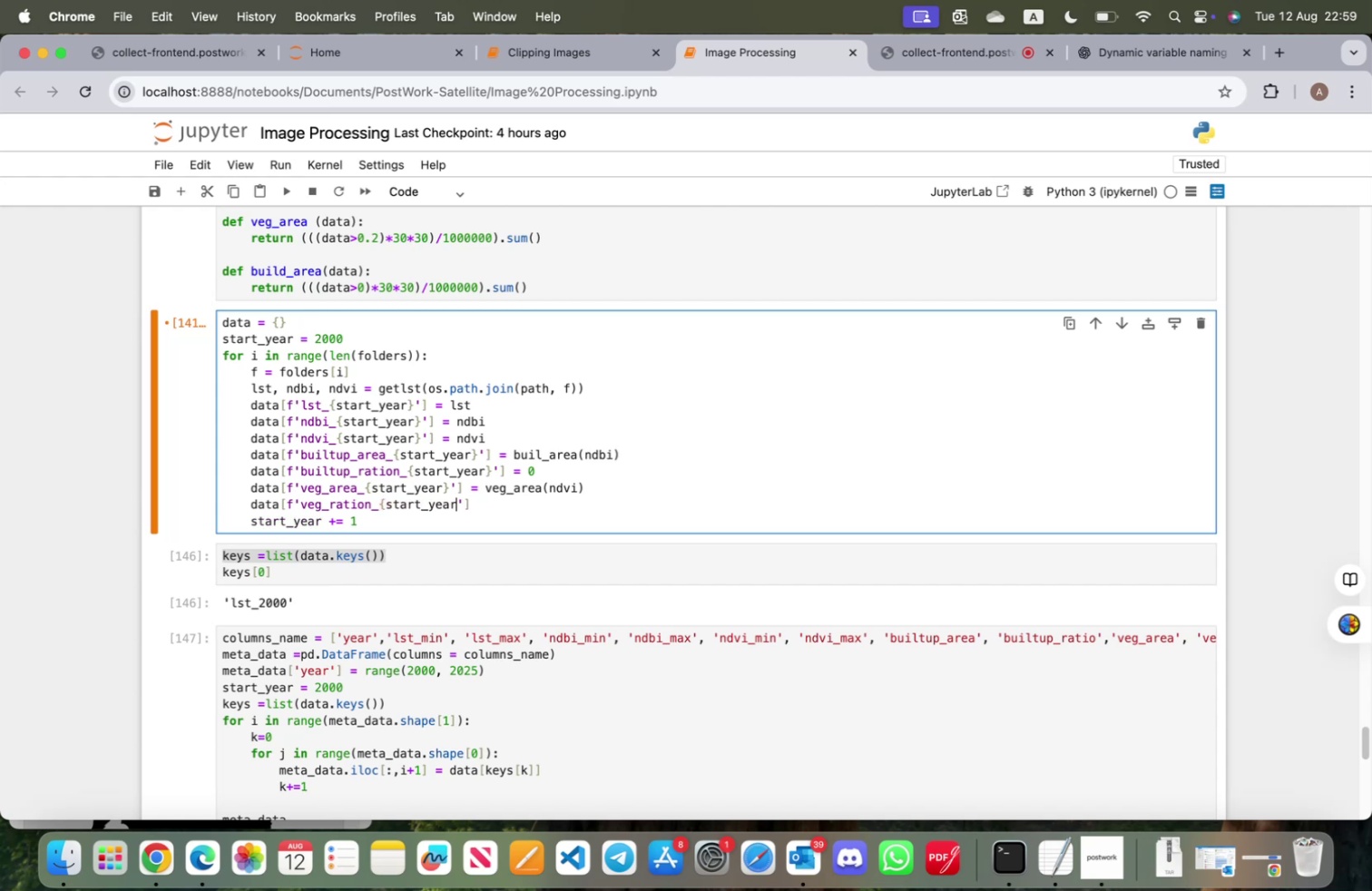 
key(ArrowRight)
 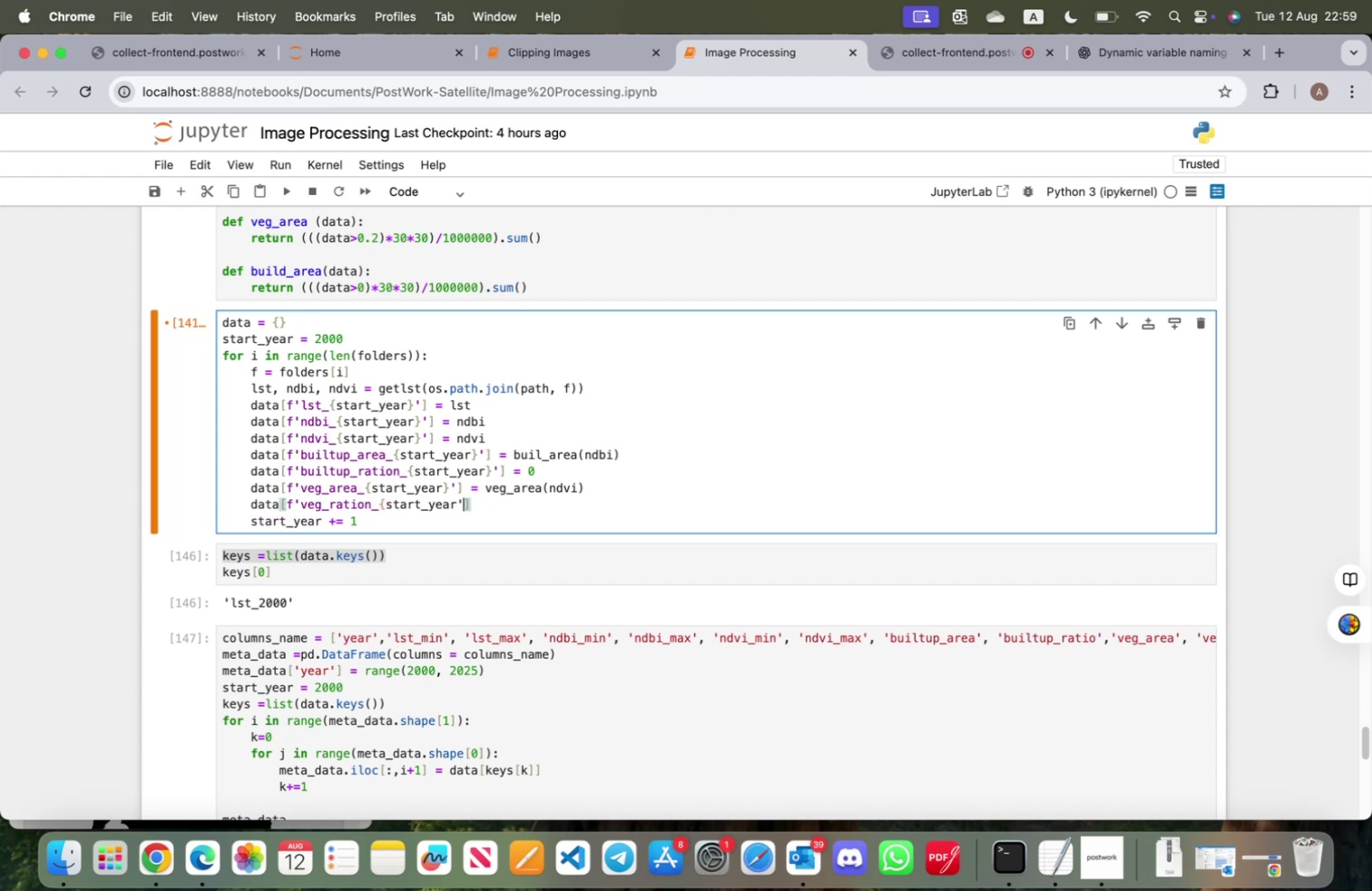 
key(ArrowLeft)
 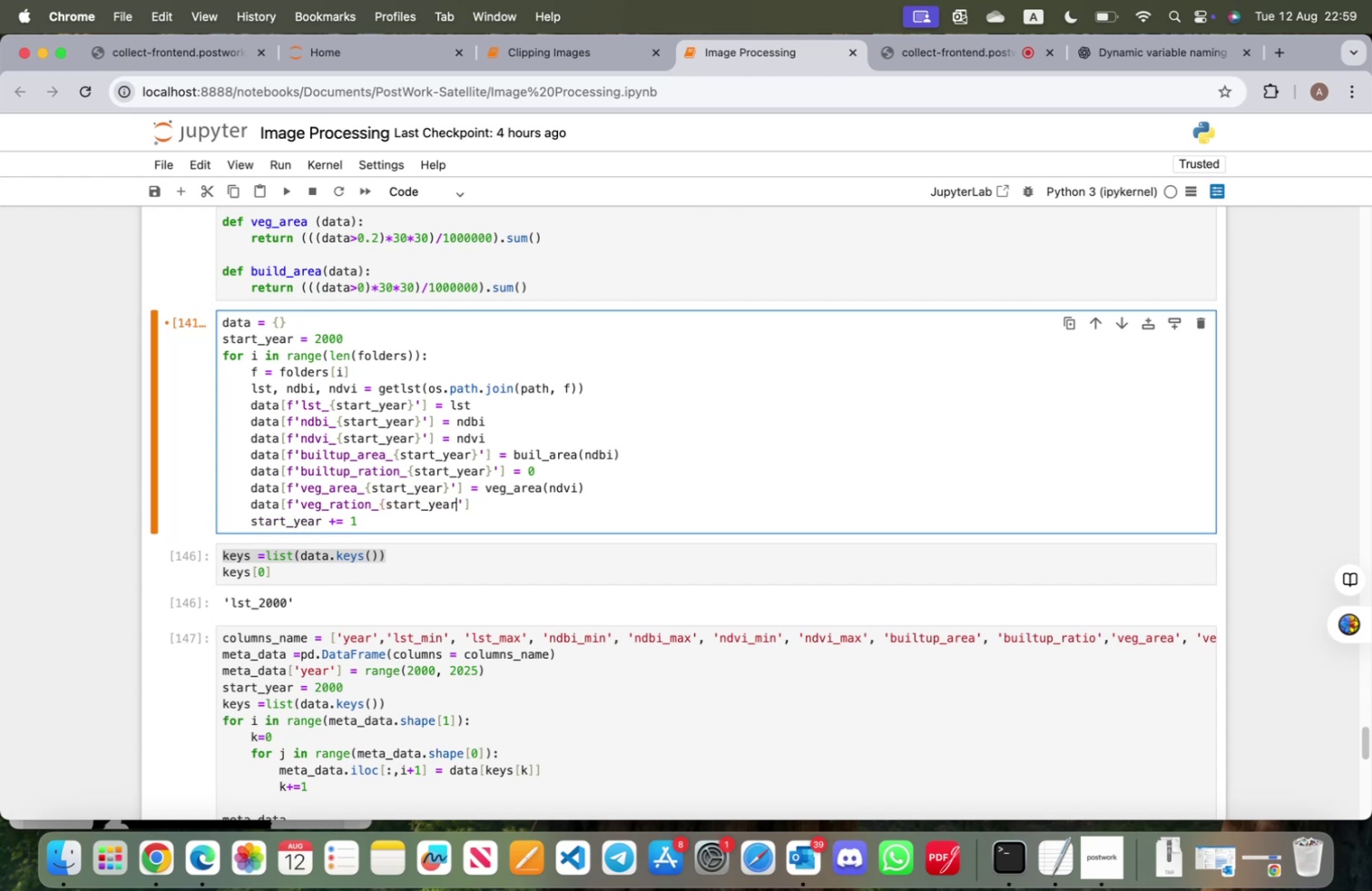 
key(Shift+BracketRight)
 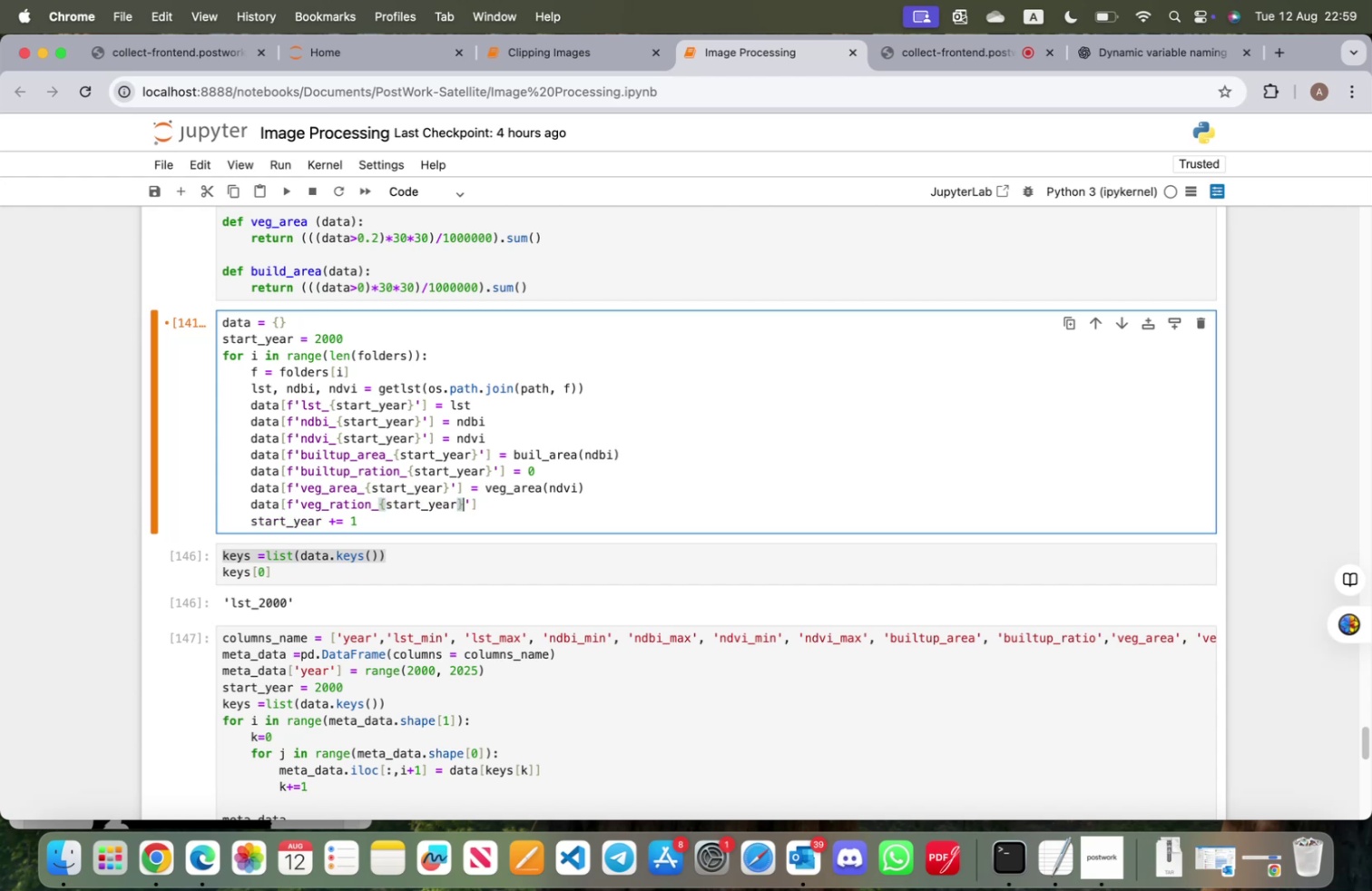 
key(ArrowRight)
 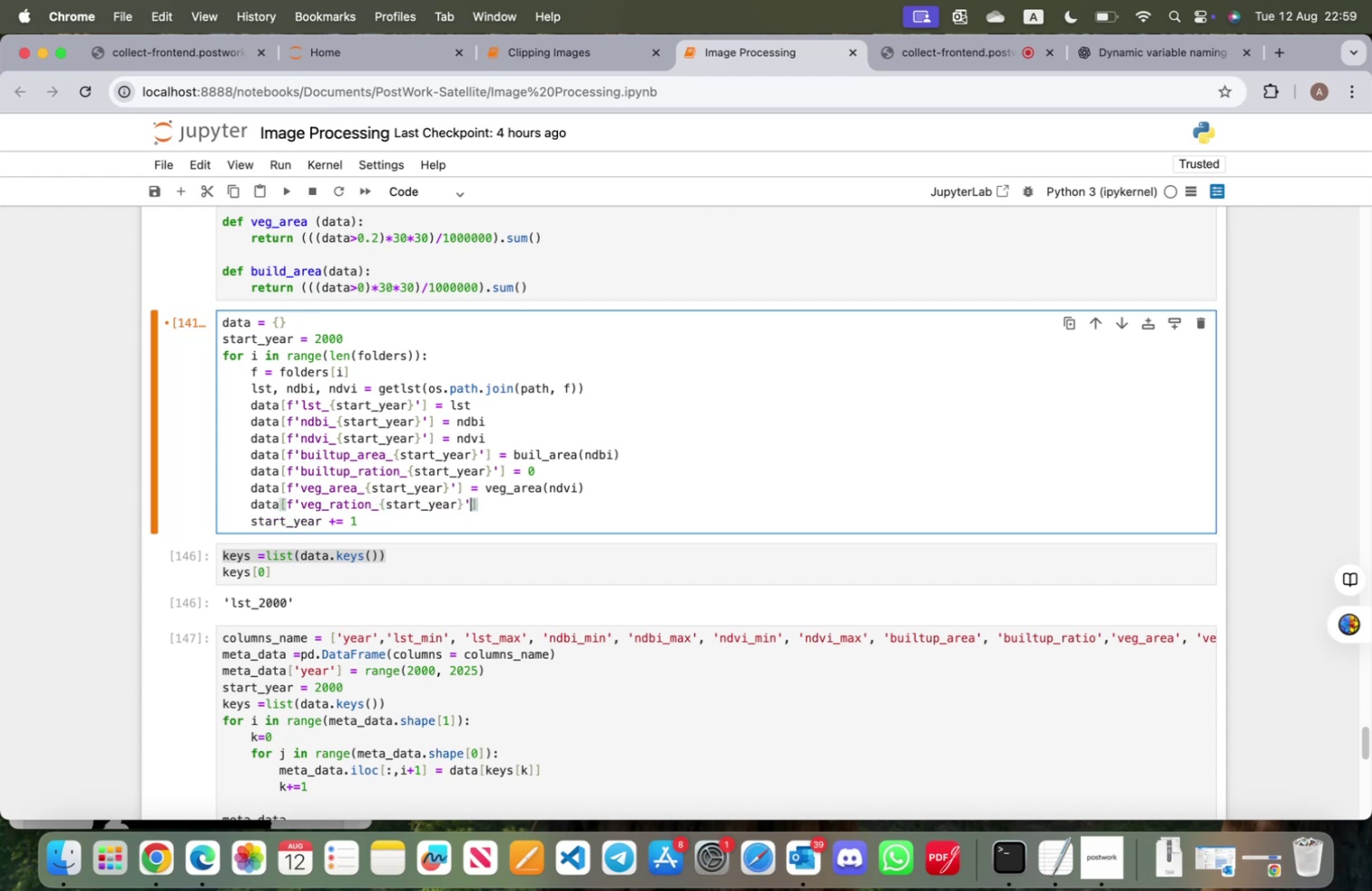 
key(ArrowRight)
 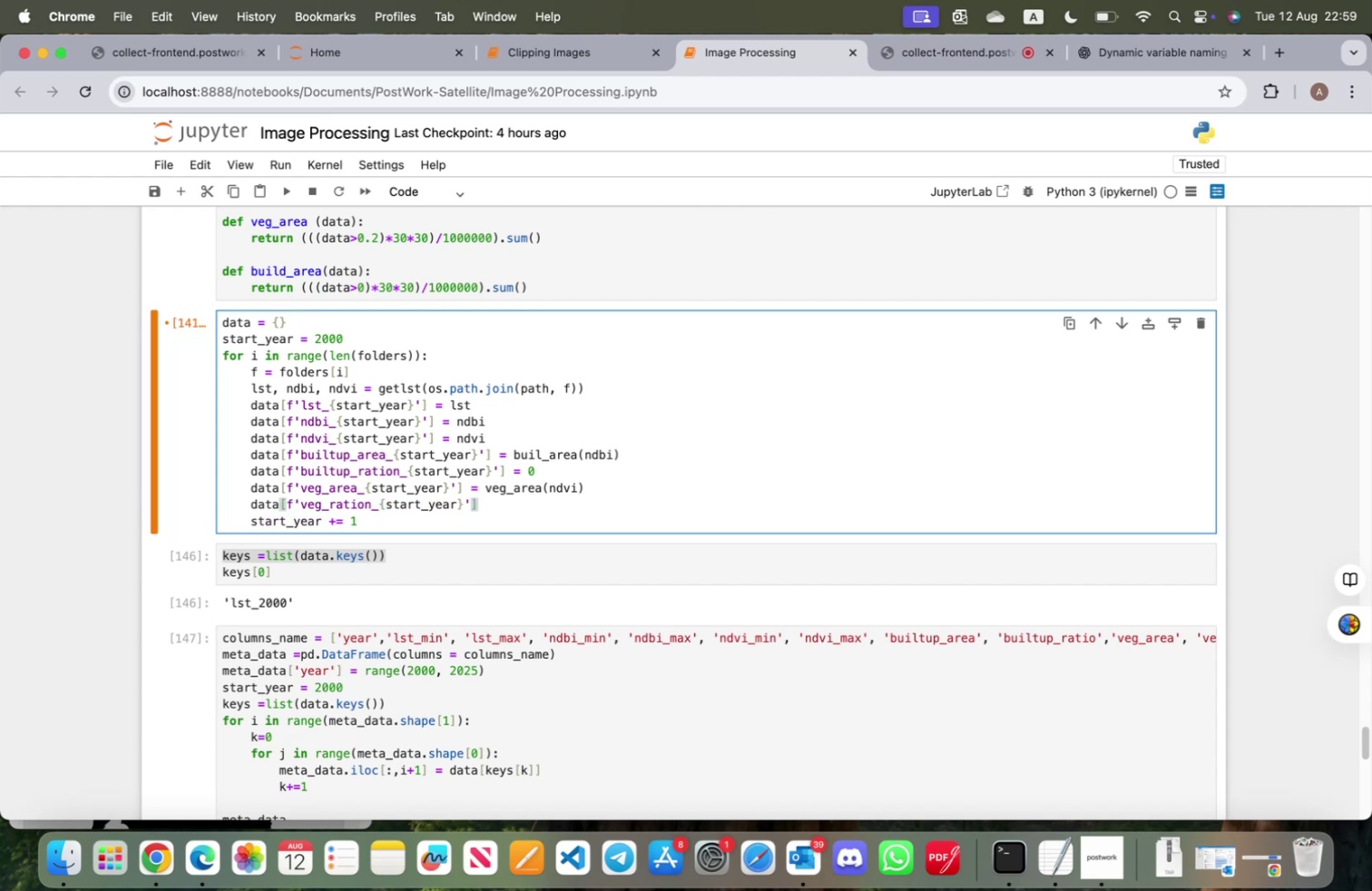 
key(Space)
 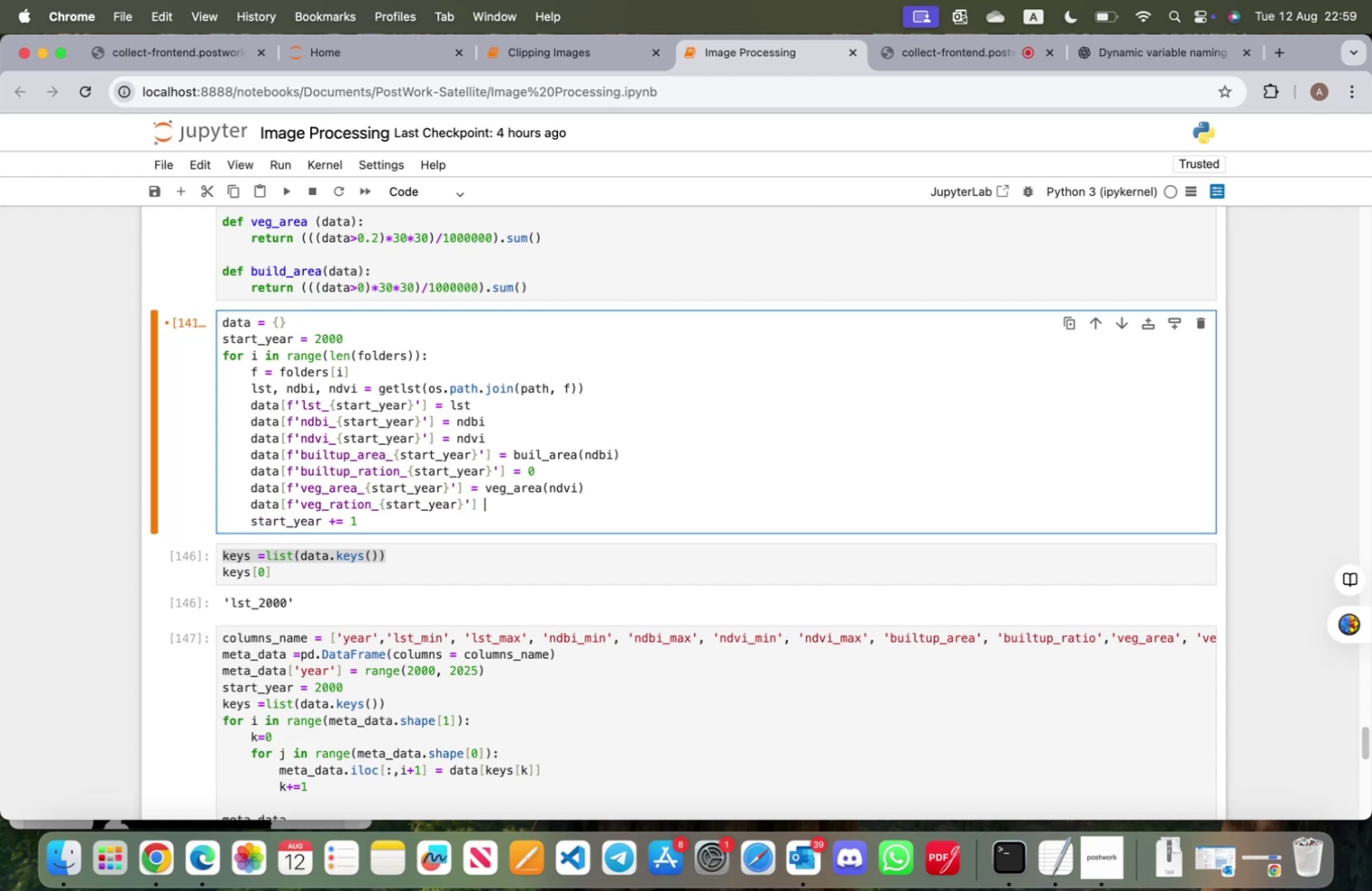 
key(Equal)
 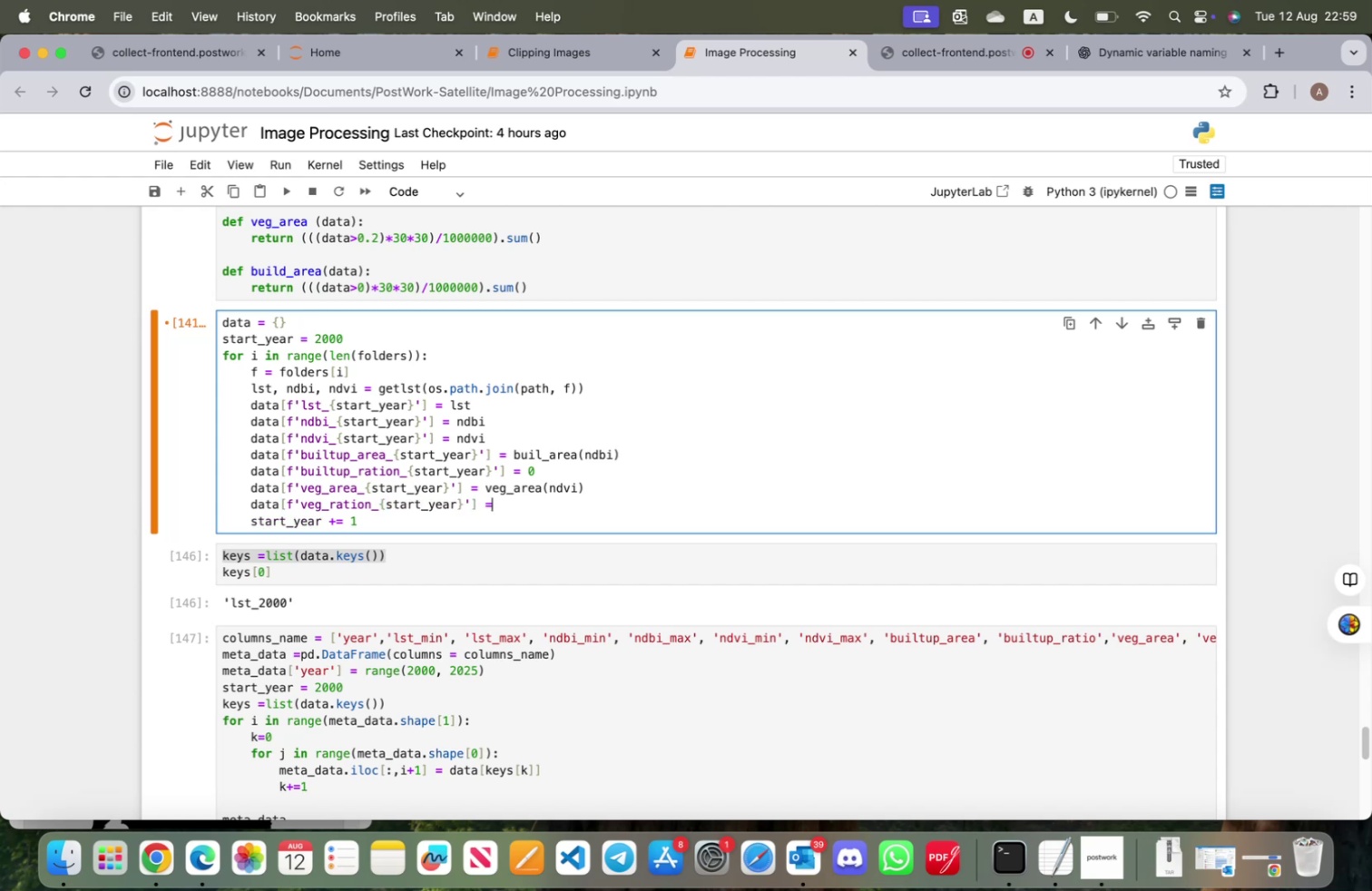 
key(0)
 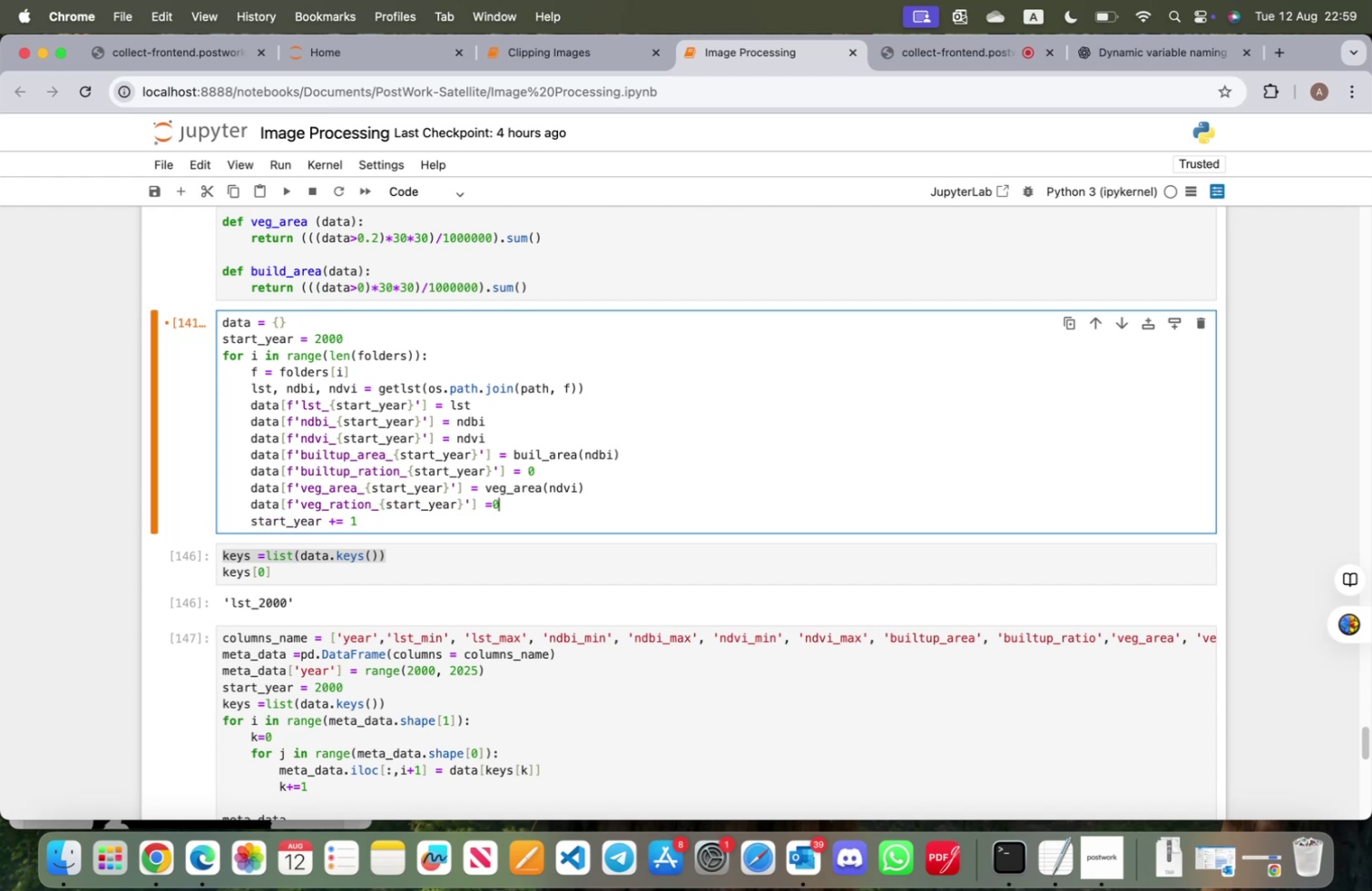 
key(Shift+ShiftRight)
 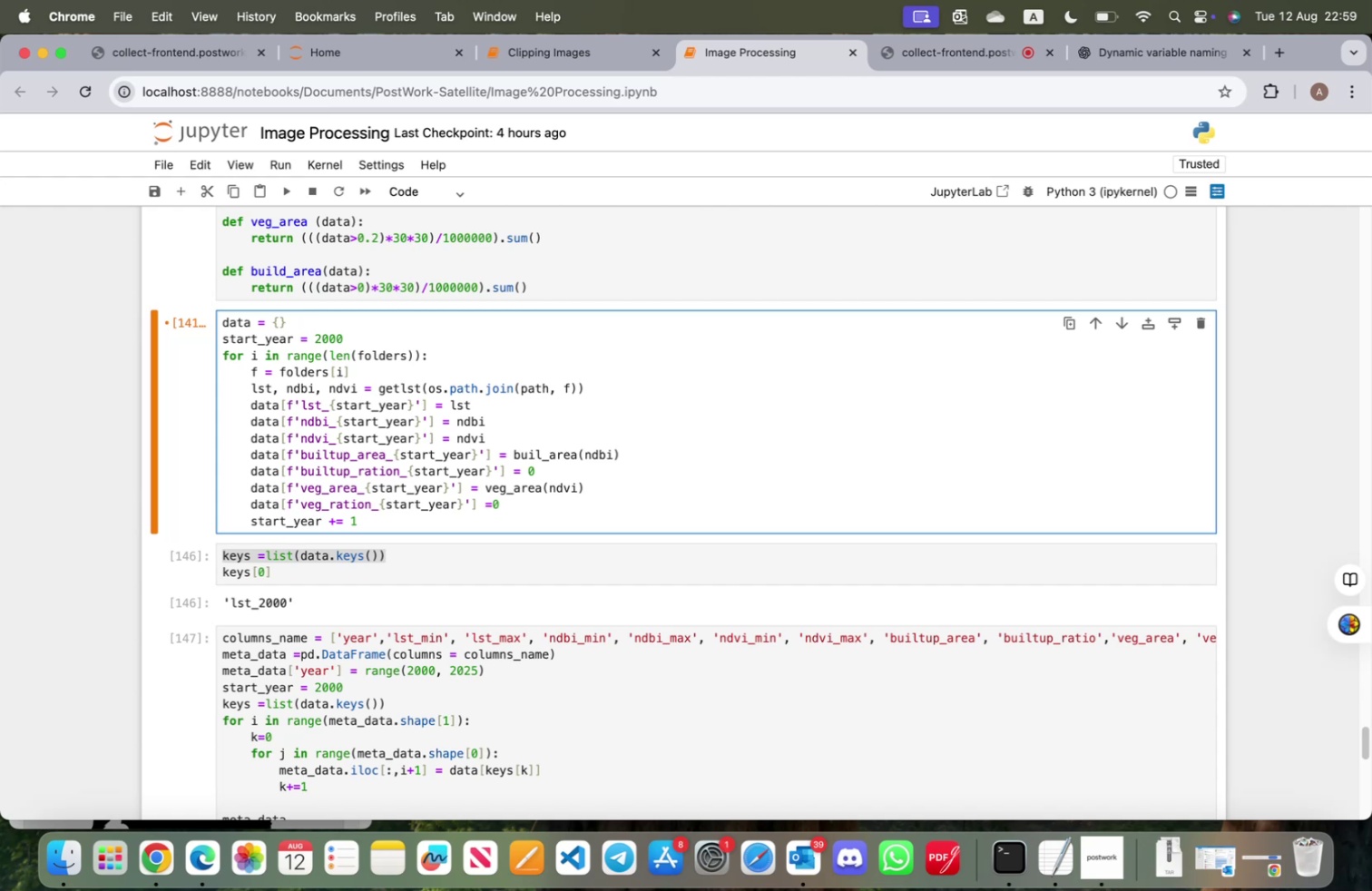 
key(Shift+Enter)
 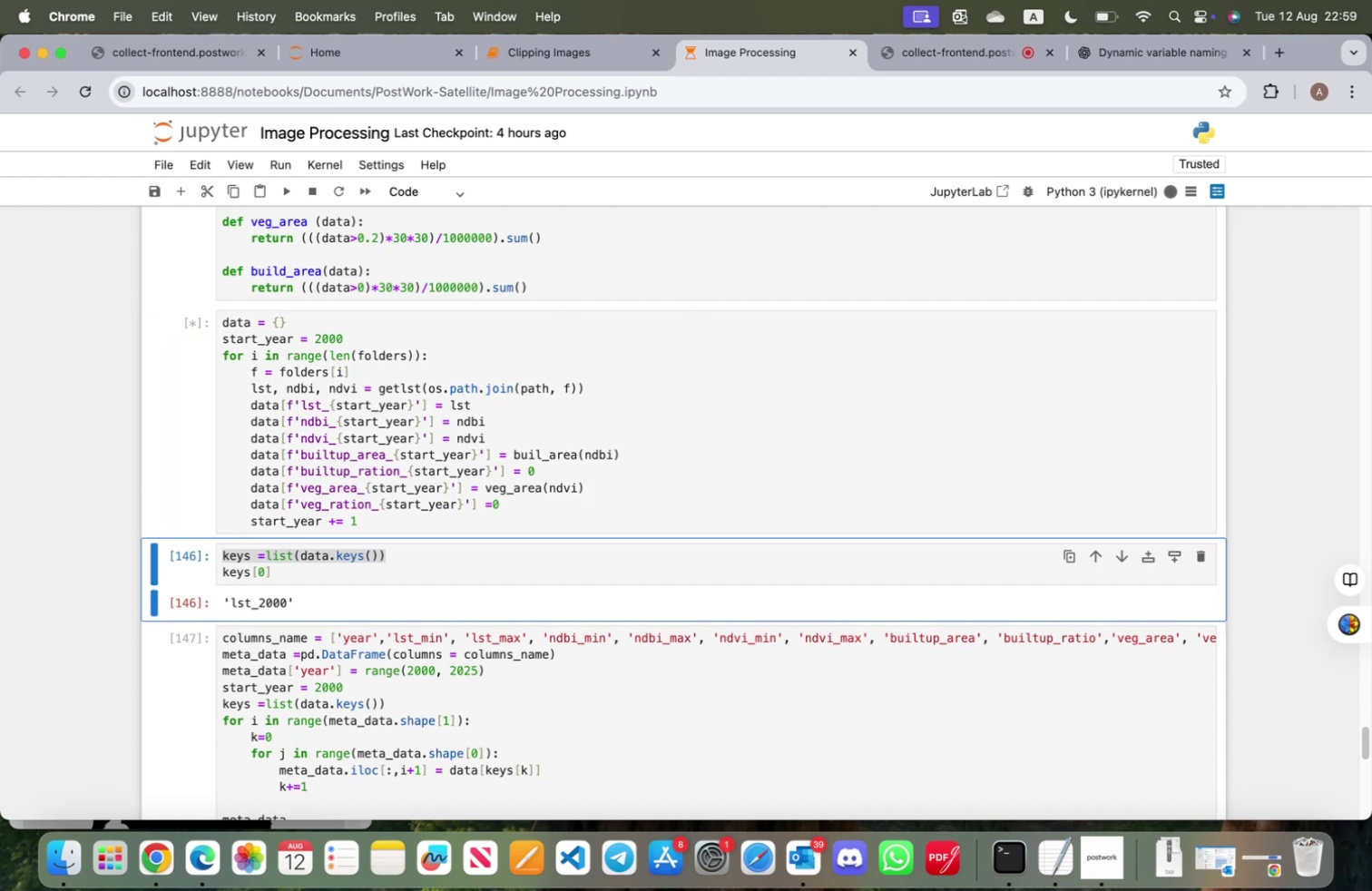 
key(Shift+ShiftRight)
 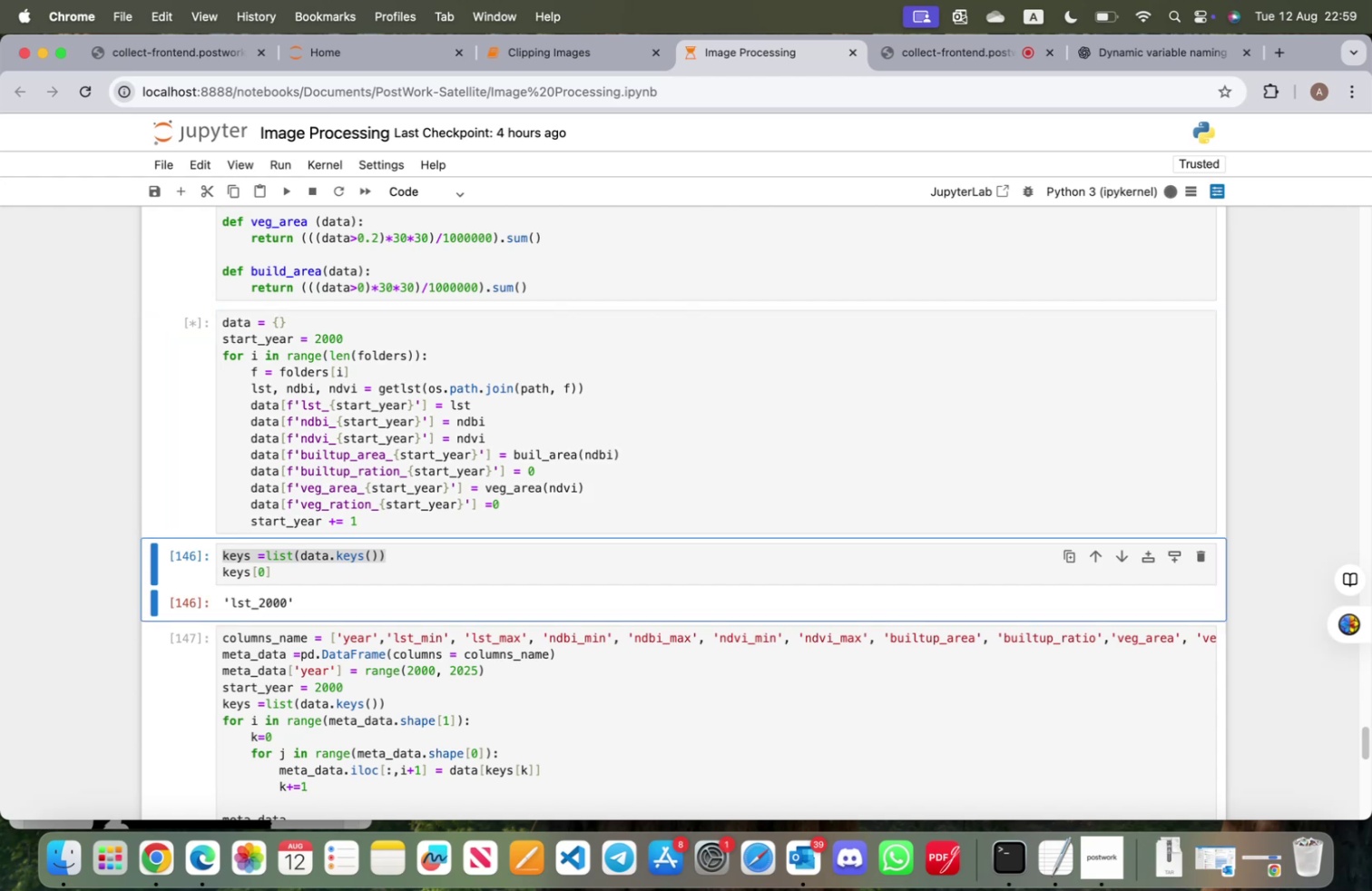 
key(Shift+Enter)
 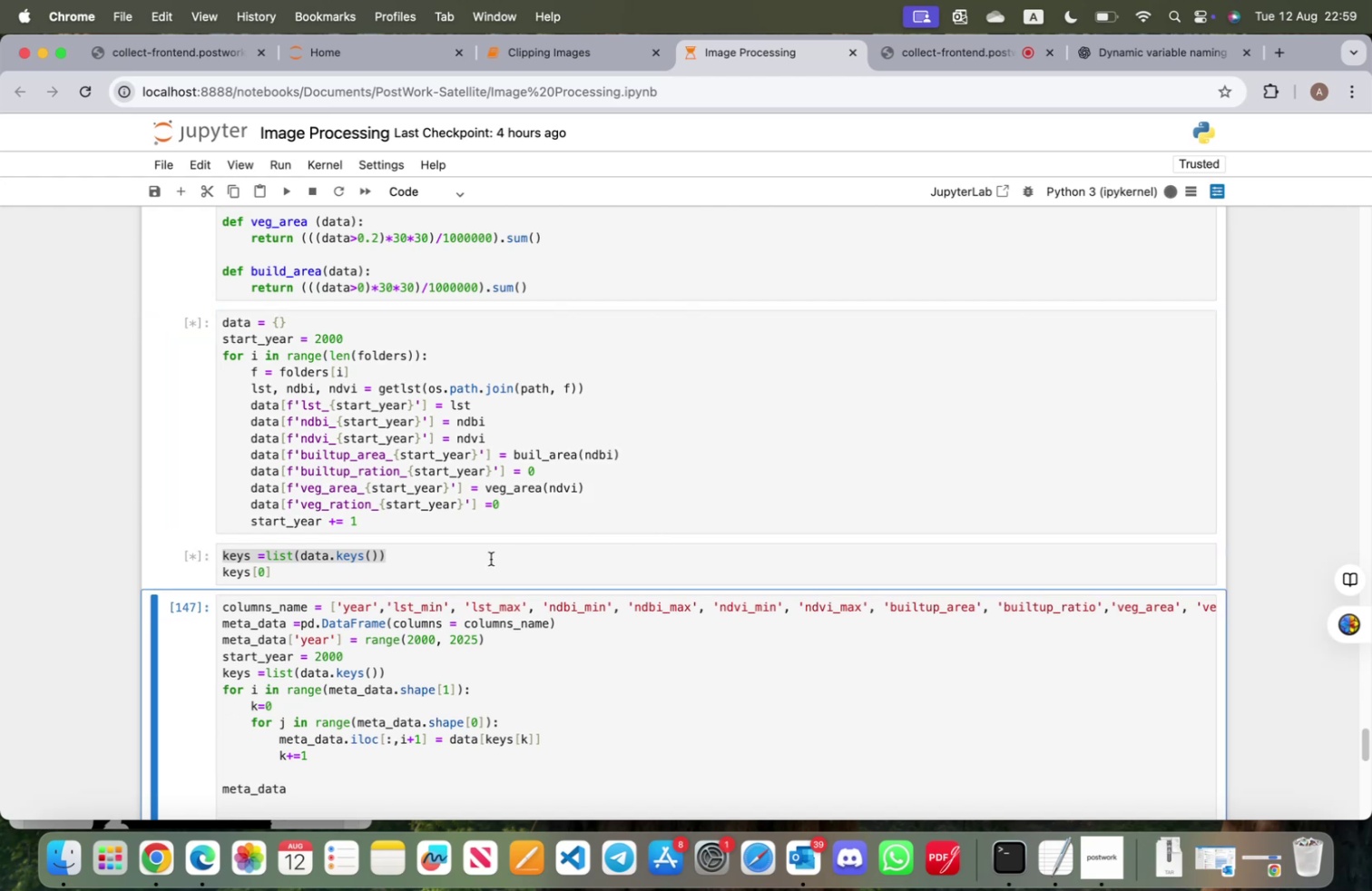 
left_click([477, 563])
 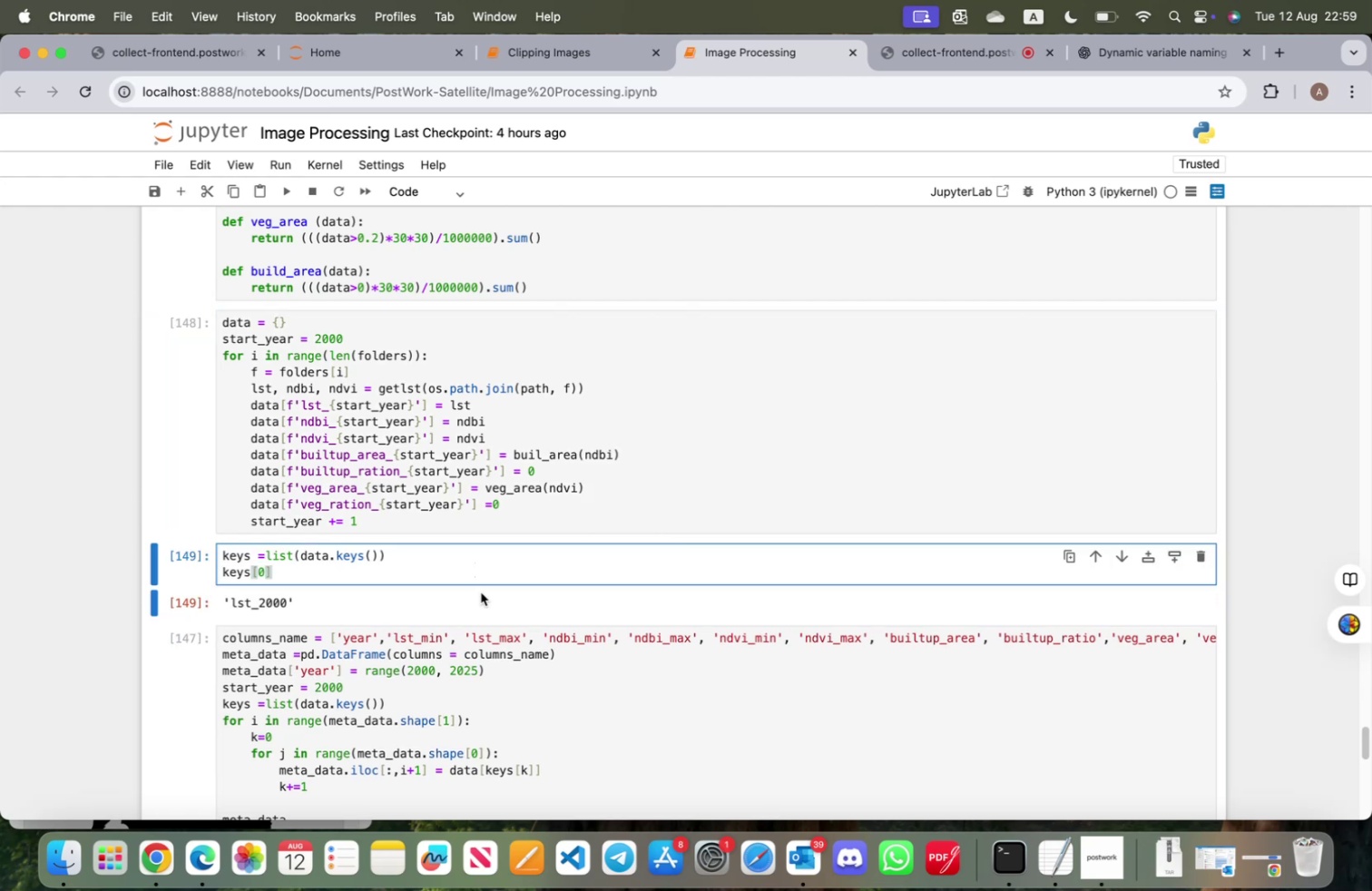 
scroll: coordinate [562, 705], scroll_direction: down, amount: 6.0
 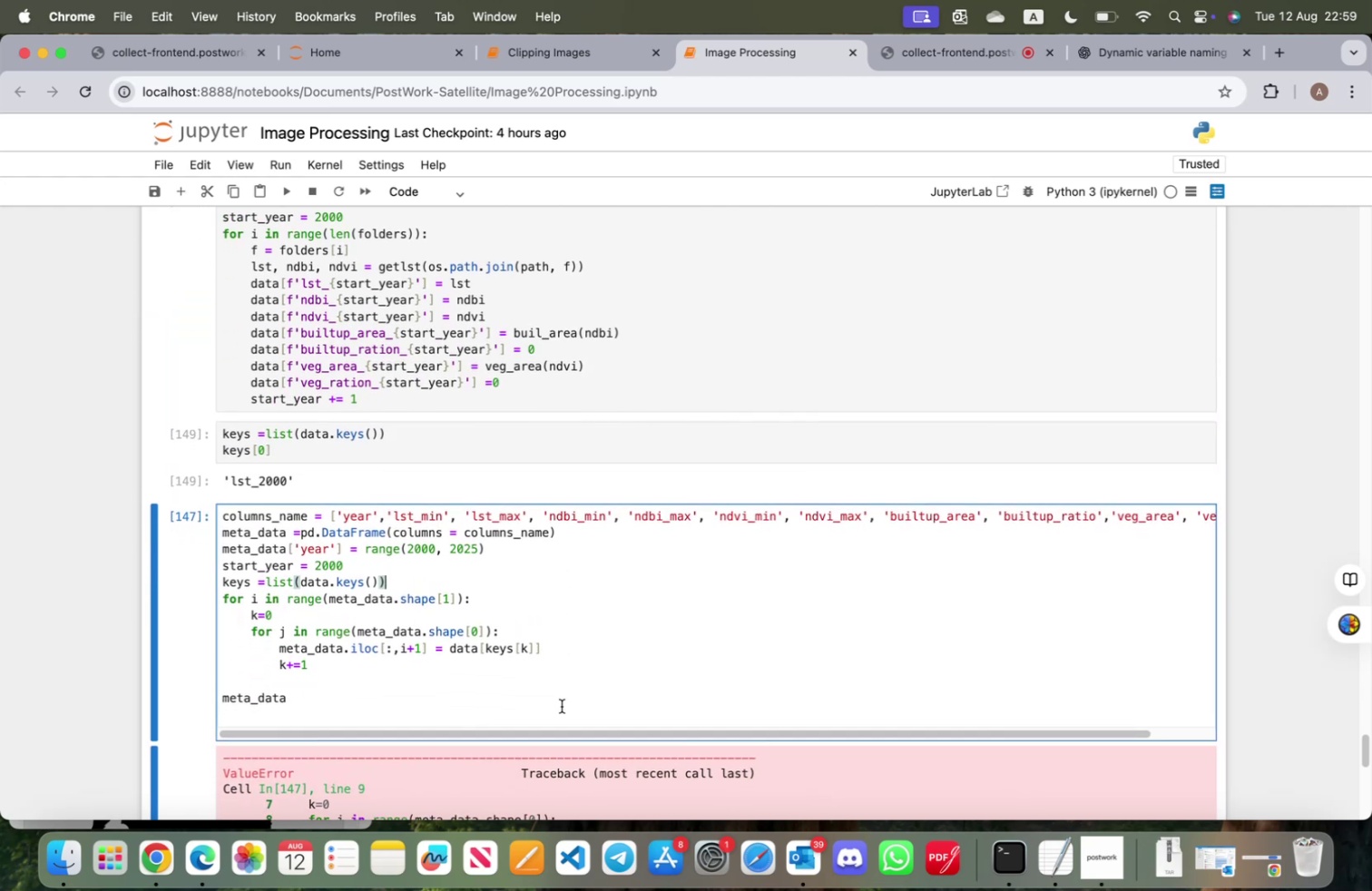 
key(Shift+ShiftRight)
 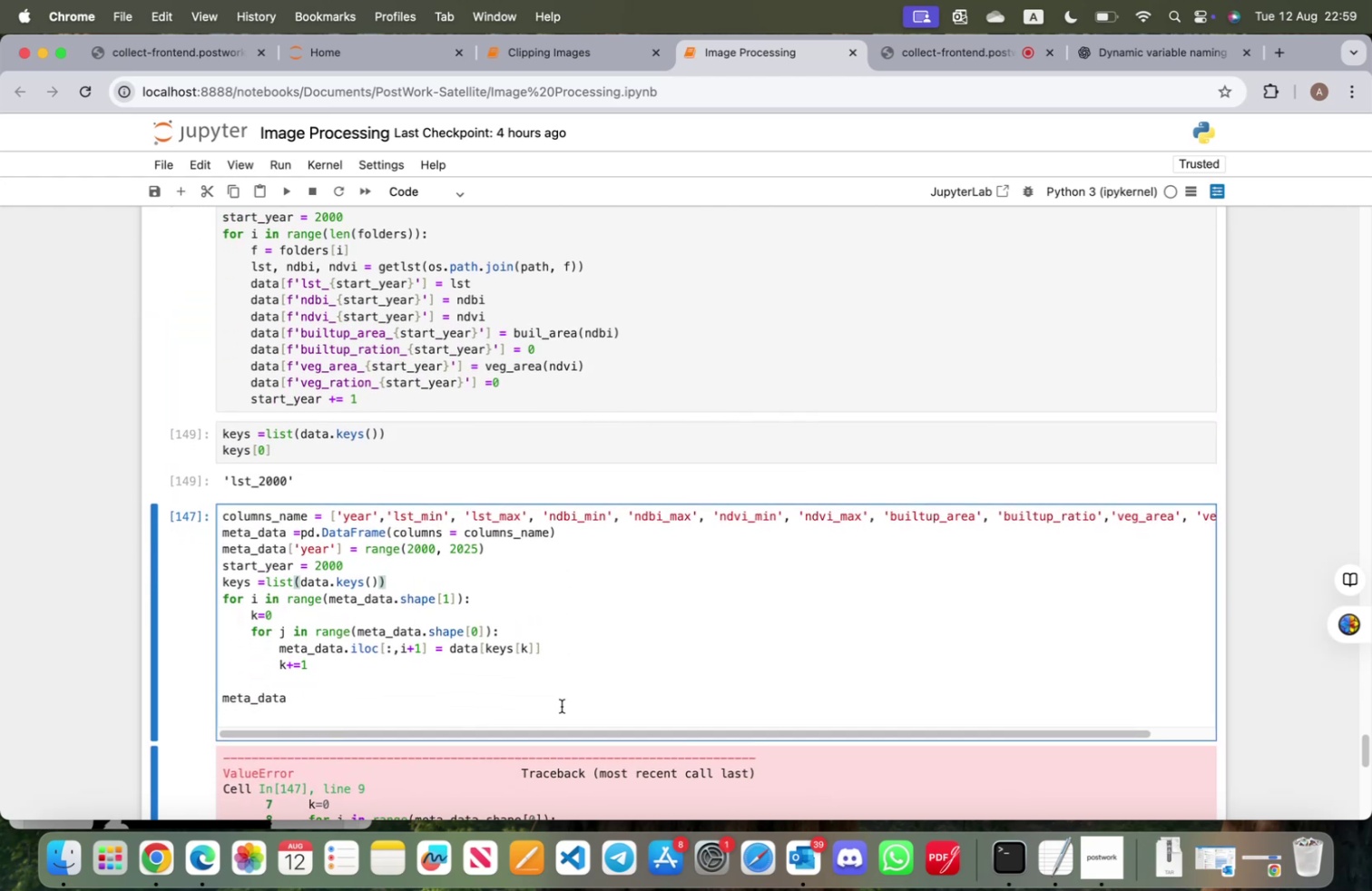 
key(Shift+Enter)
 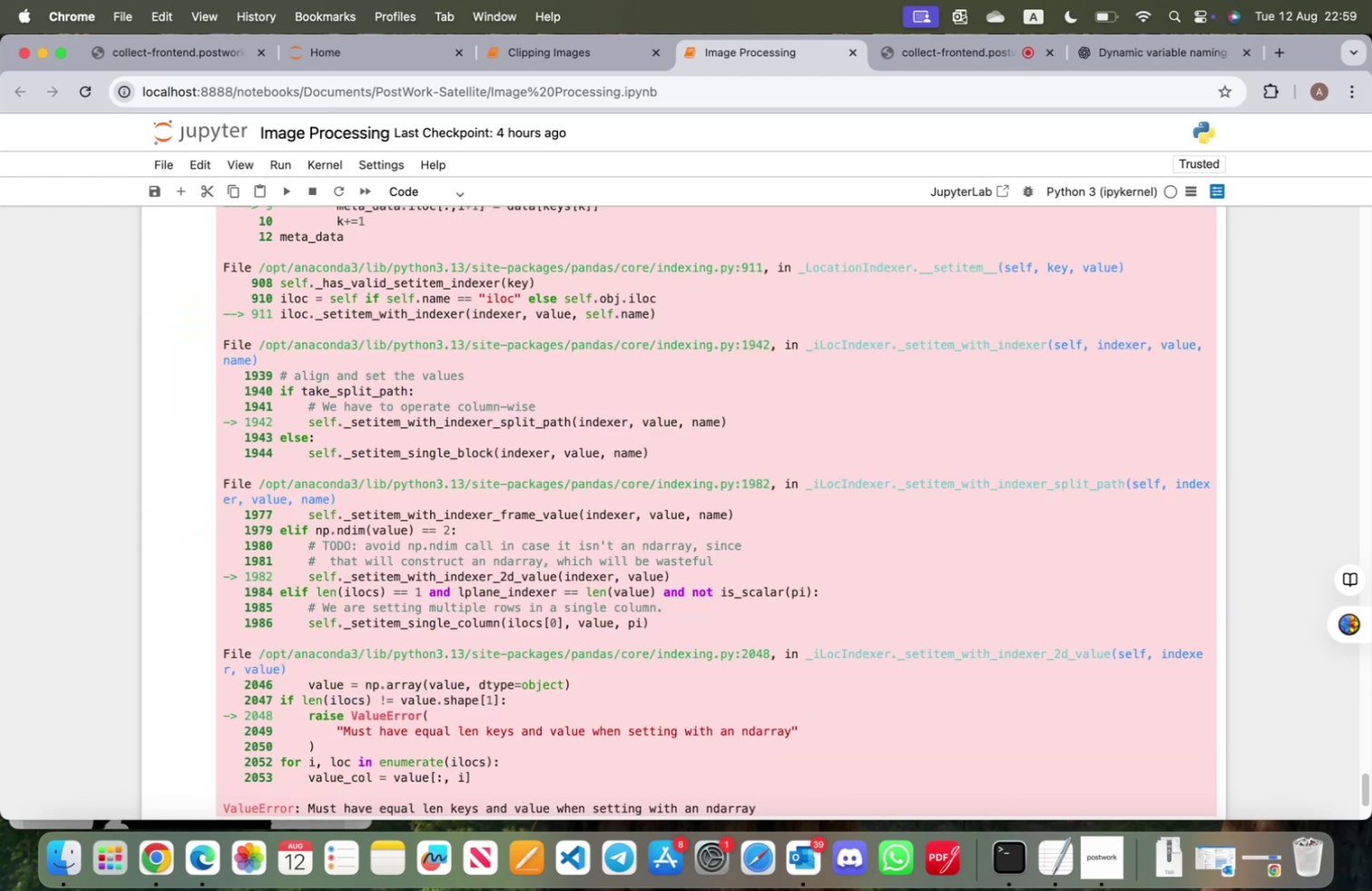 
scroll: coordinate [564, 686], scroll_direction: down, amount: 3.0
 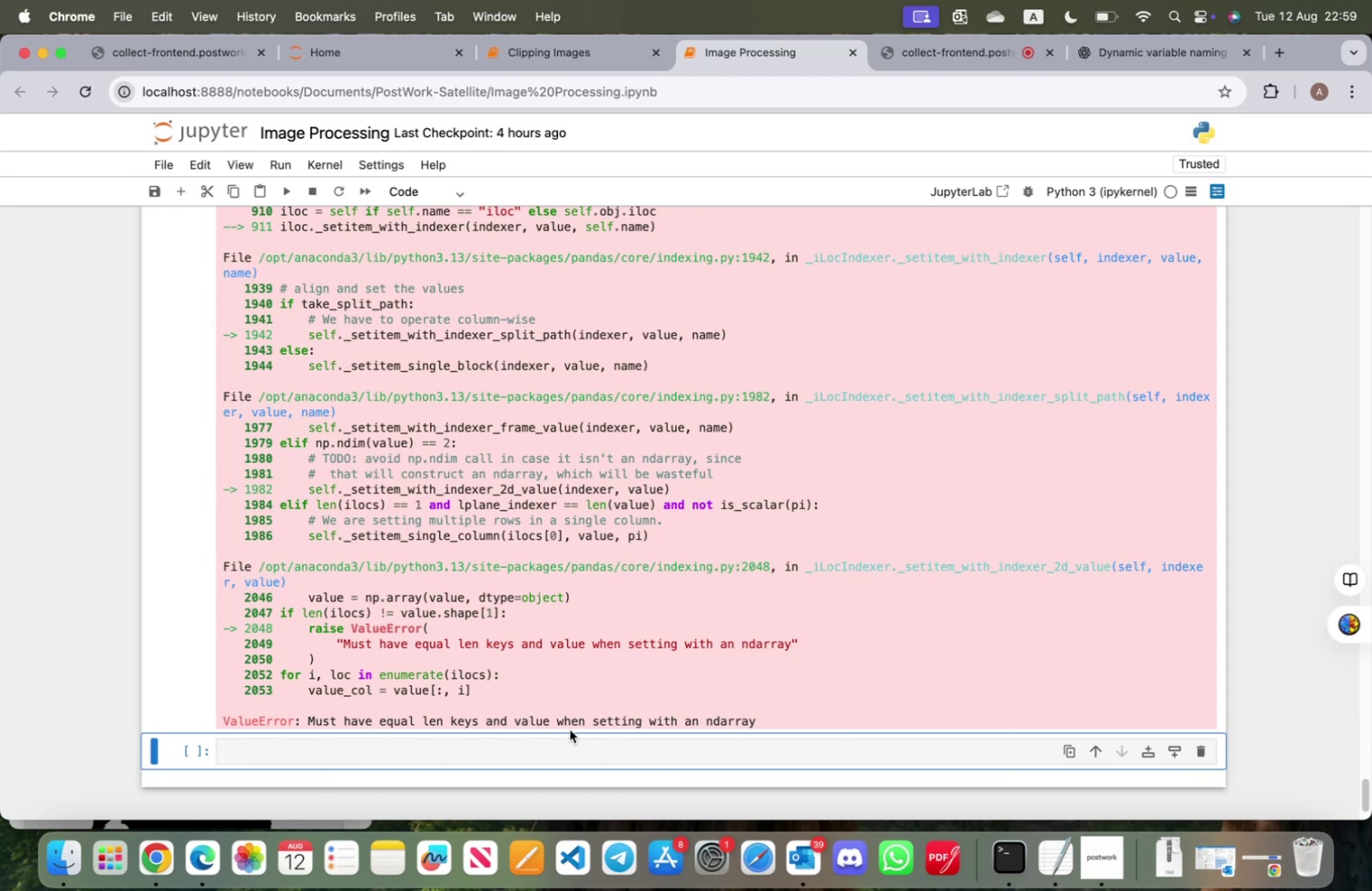 
scroll: coordinate [570, 729], scroll_direction: up, amount: 15.0
 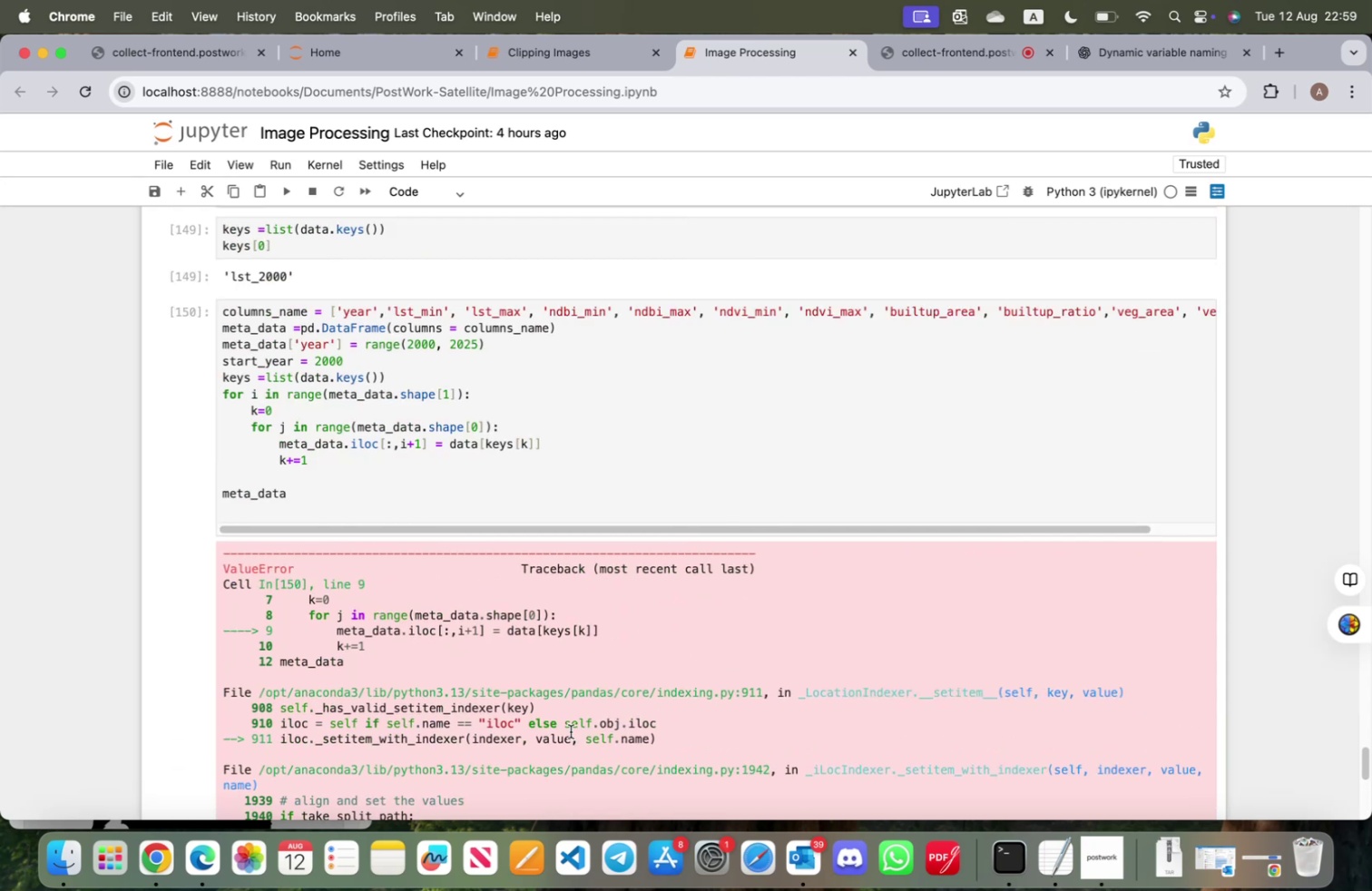 
wait(6.11)
 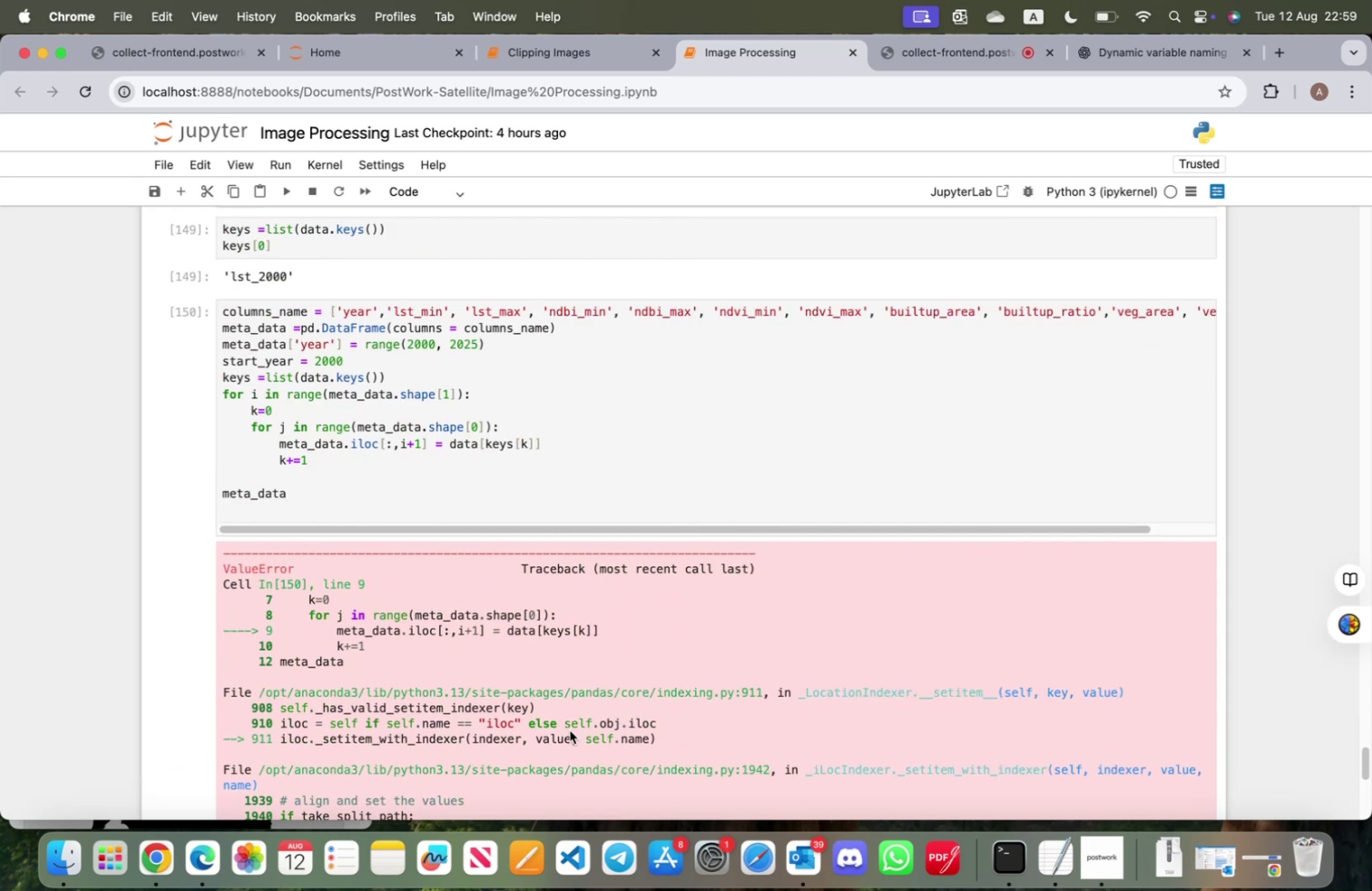 
scroll: coordinate [572, 731], scroll_direction: down, amount: 4.0
 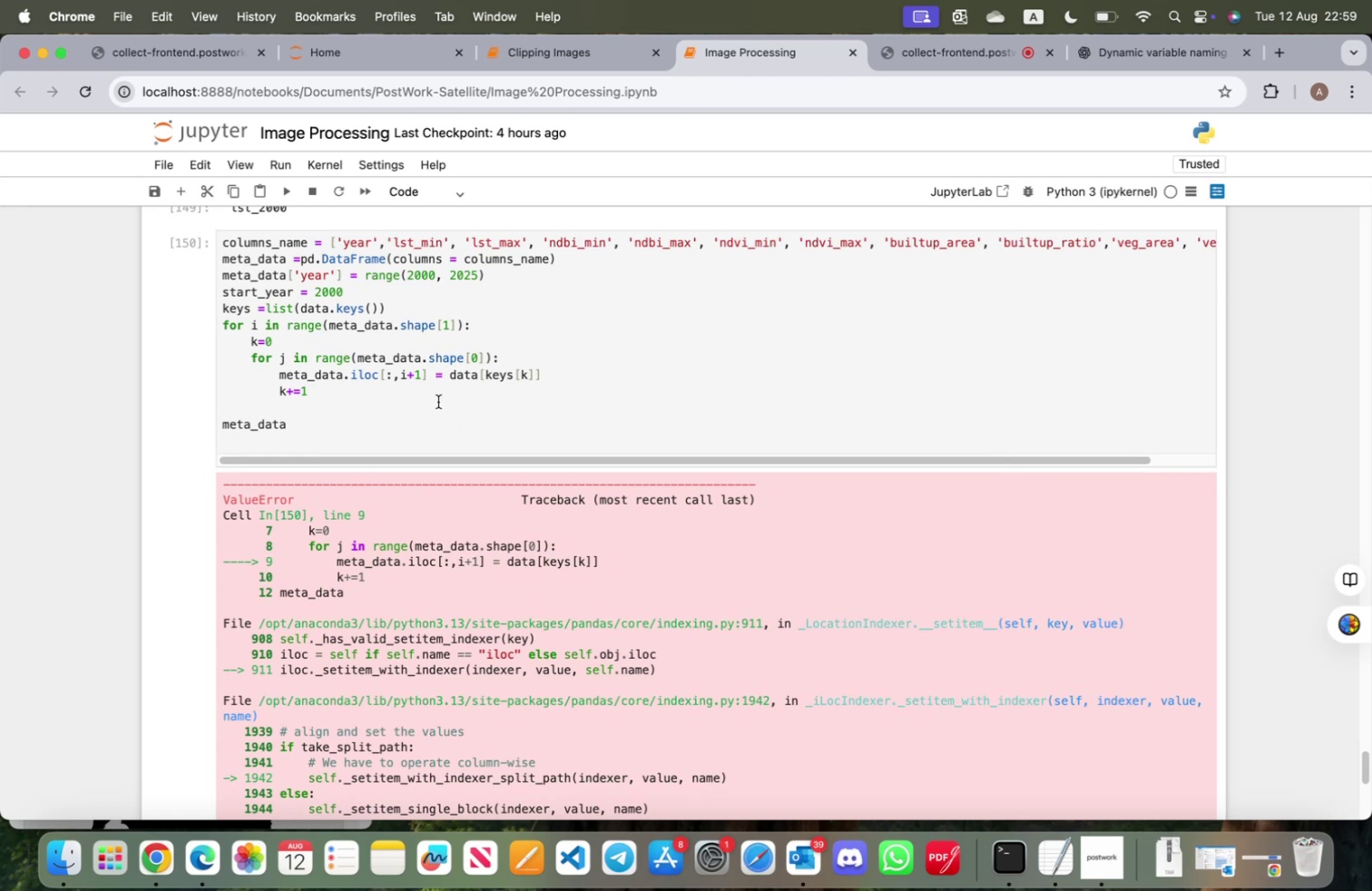 
wait(5.13)
 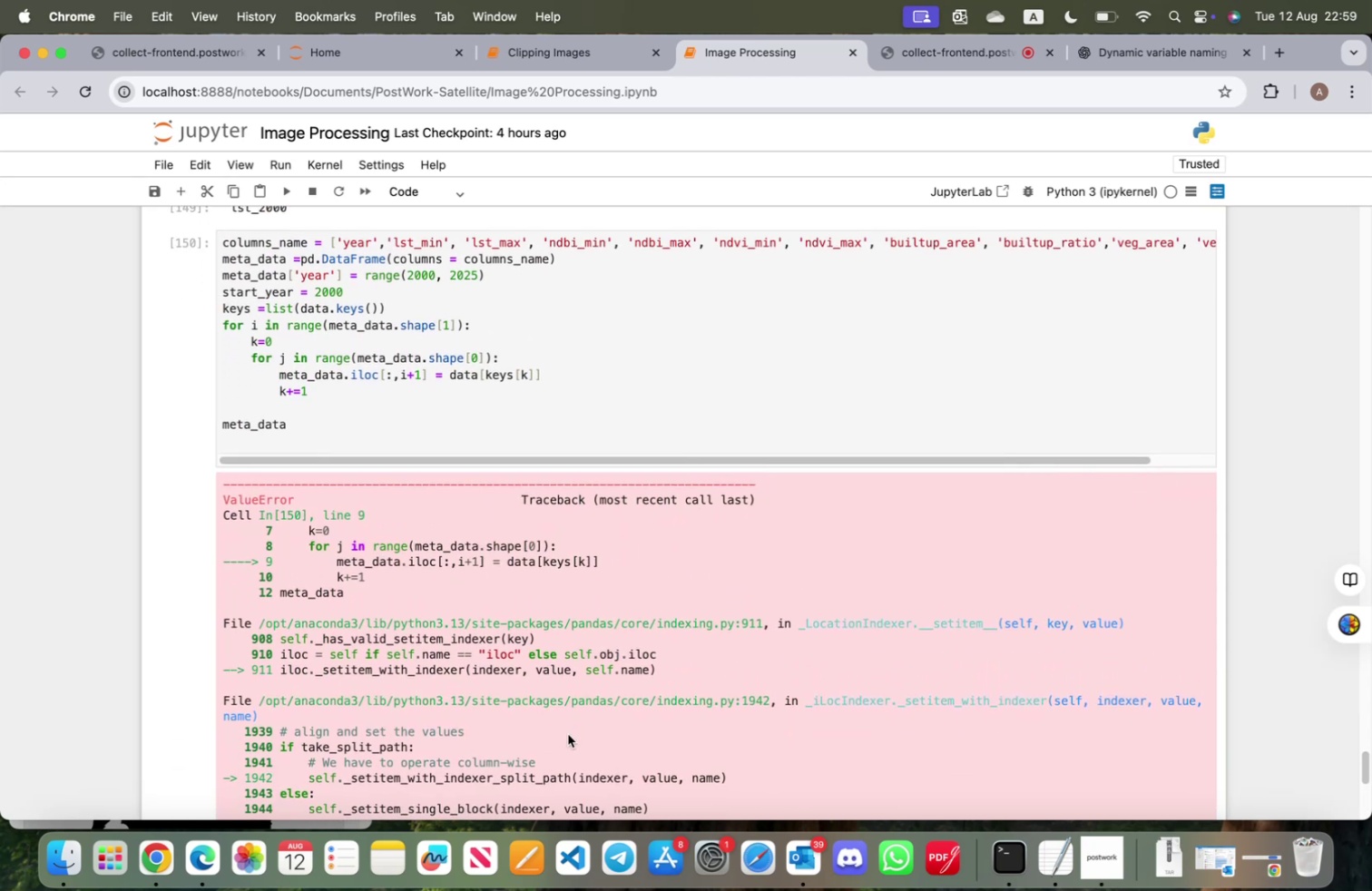 
left_click([406, 377])
 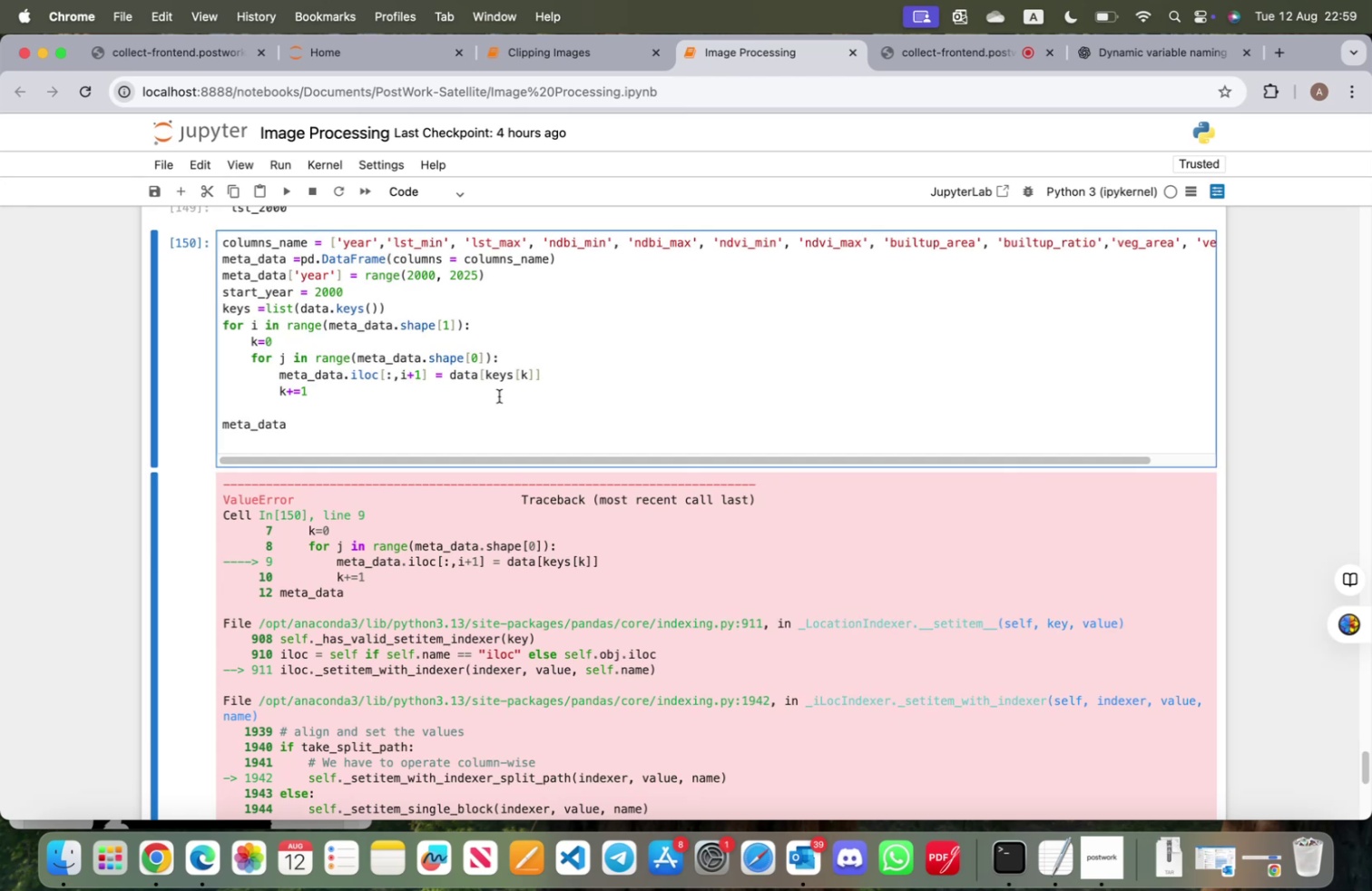 
key(Backspace)
 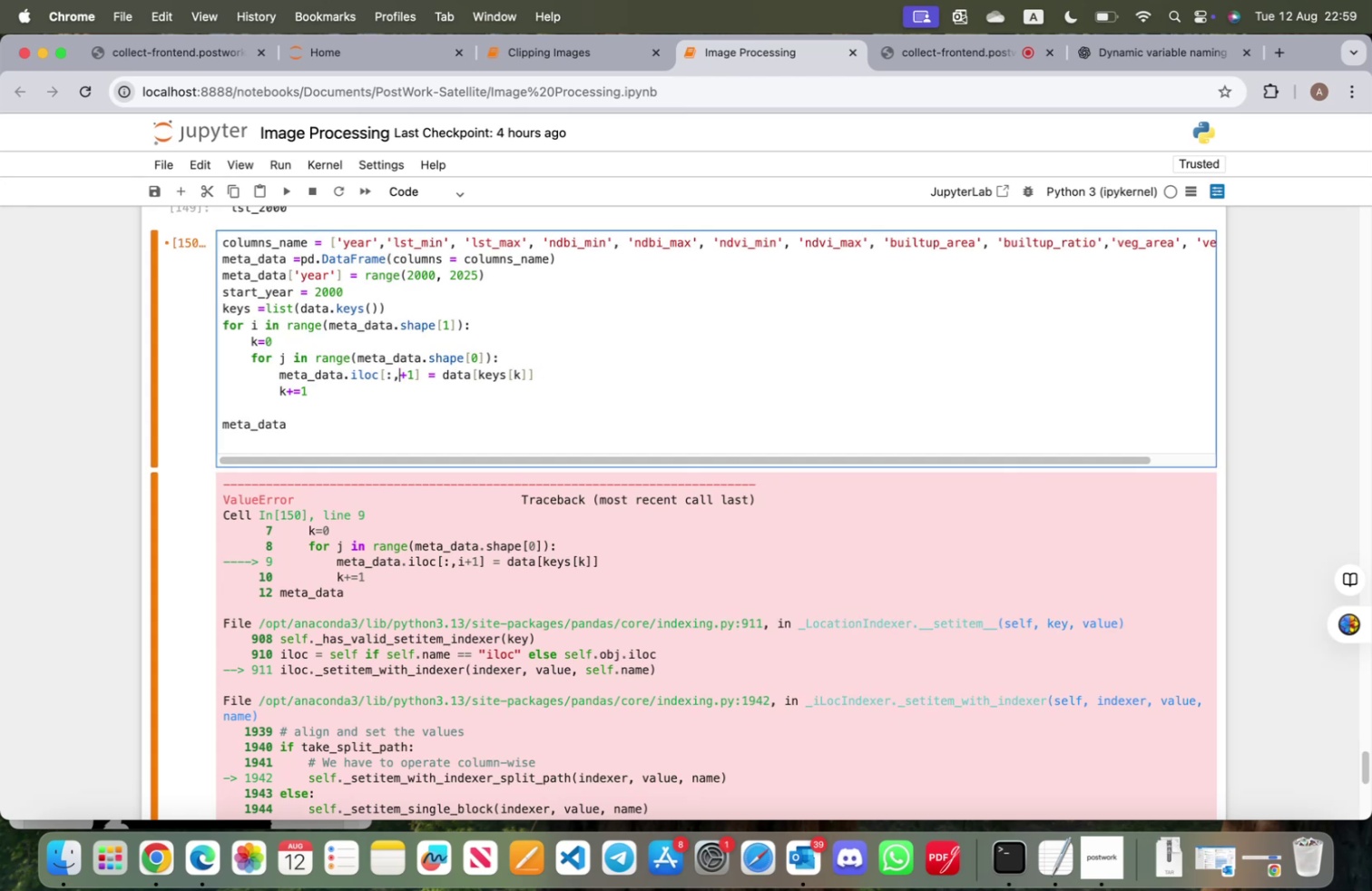 
key(J)
 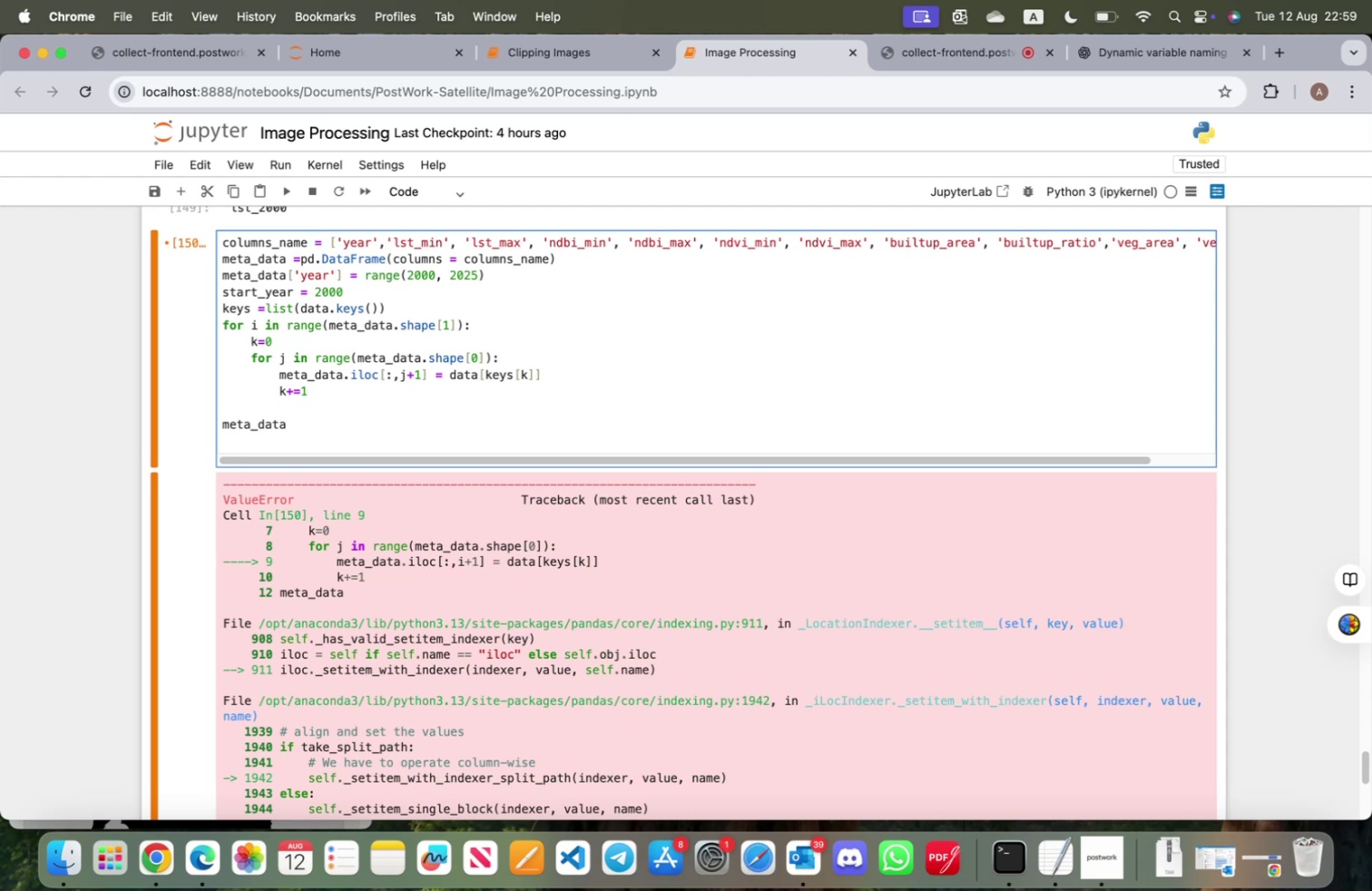 
wait(5.77)
 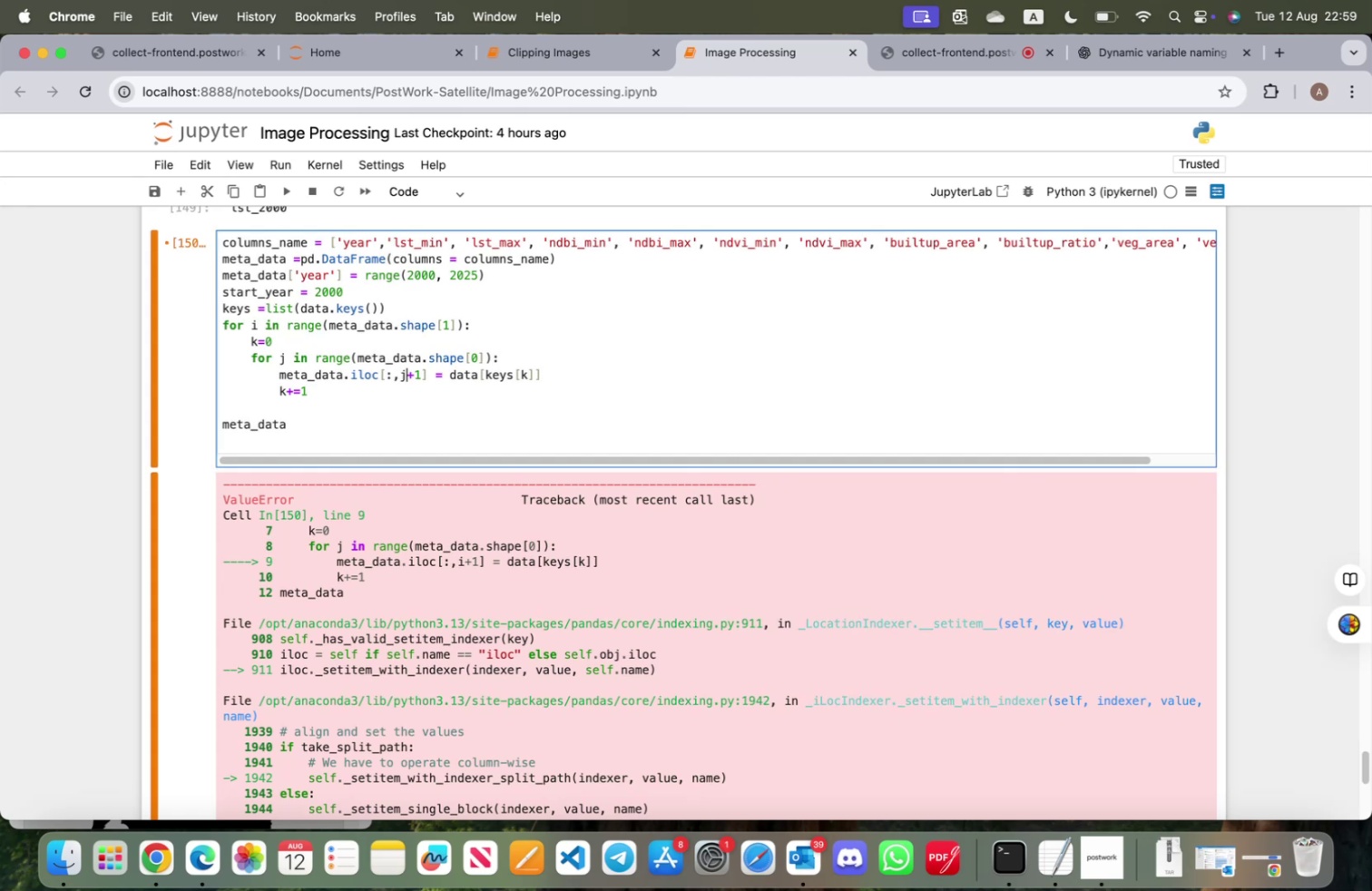 
key(Shift+ShiftRight)
 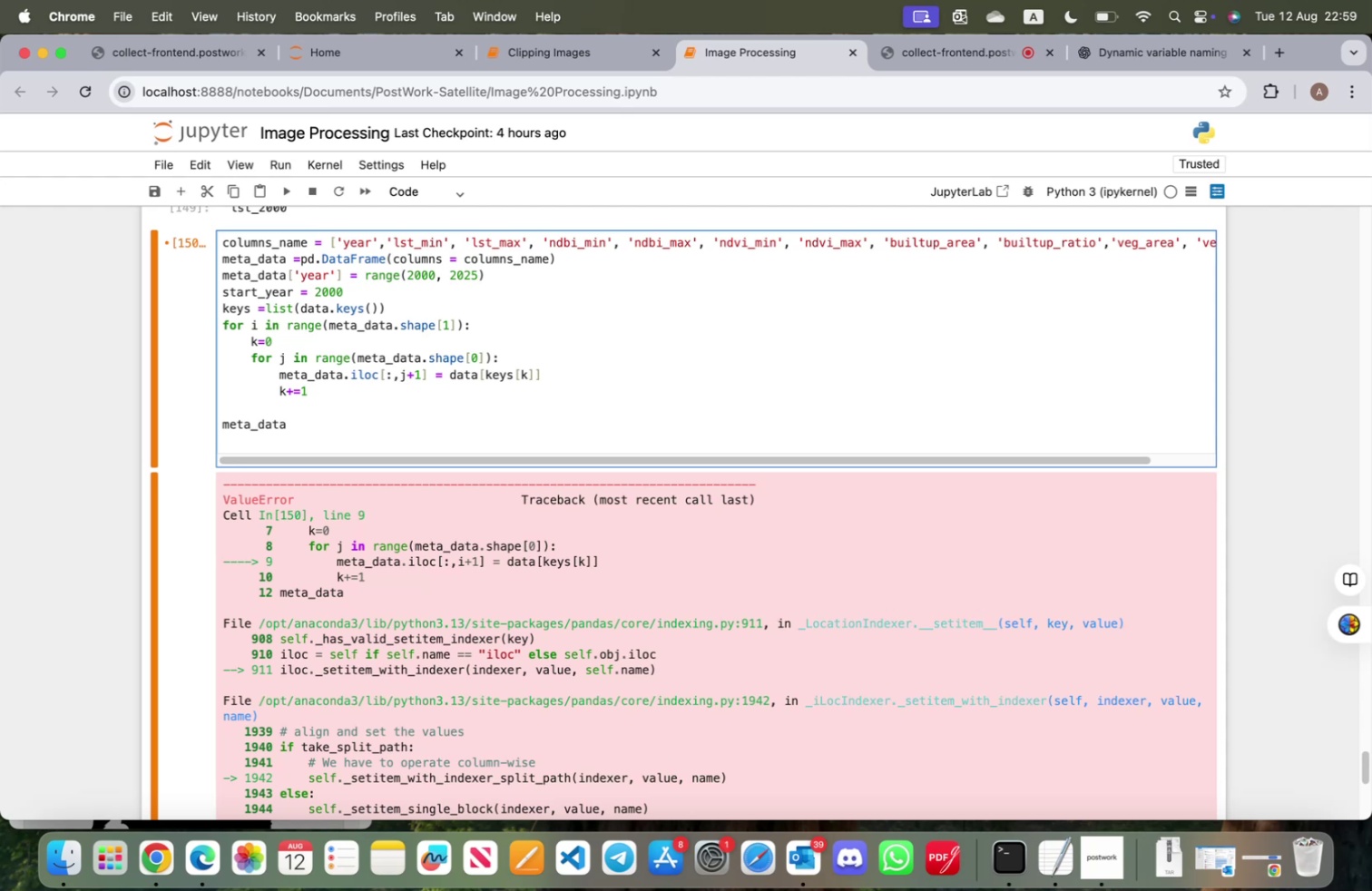 
key(Shift+Enter)
 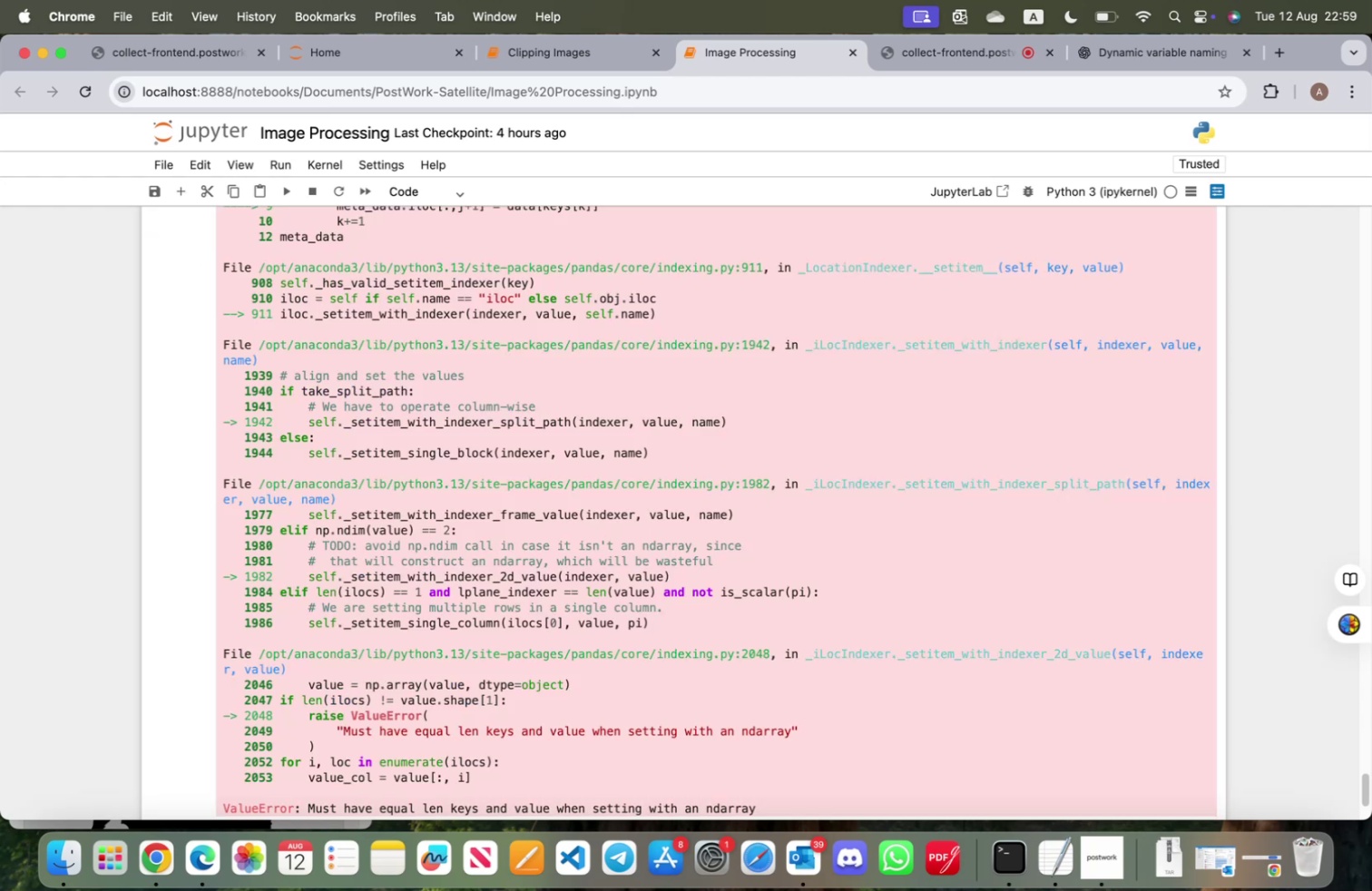 
scroll: coordinate [608, 446], scroll_direction: down, amount: 4.0
 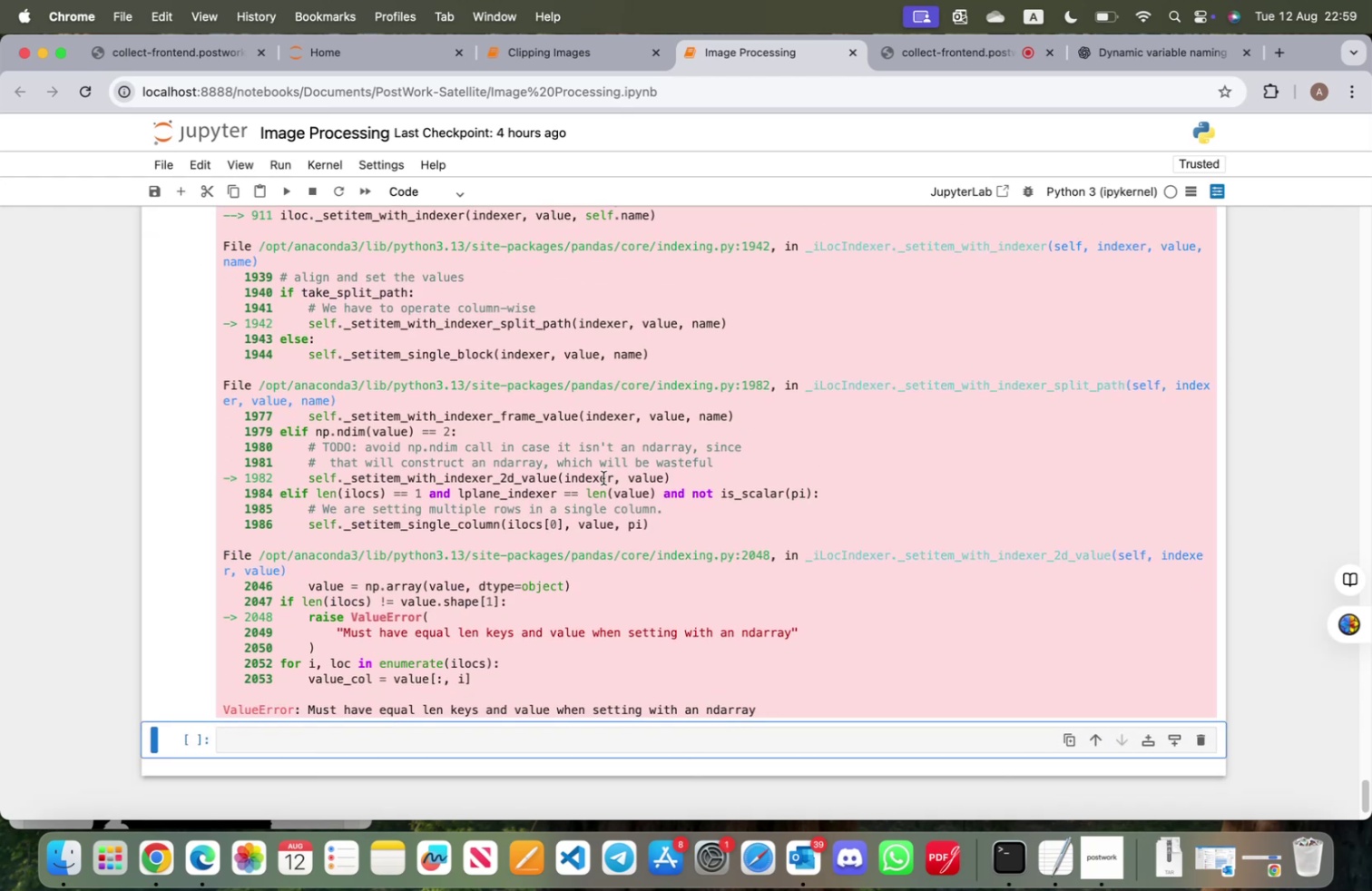 
scroll: coordinate [591, 500], scroll_direction: up, amount: 15.0
 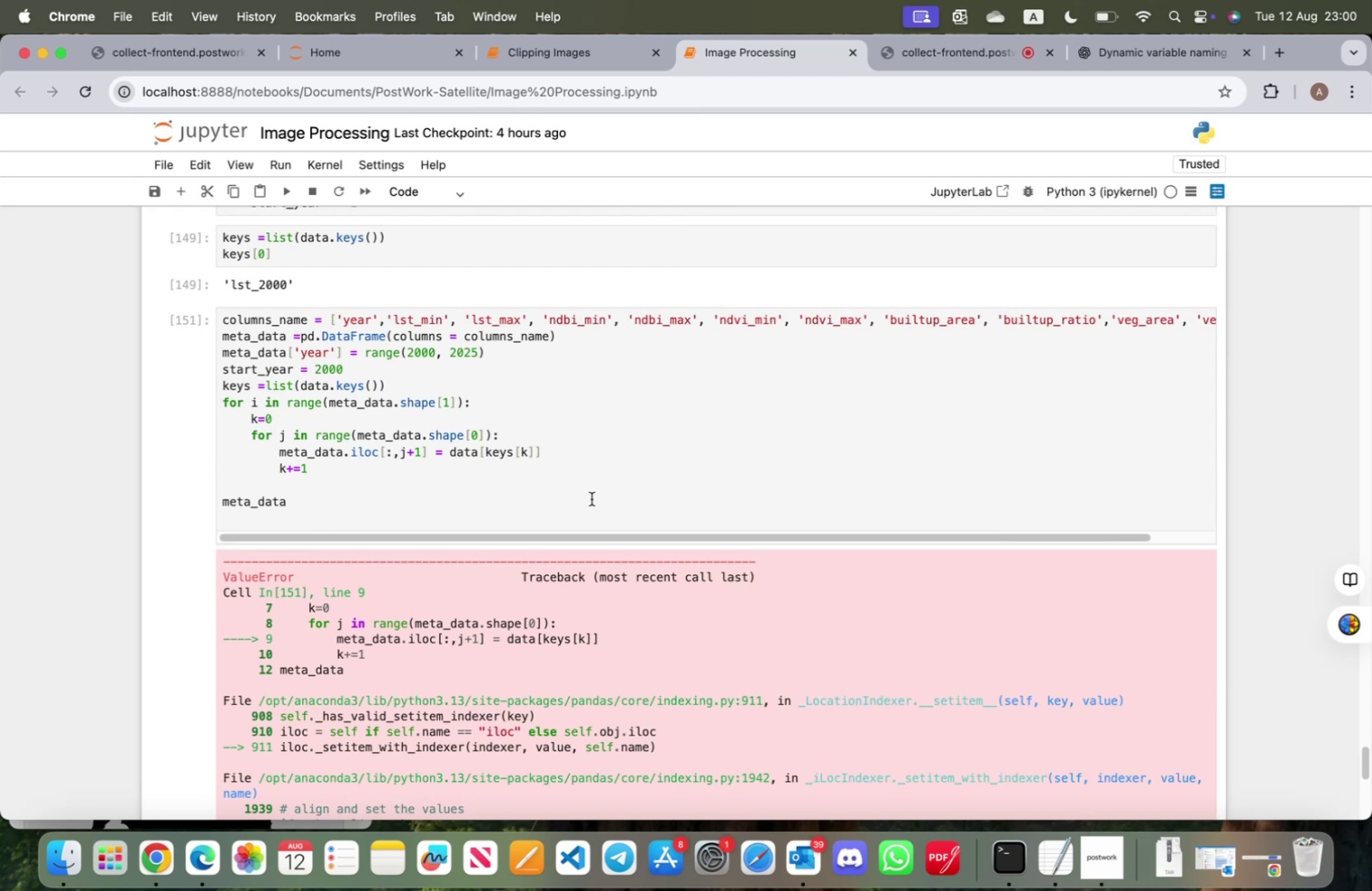 
wait(16.46)
 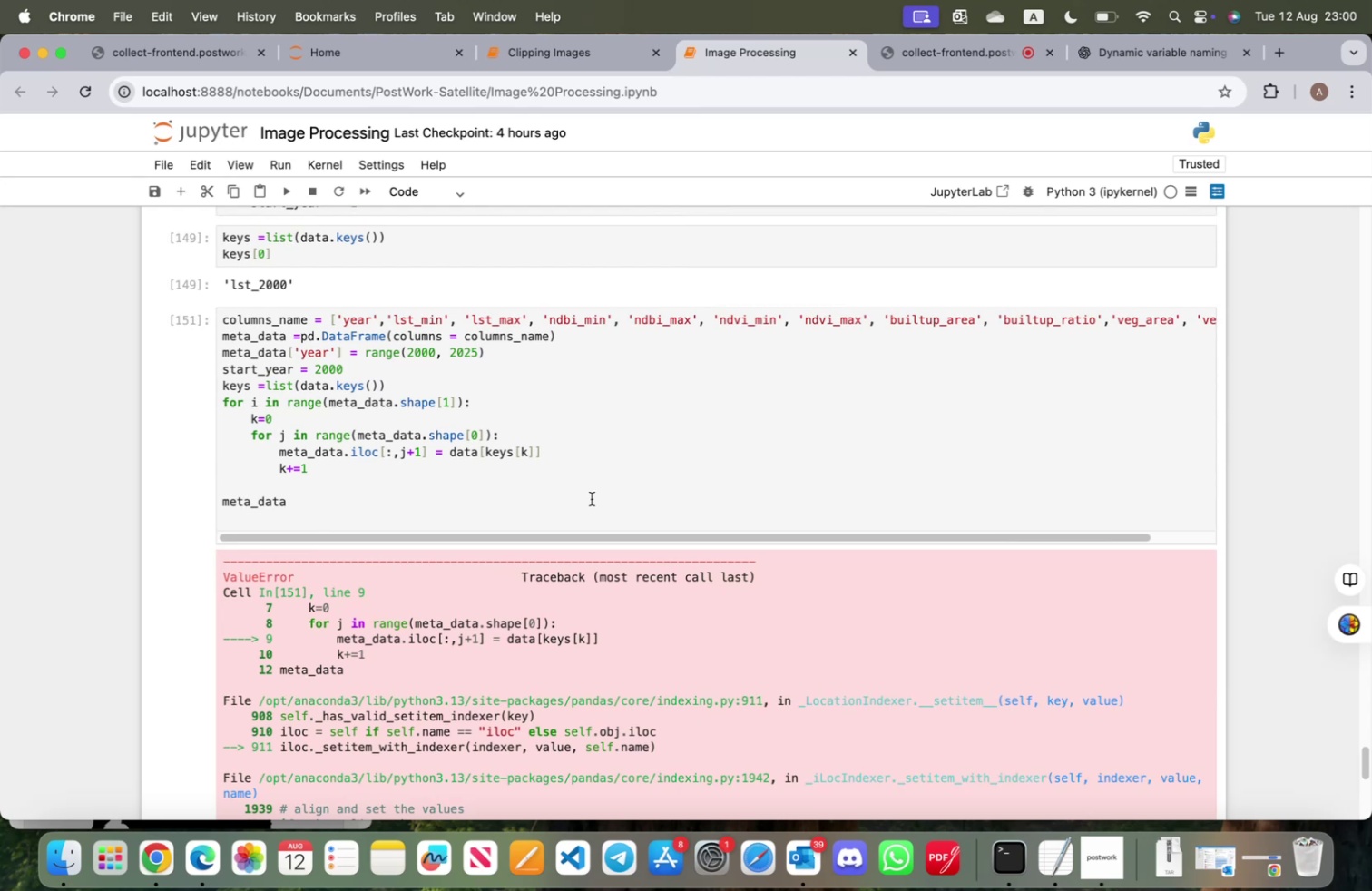 
left_click_drag(start_coordinate=[290, 426], to_coordinate=[252, 417])
 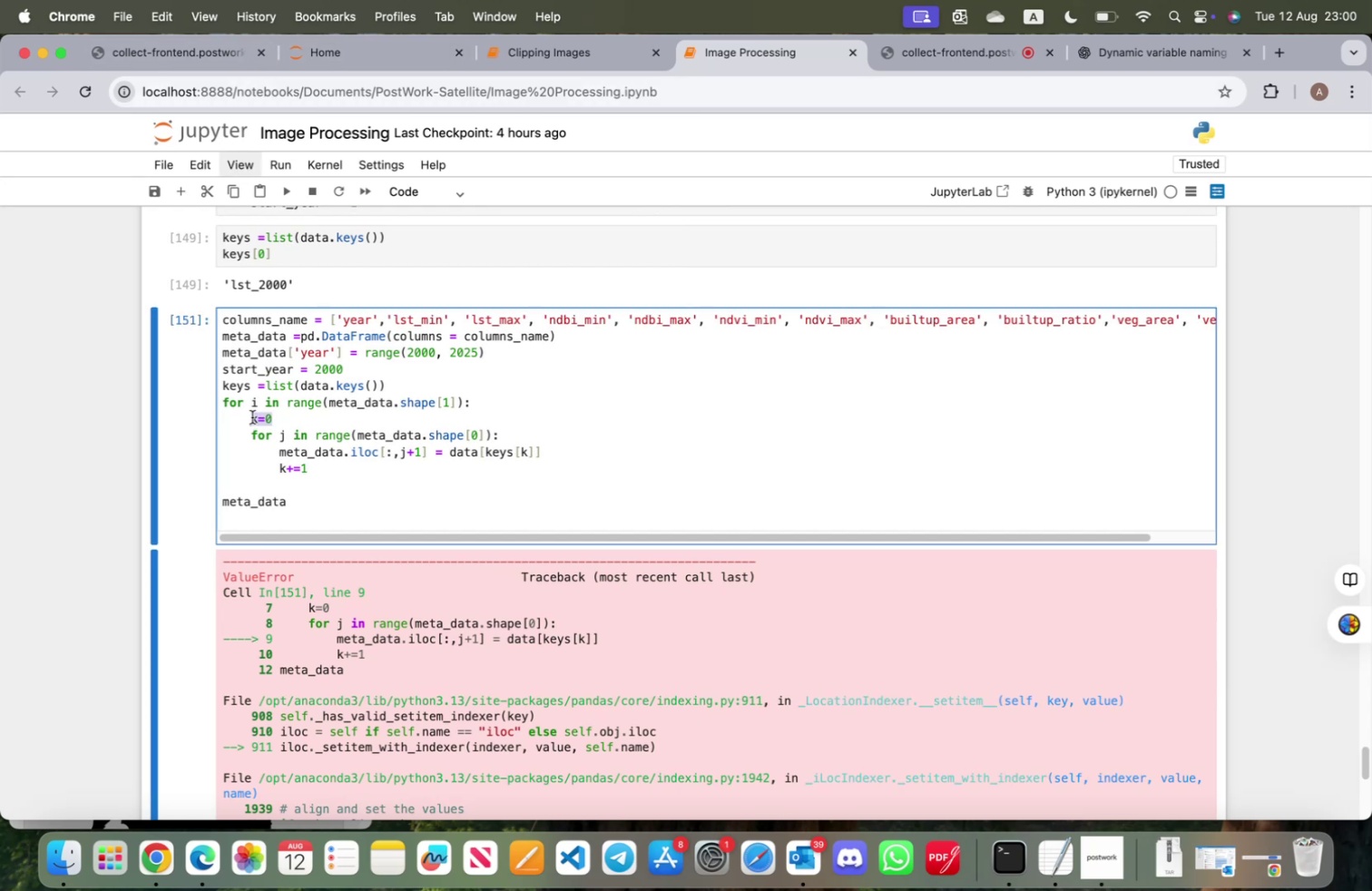 
key(Meta+CommandLeft)
 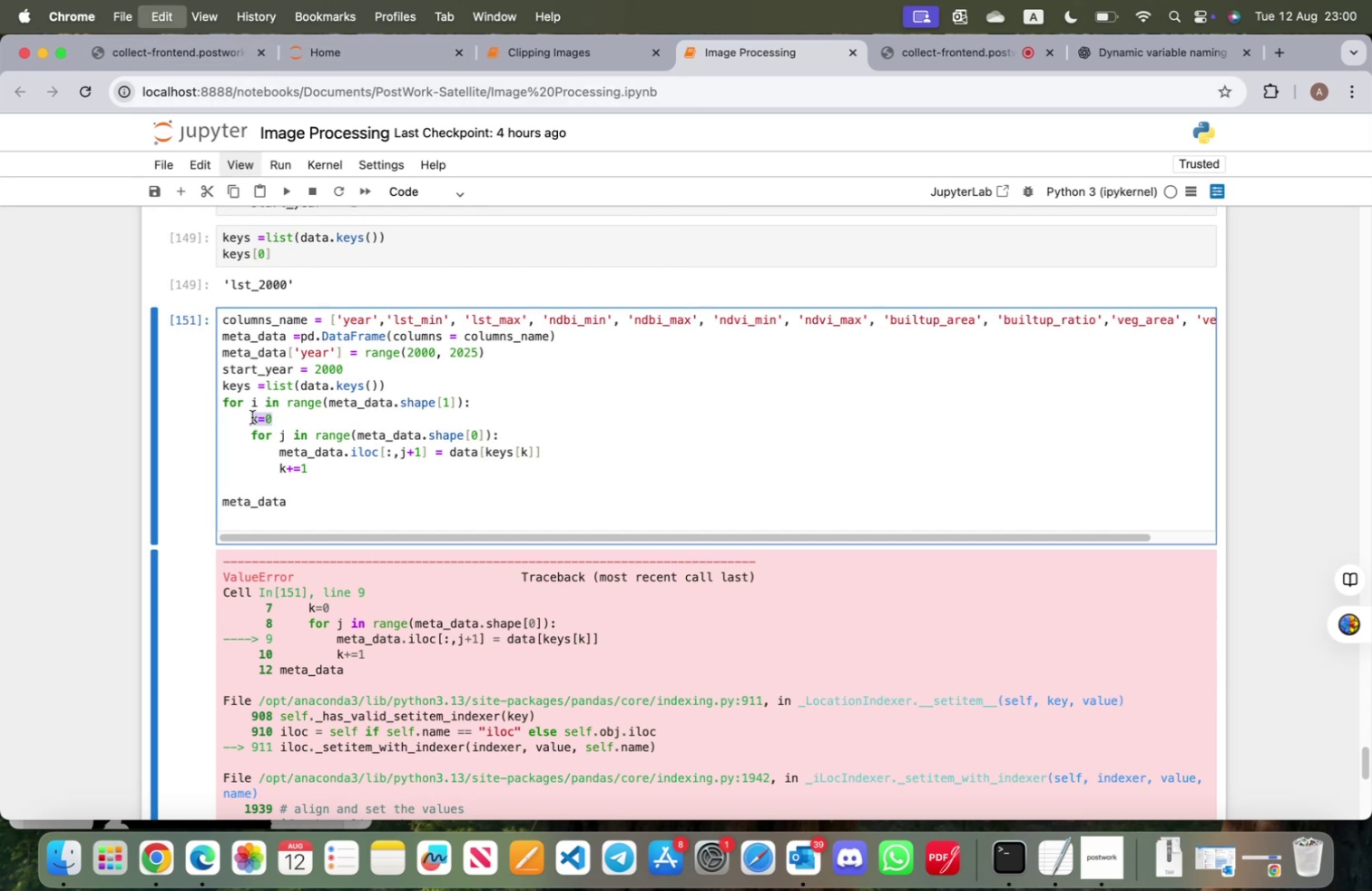 
key(Meta+X)
 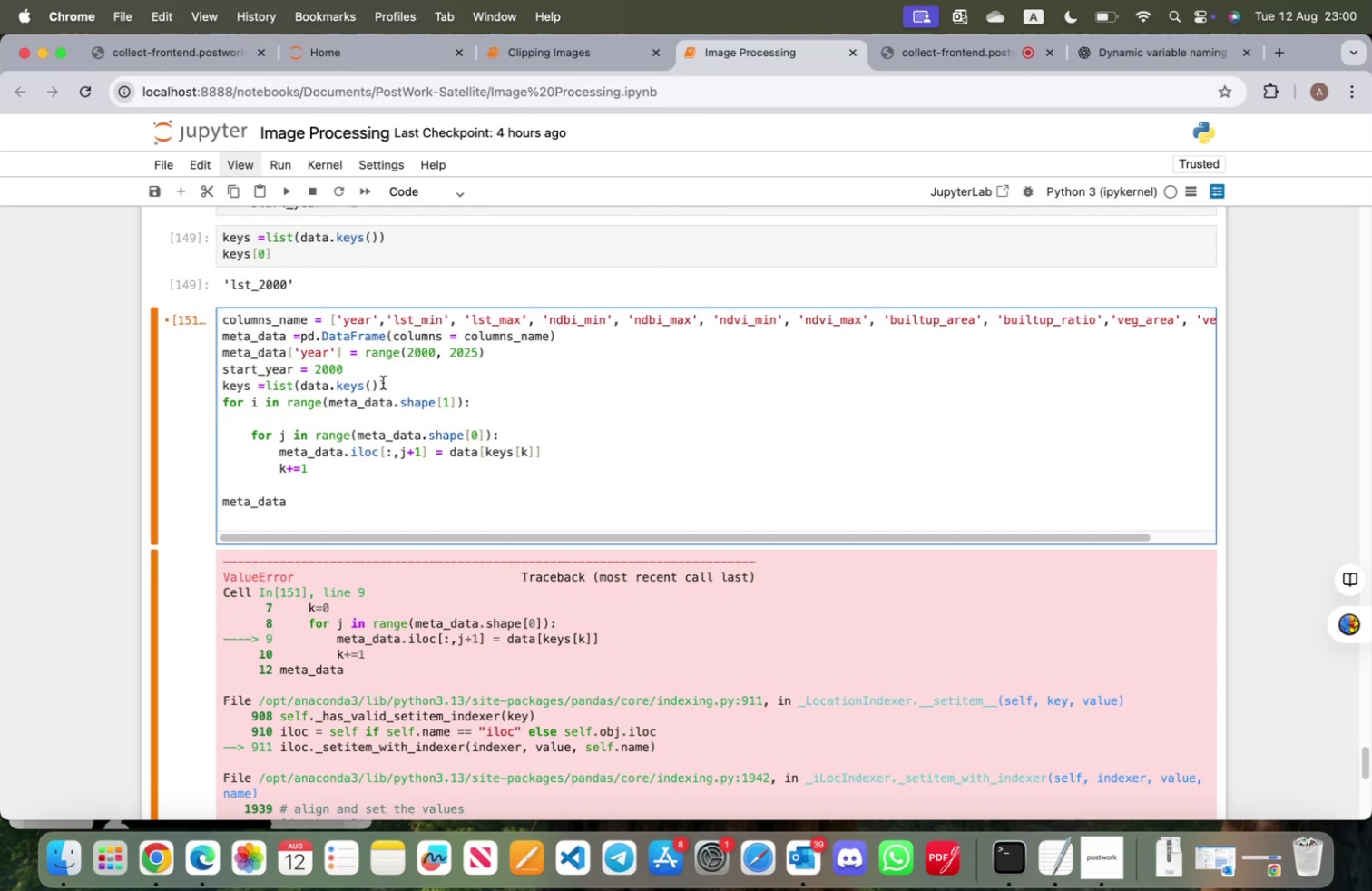 
left_click([385, 382])
 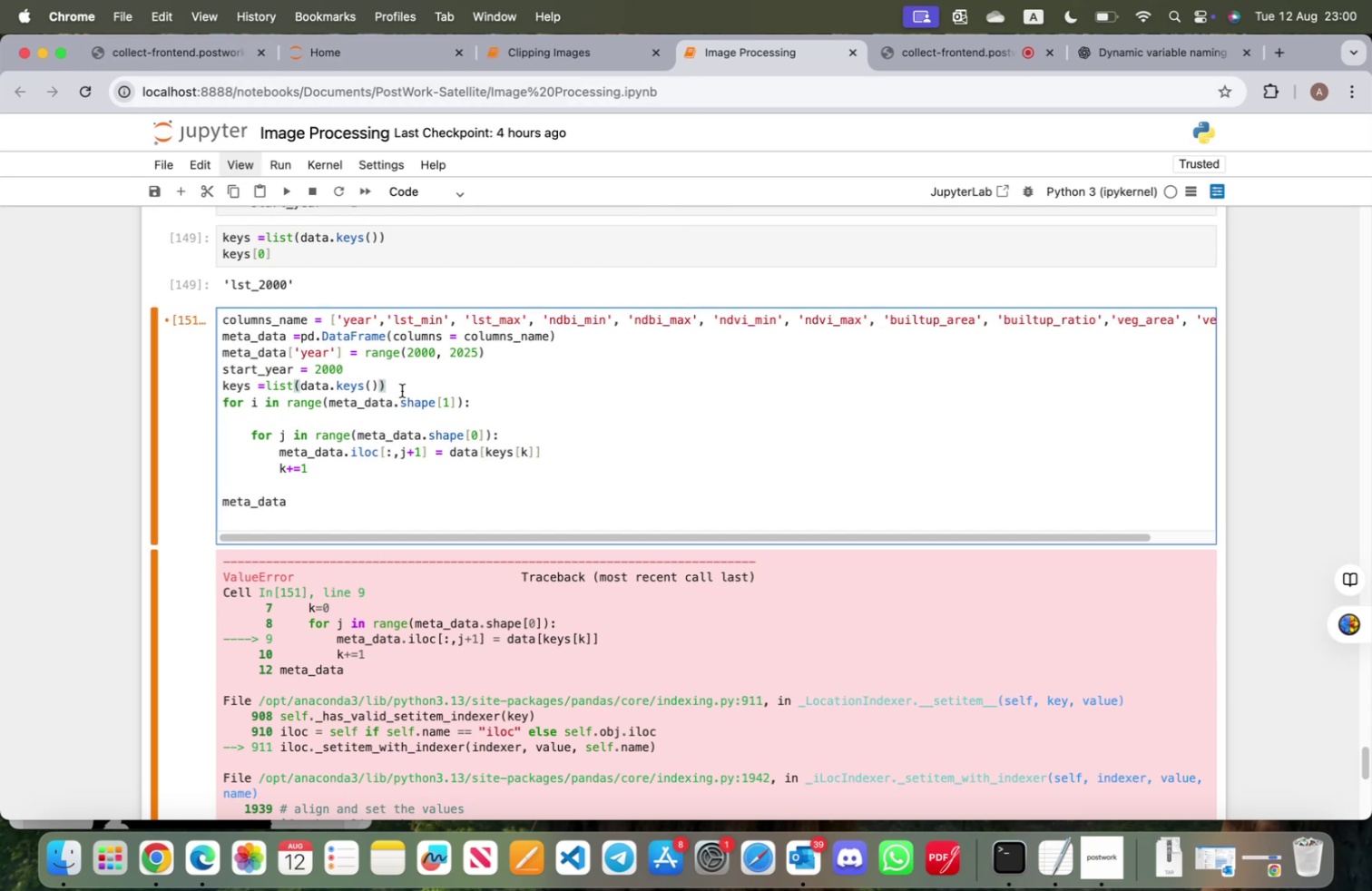 
key(Enter)
 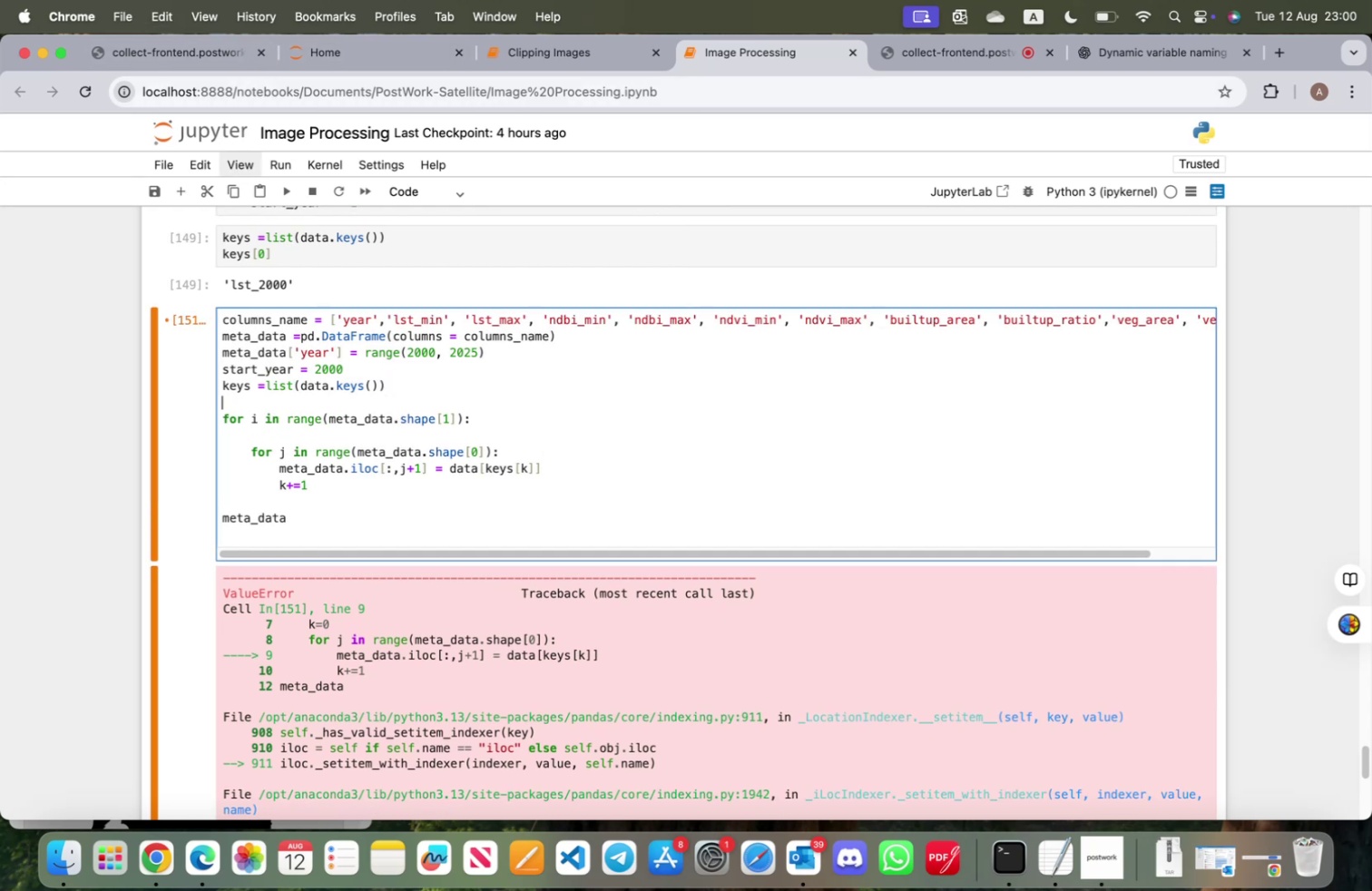 
key(Meta+V)
 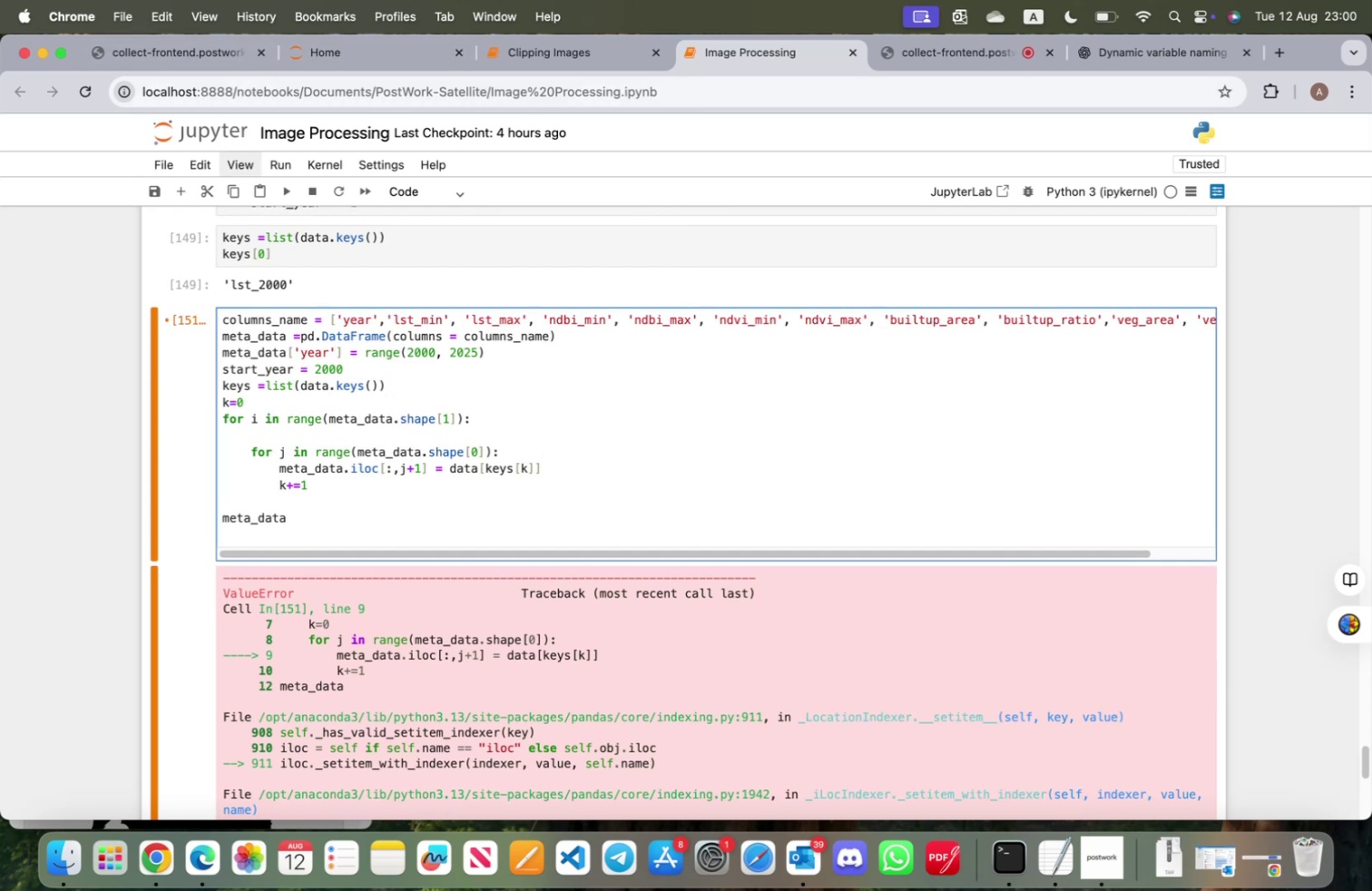 
key(Shift+ShiftRight)
 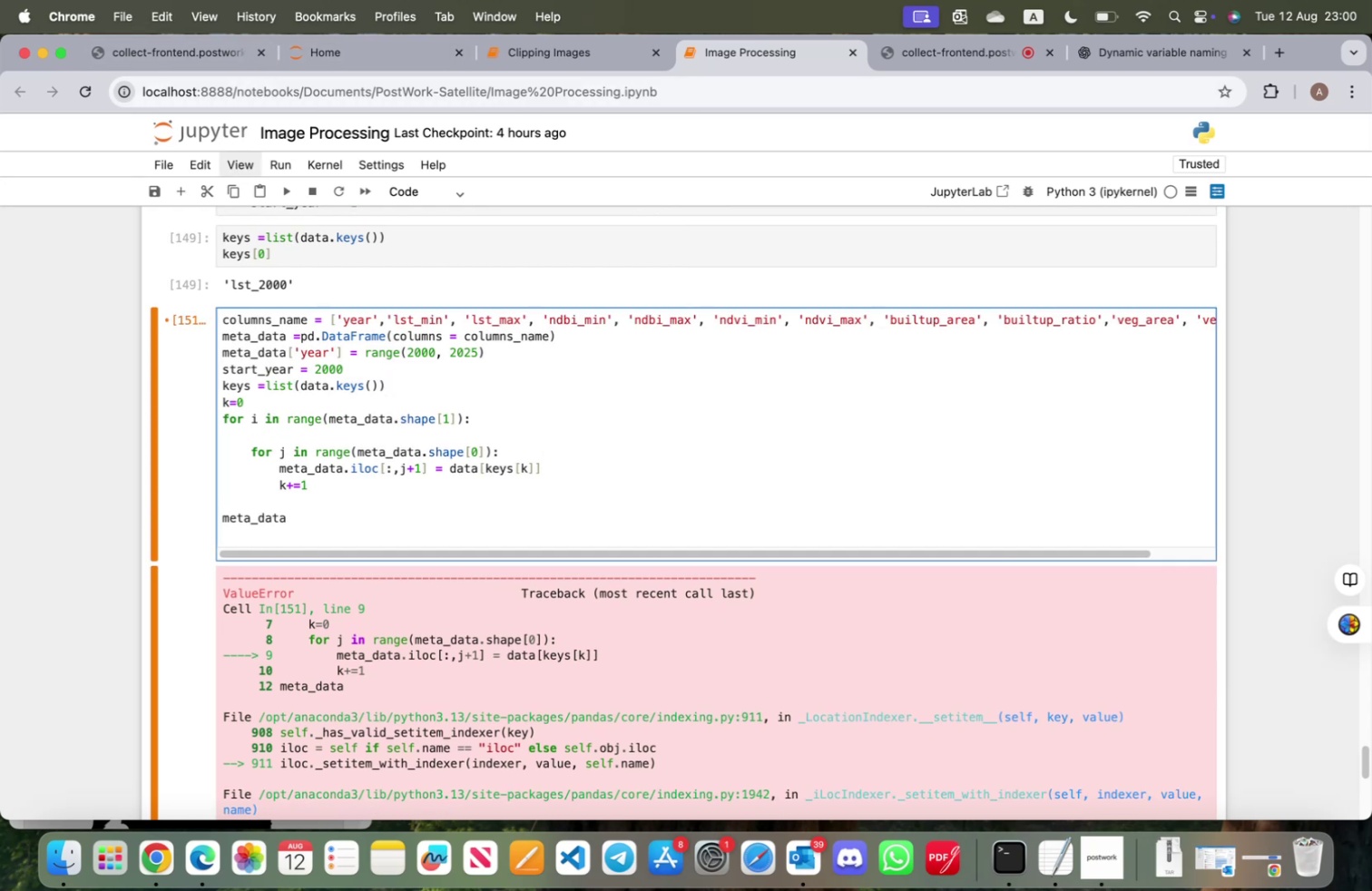 
key(Shift+Enter)
 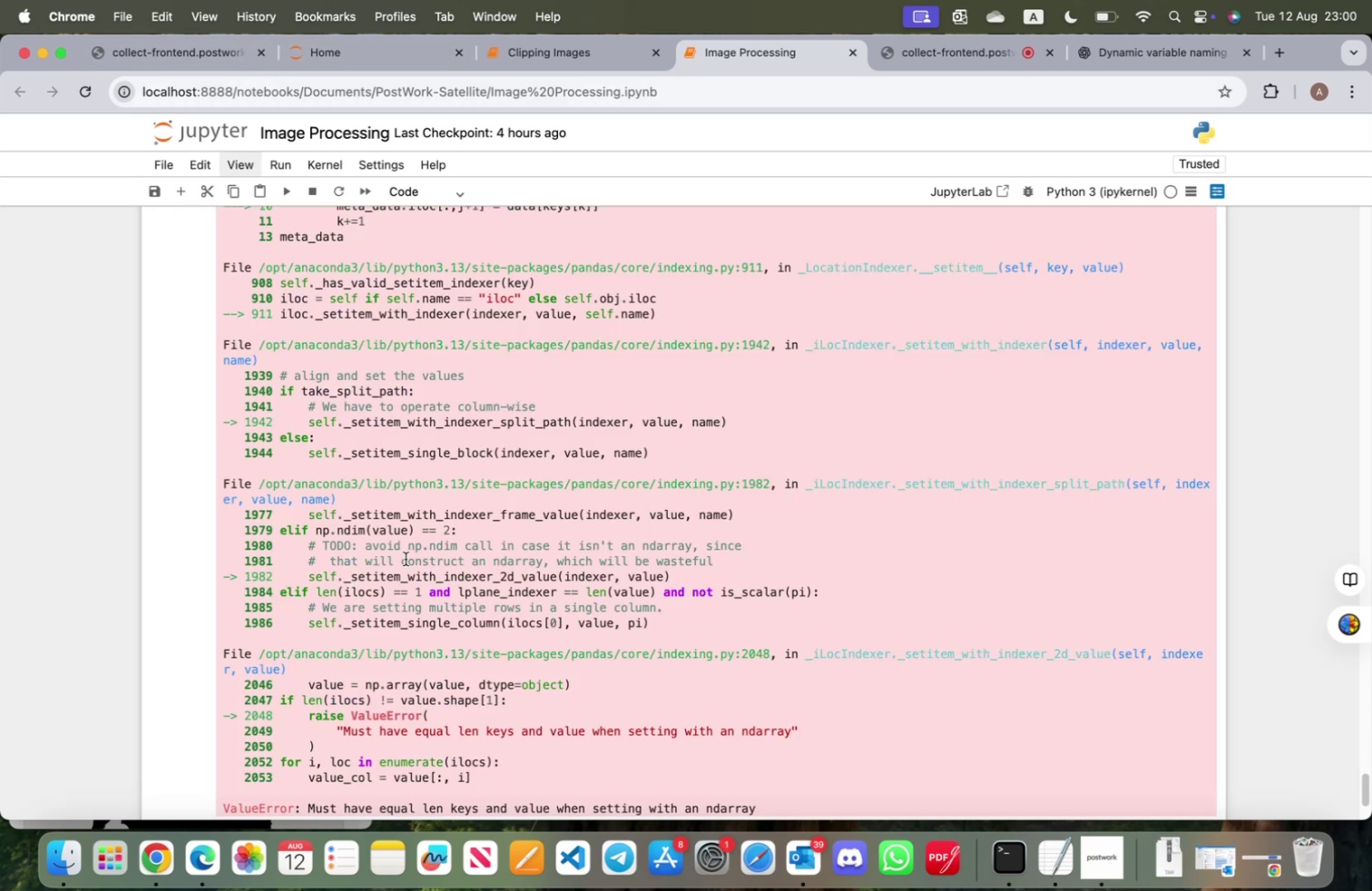 
scroll: coordinate [416, 587], scroll_direction: up, amount: 8.0
 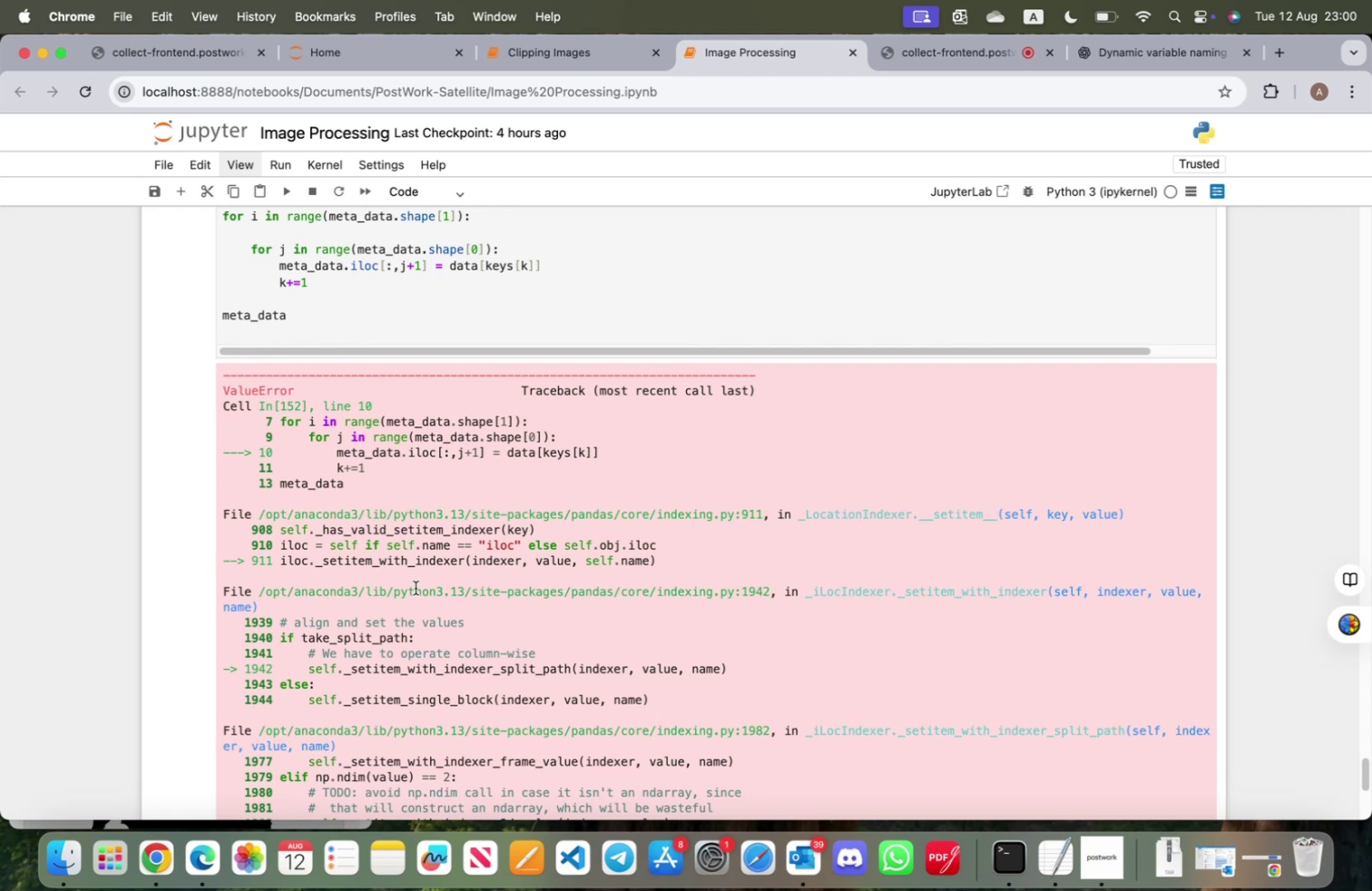 
scroll: coordinate [416, 589], scroll_direction: down, amount: 6.0
 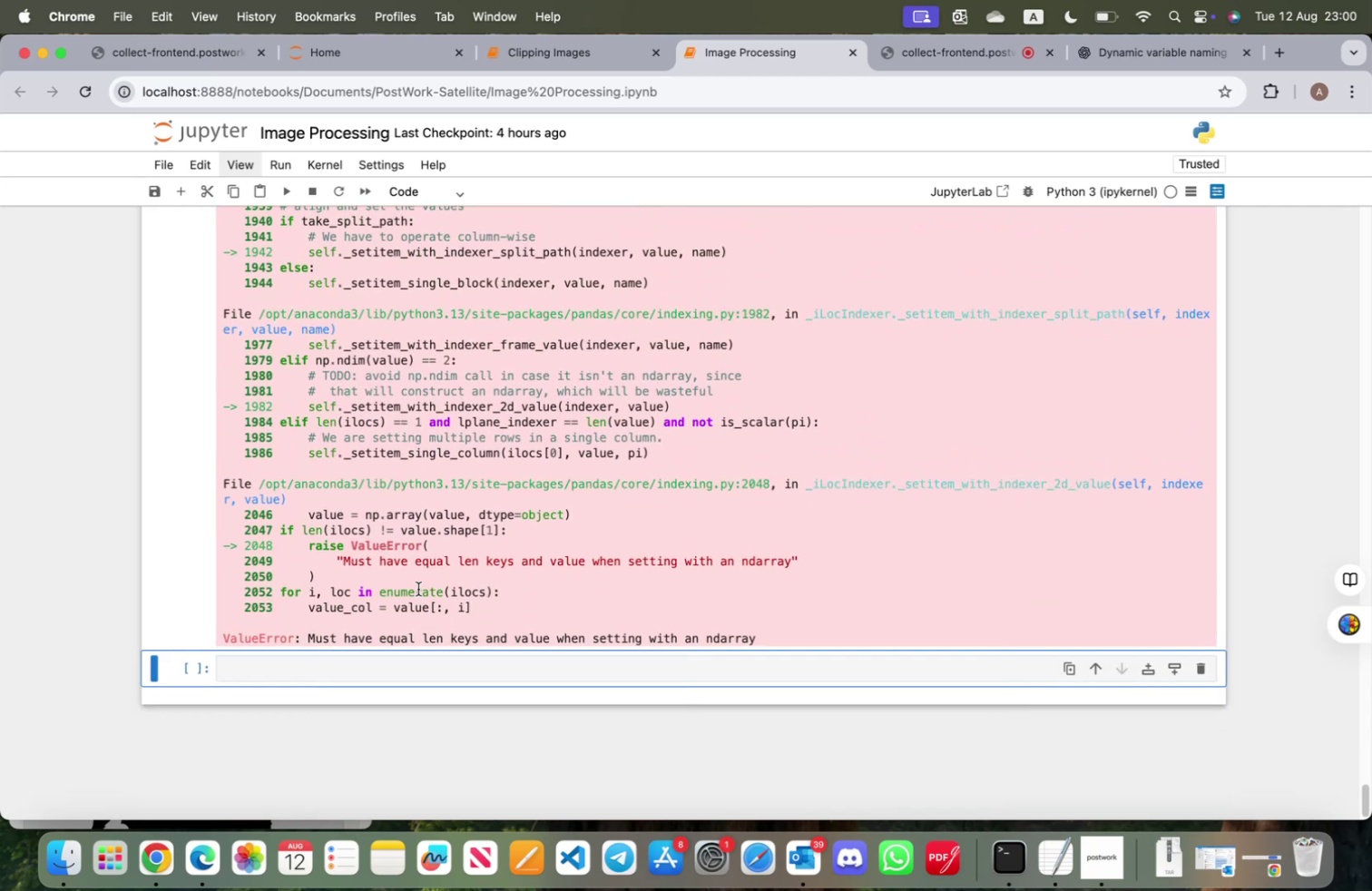 
wait(8.62)
 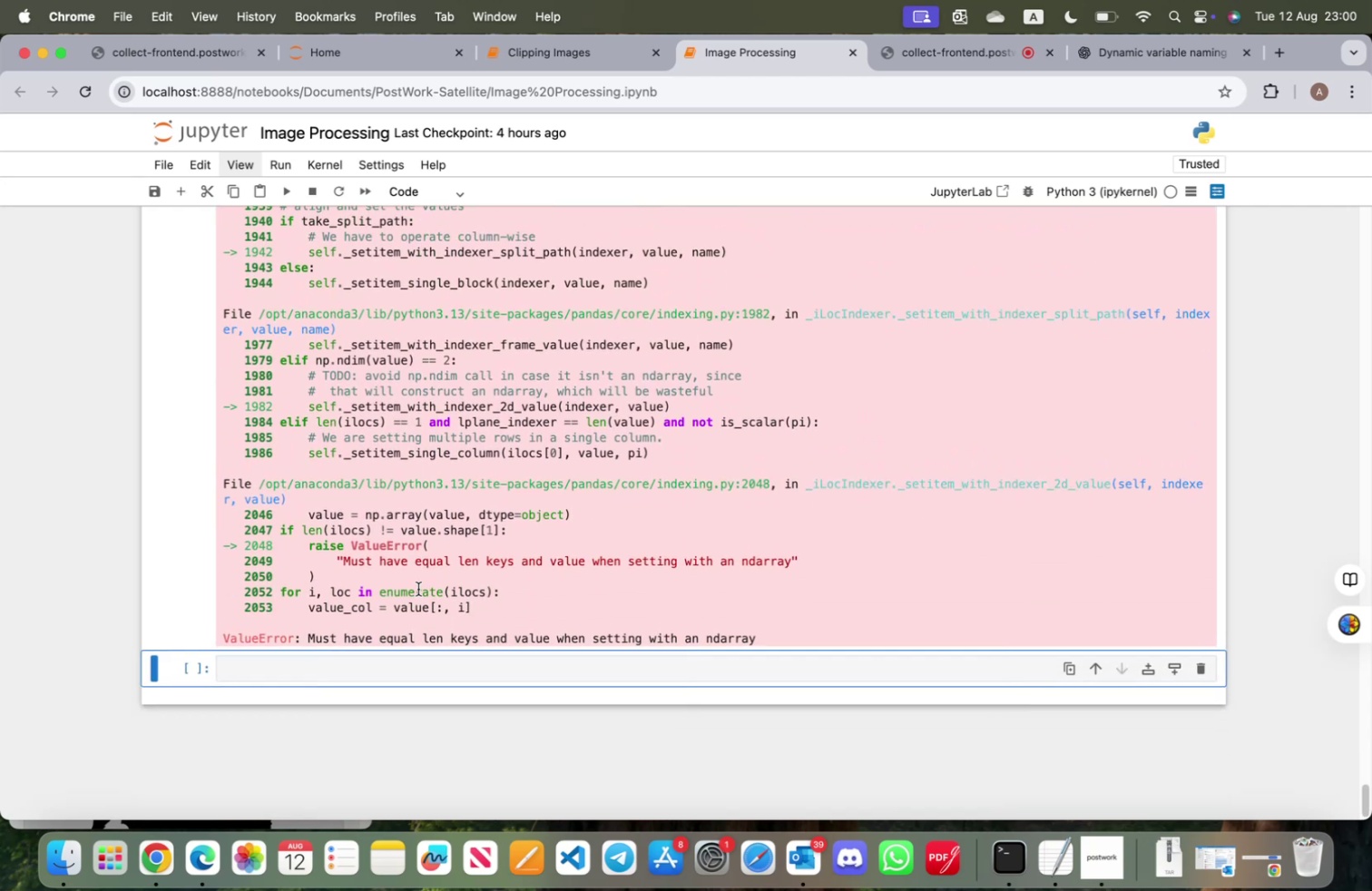 
scroll: coordinate [419, 588], scroll_direction: up, amount: 14.0
 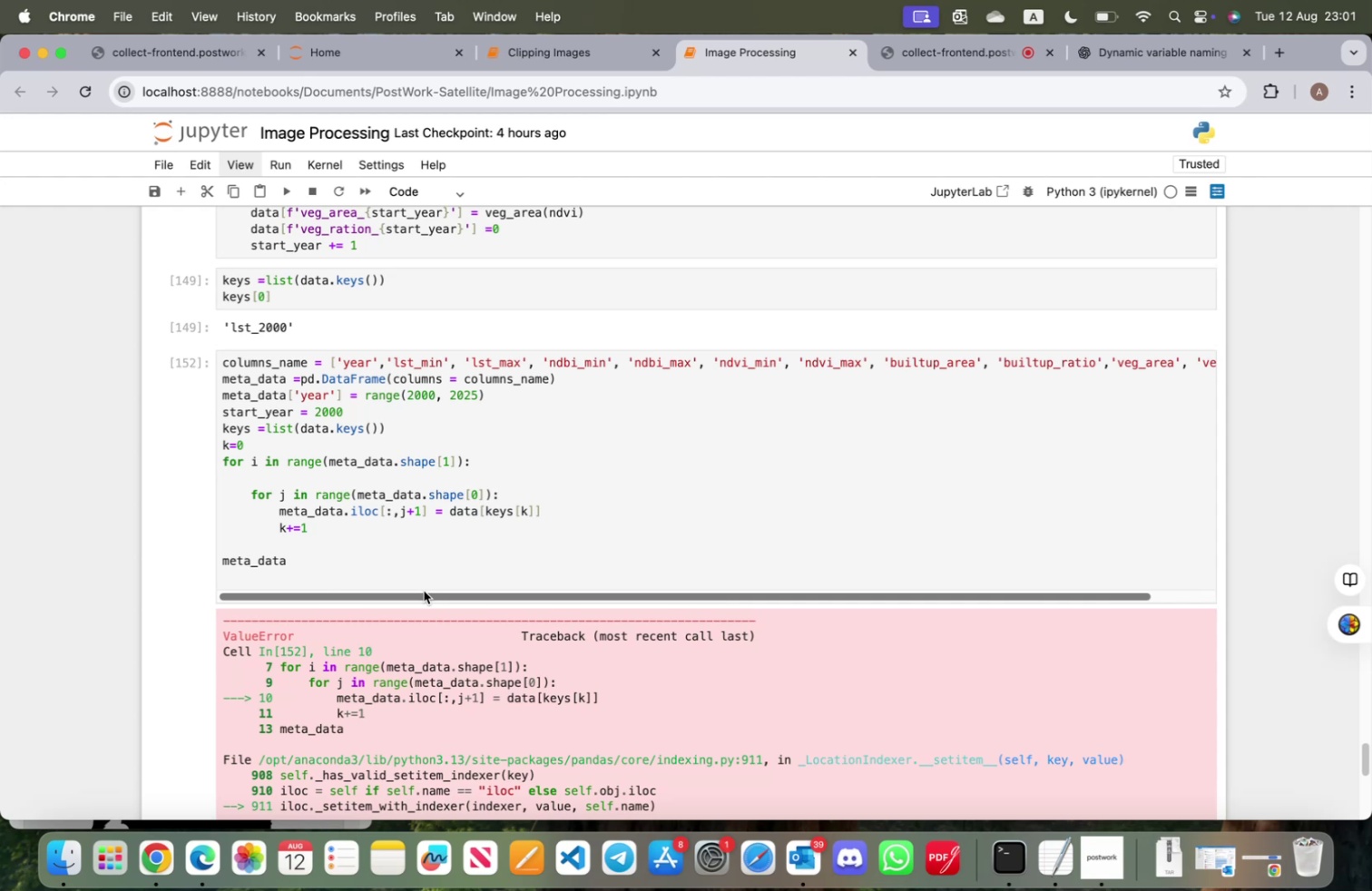 
wait(43.41)
 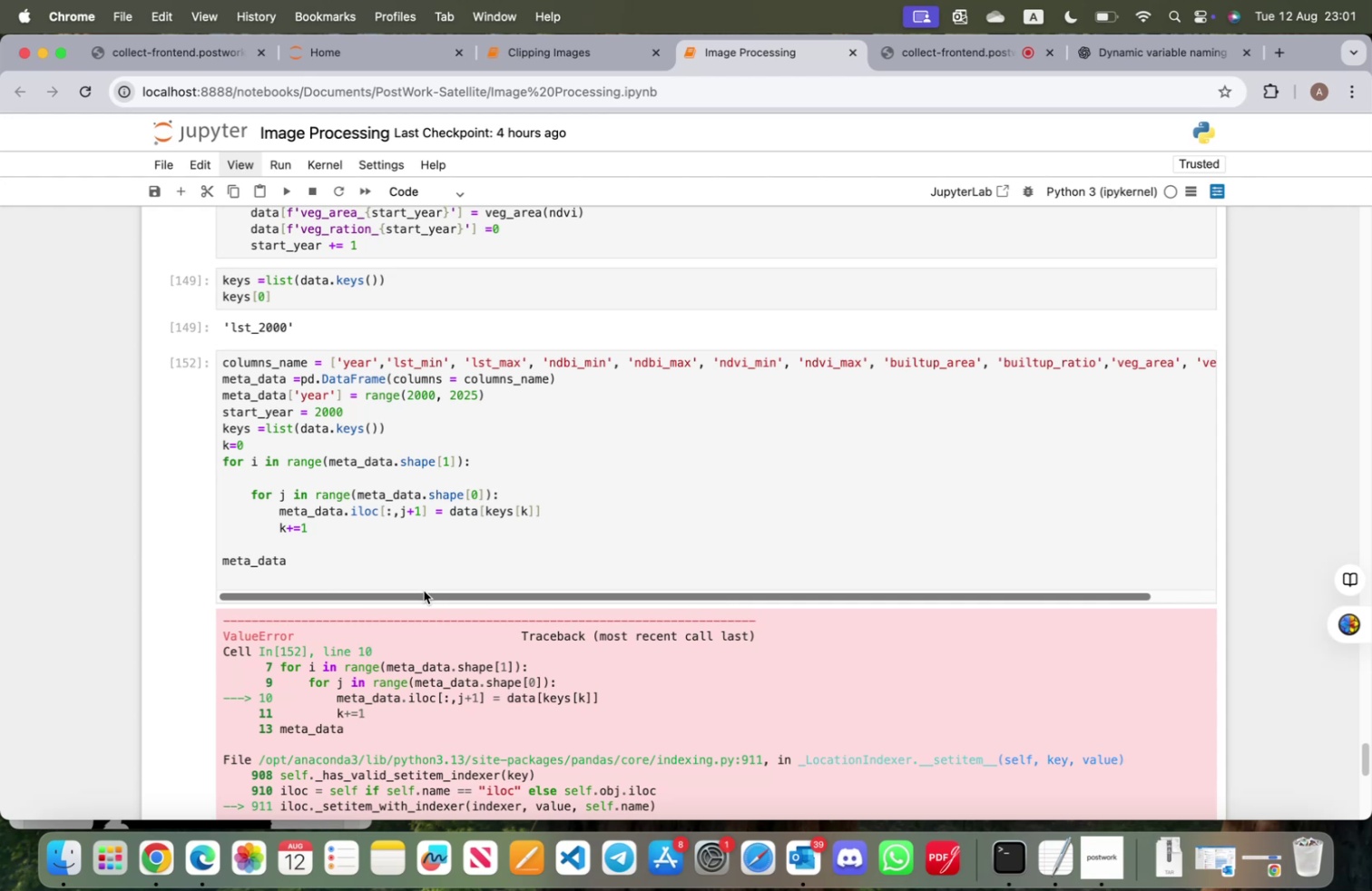 
left_click([449, 460])
 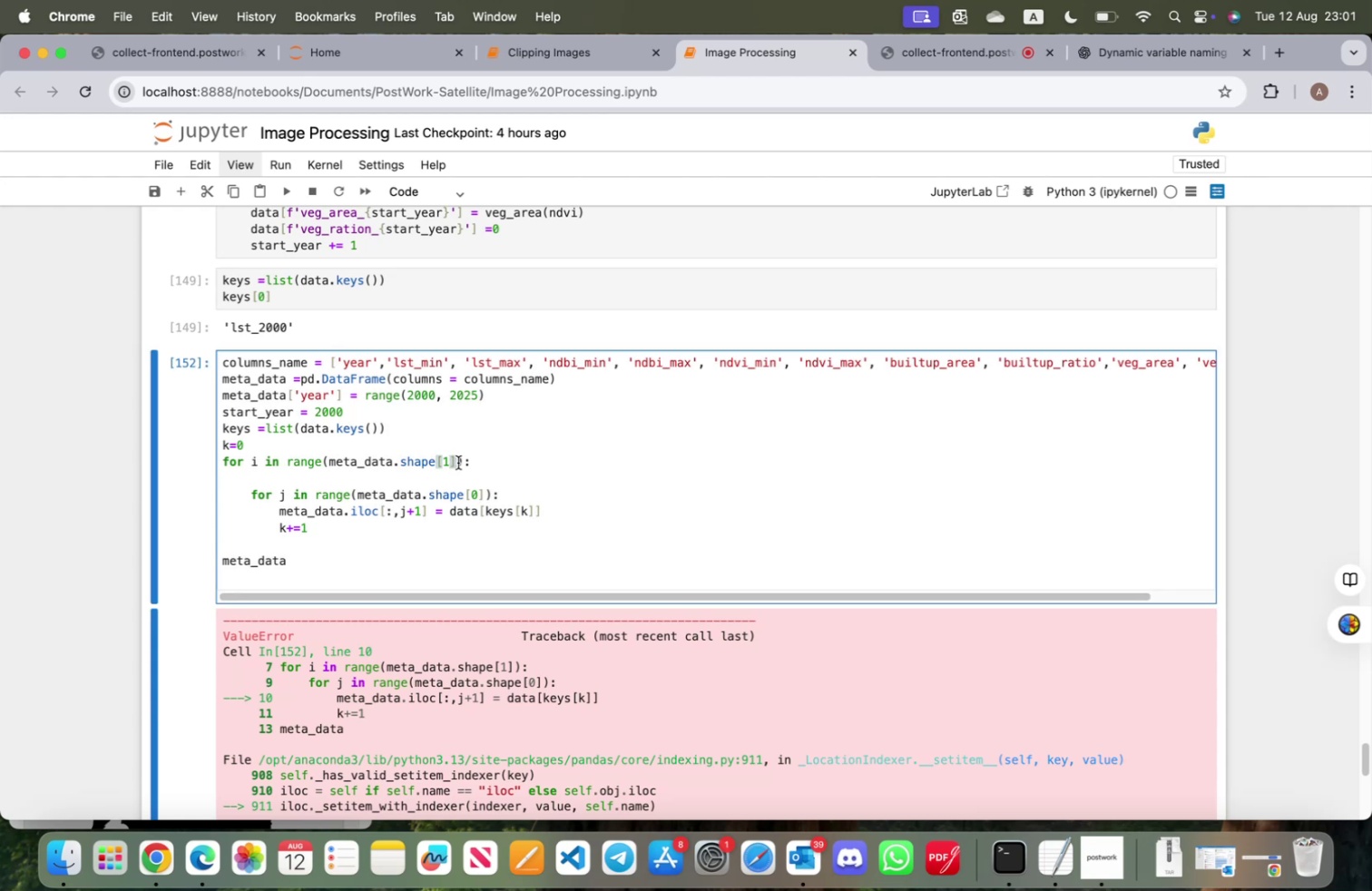 
key(Backspace)
 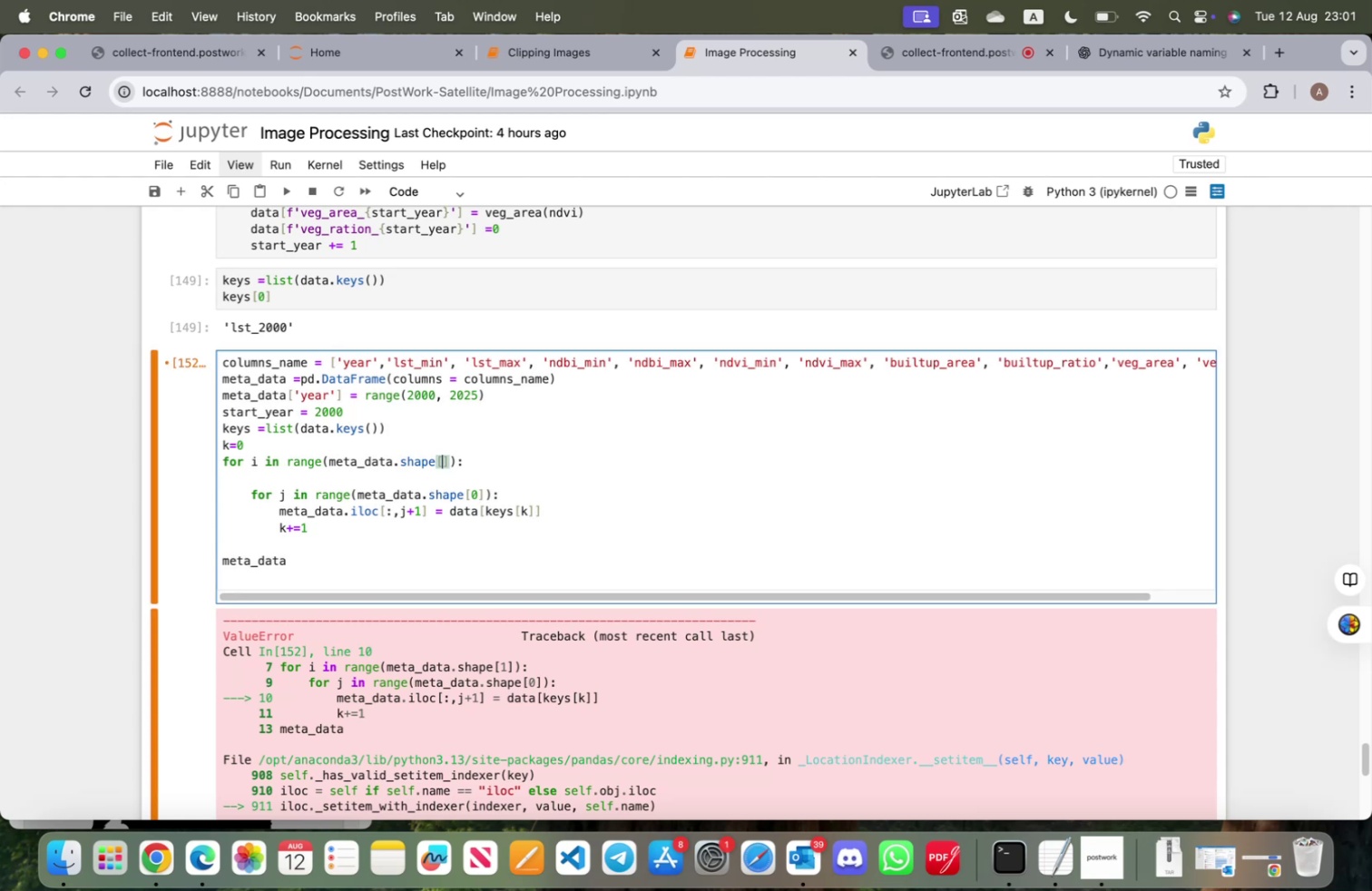 
key(0)
 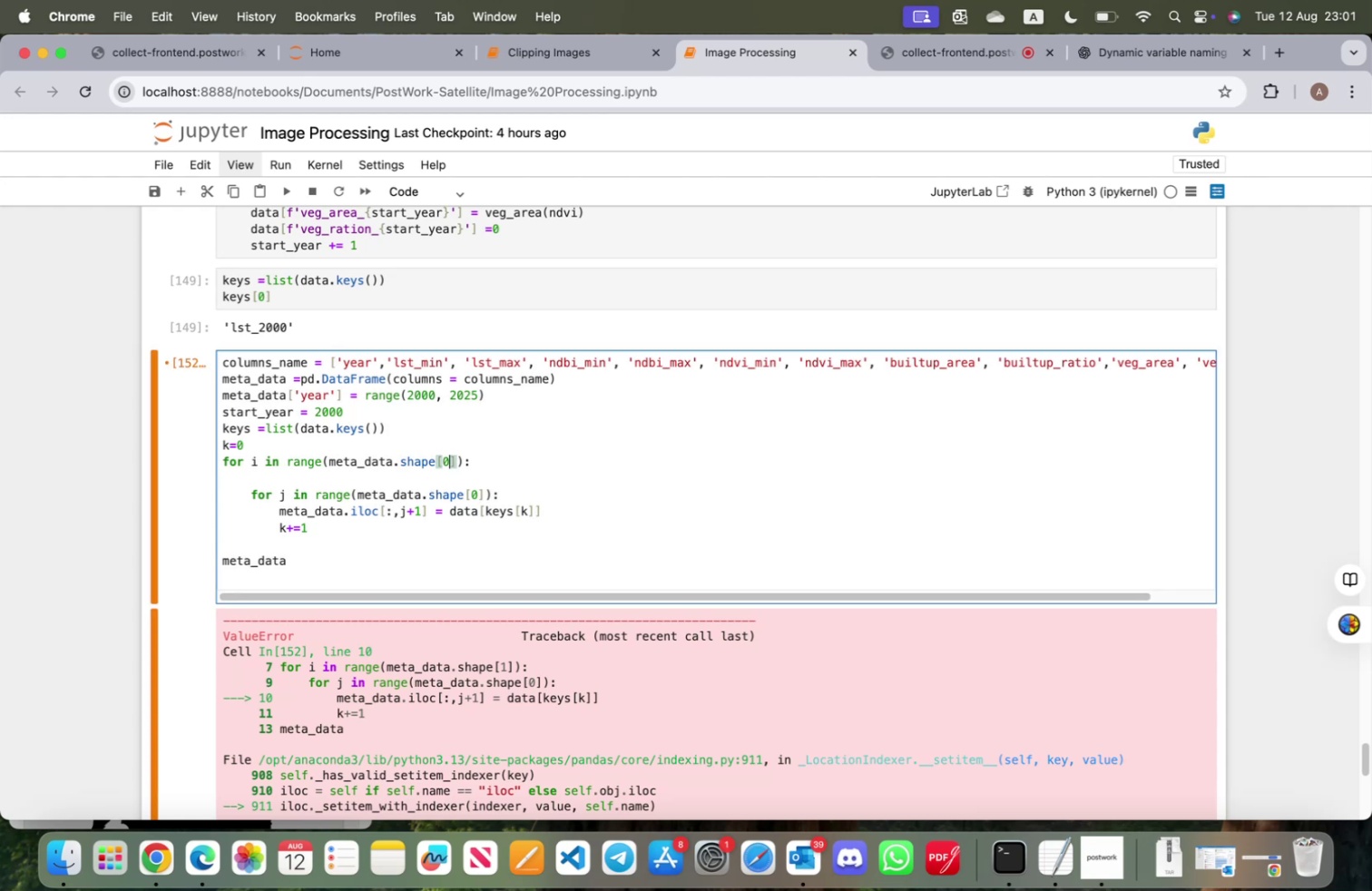 
key(ArrowDown)
 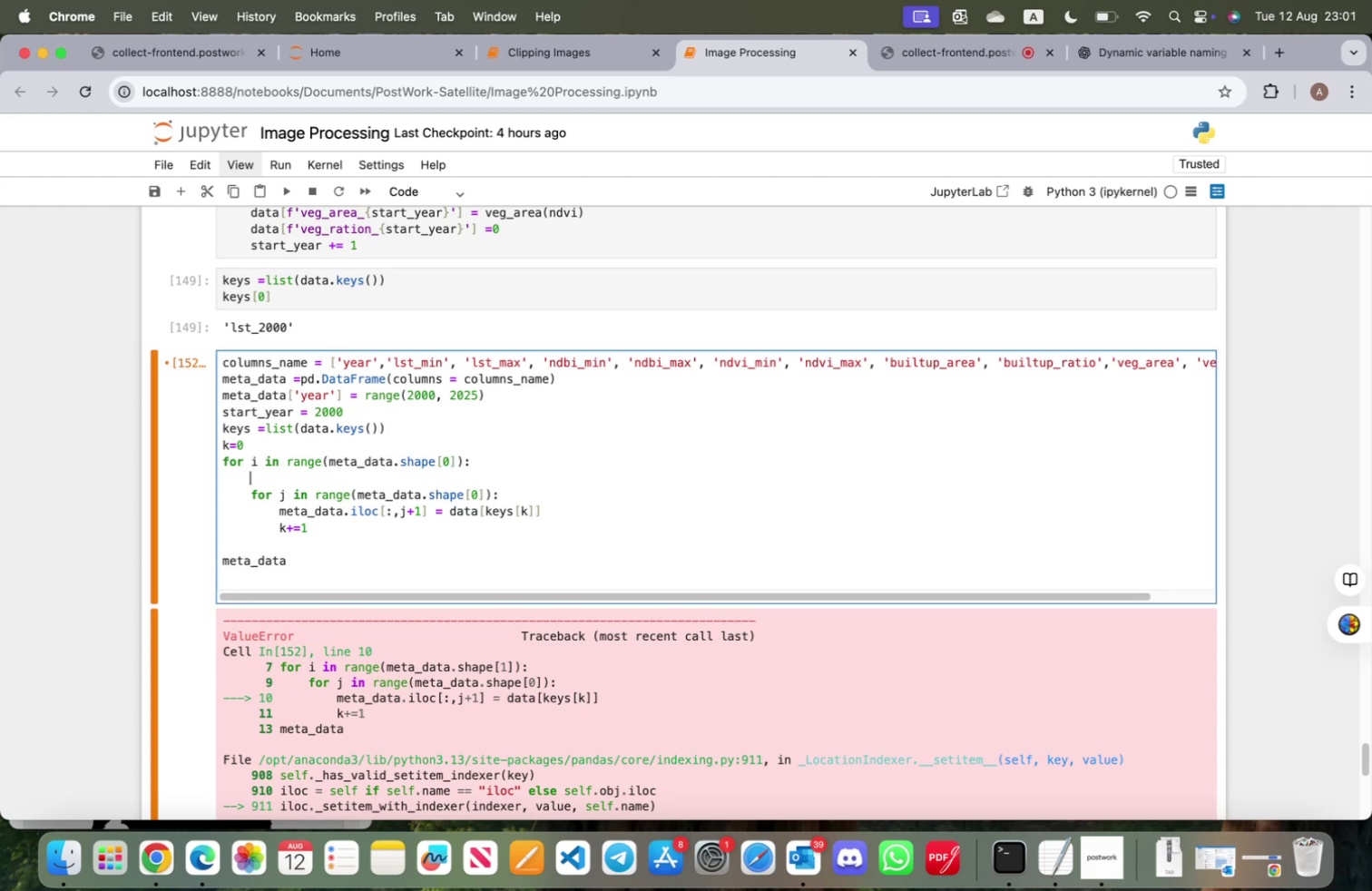 
key(ArrowDown)
 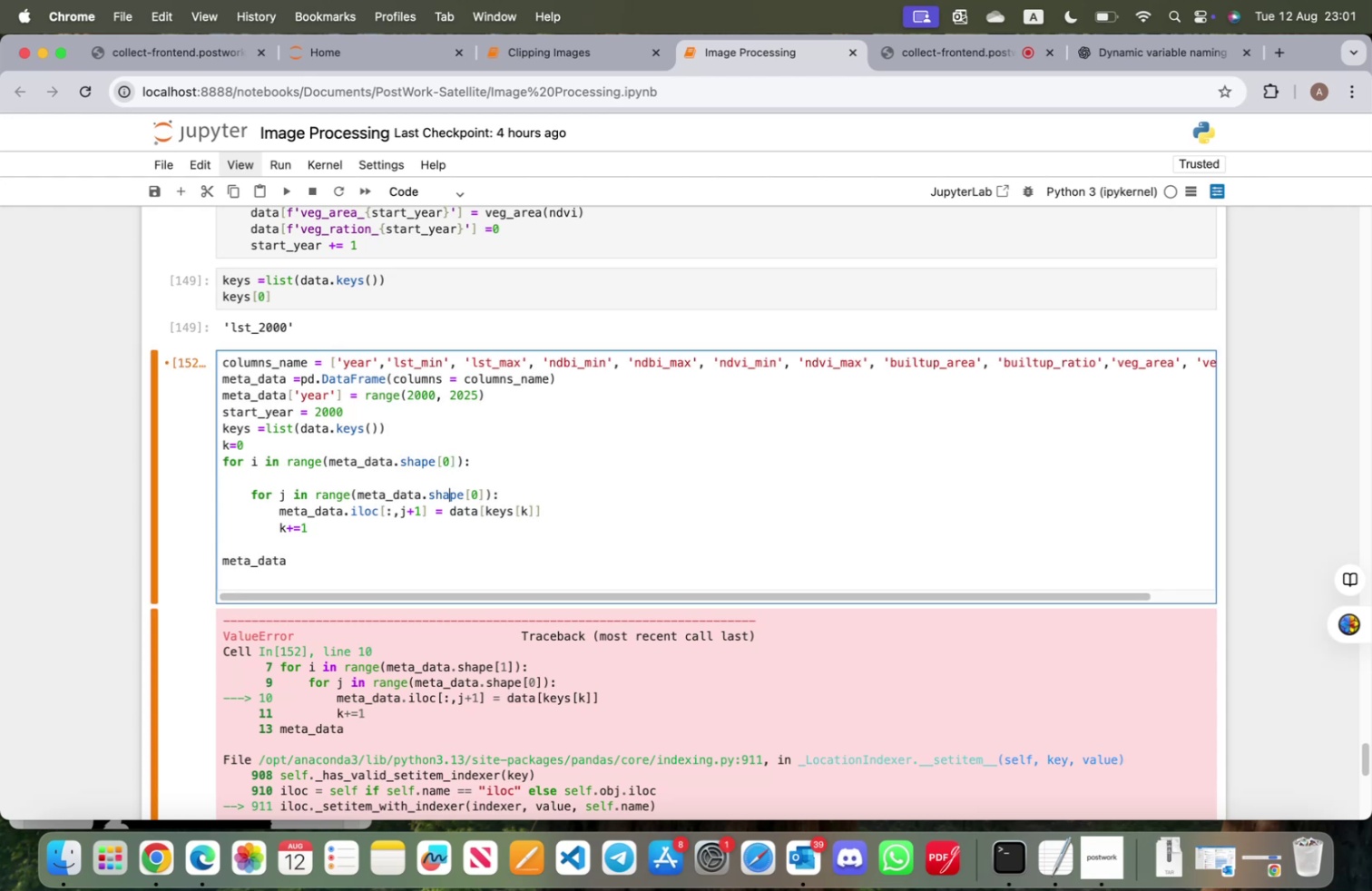 
key(ArrowDown)
 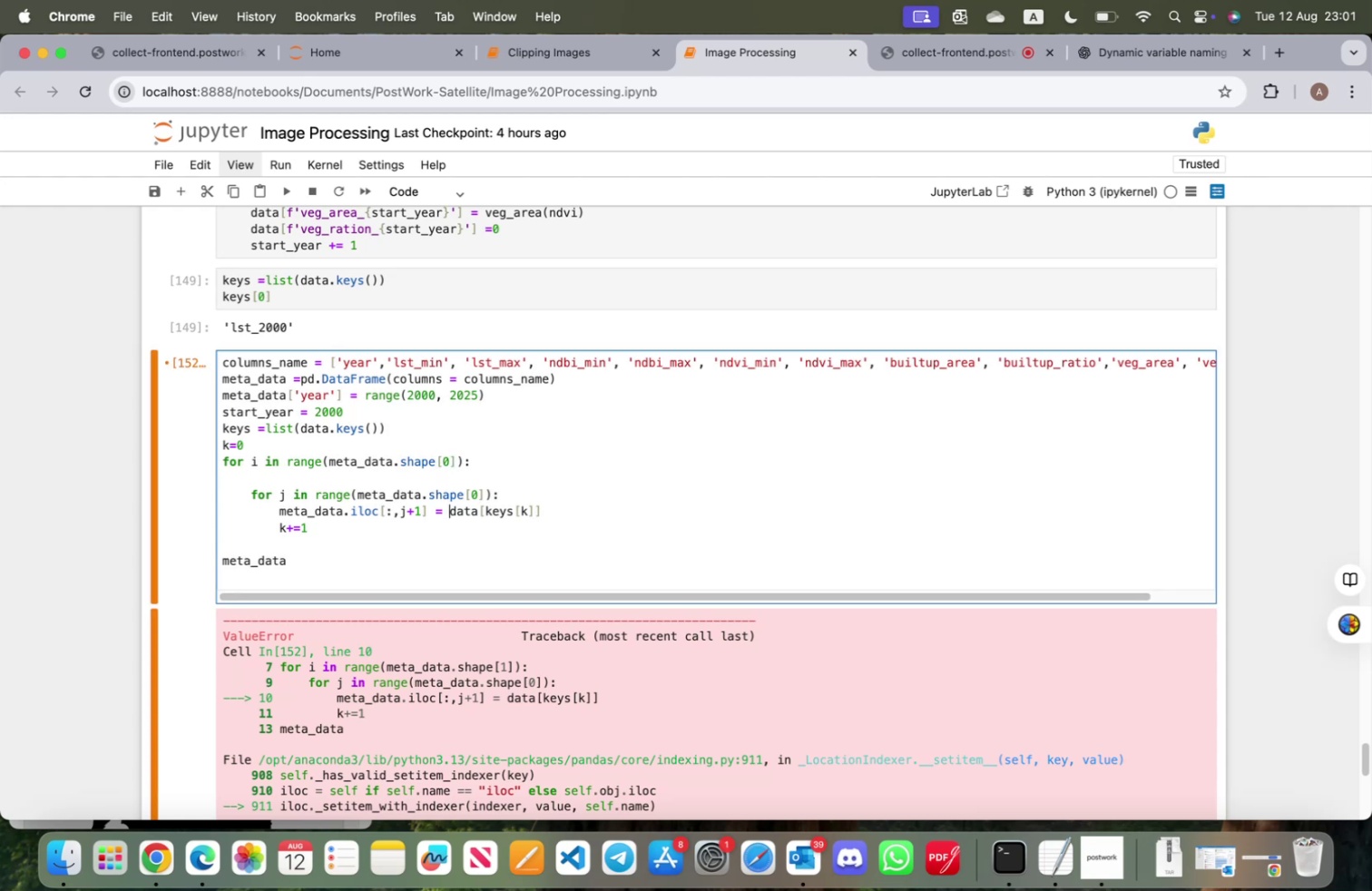 
key(ArrowUp)
 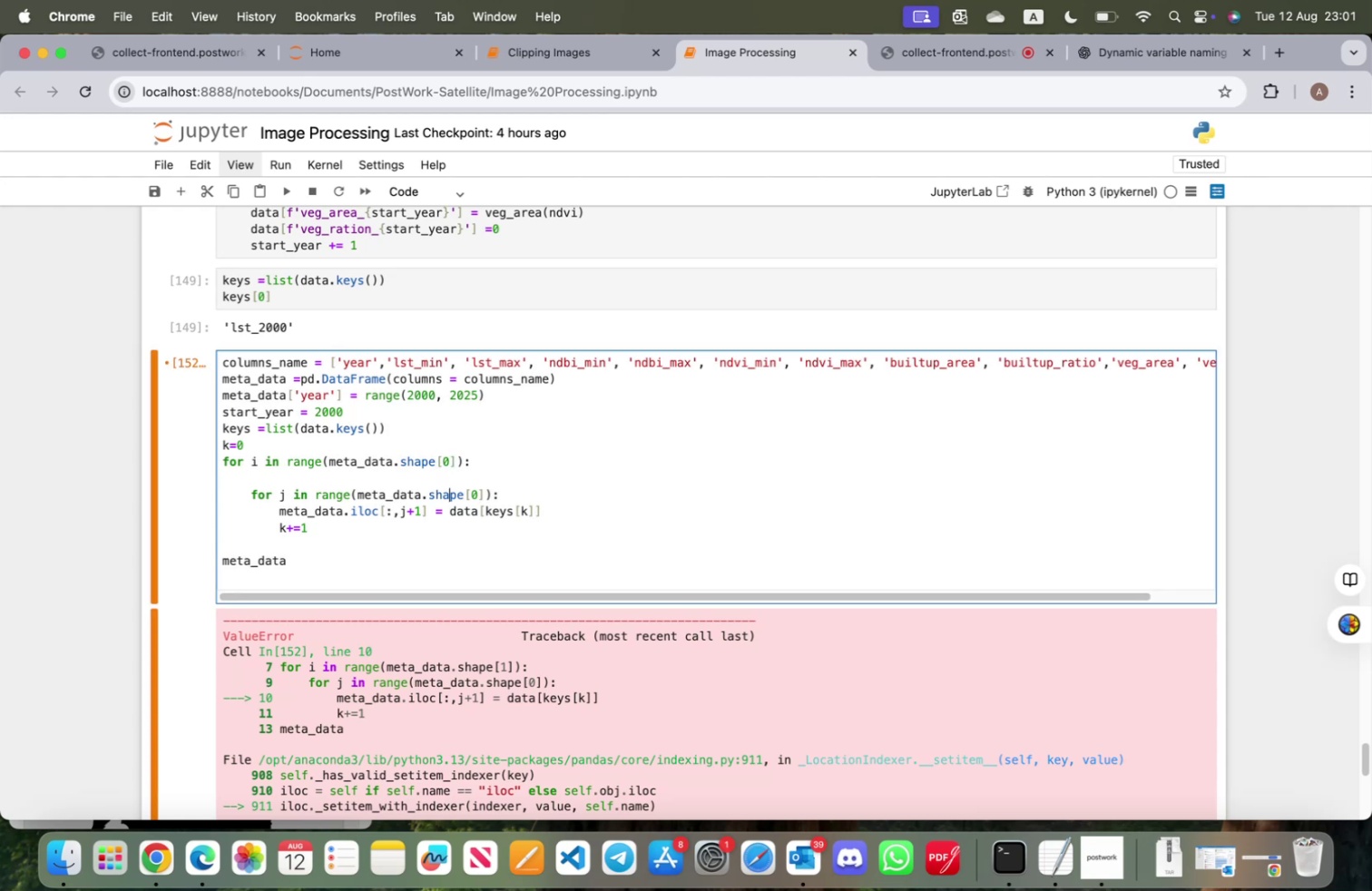 
key(ArrowRight)
 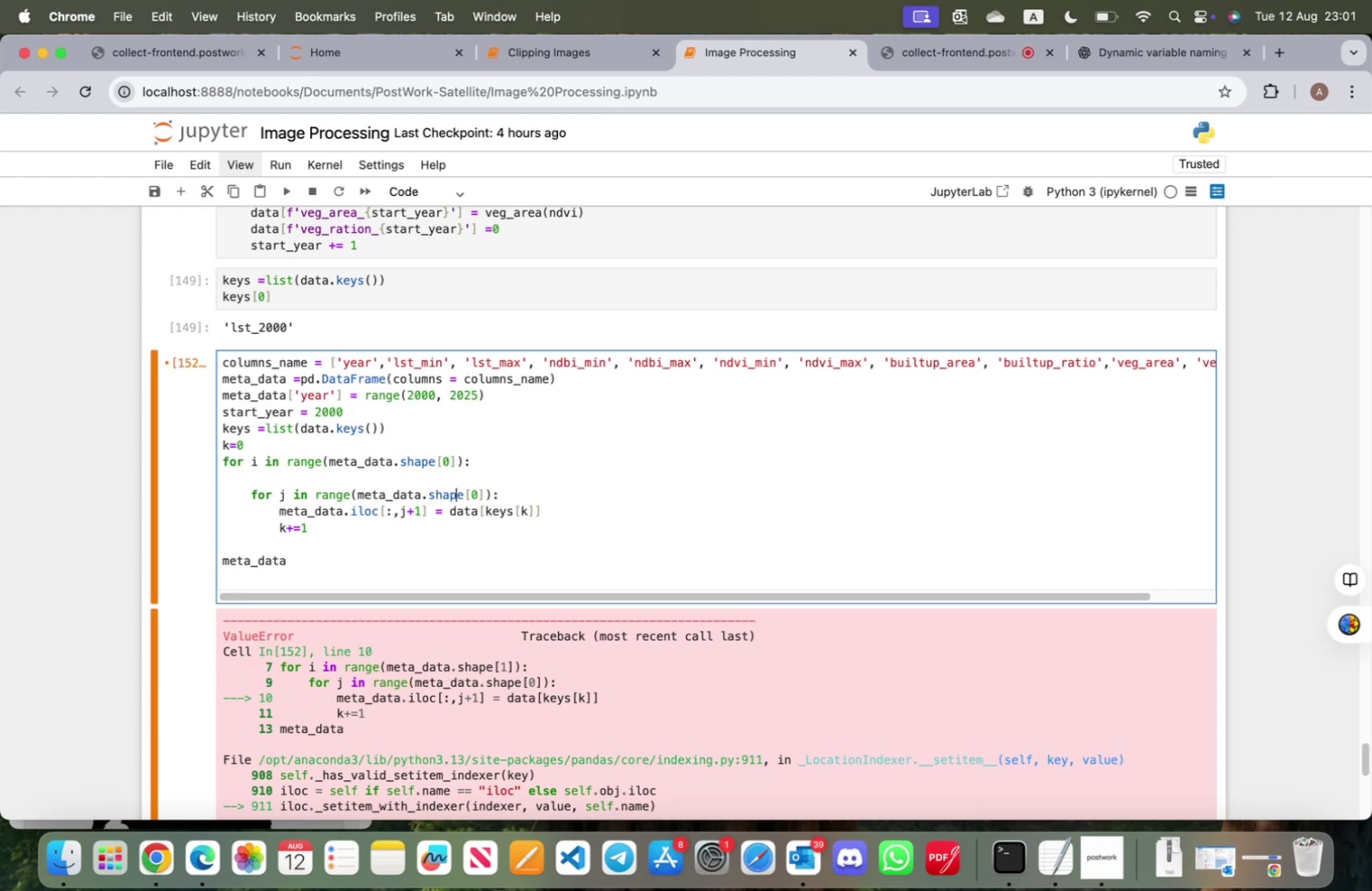 
key(ArrowRight)
 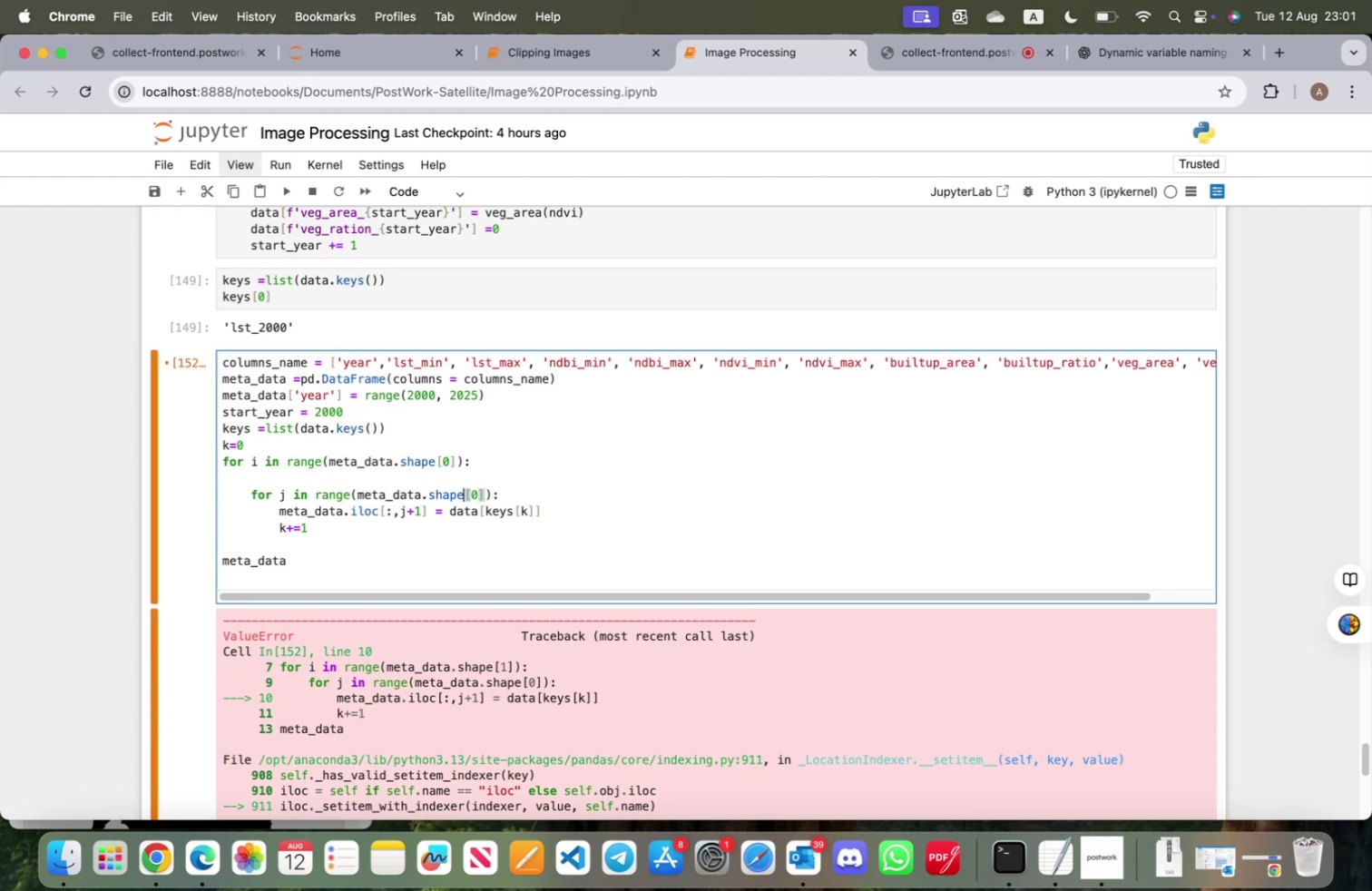 
key(ArrowRight)
 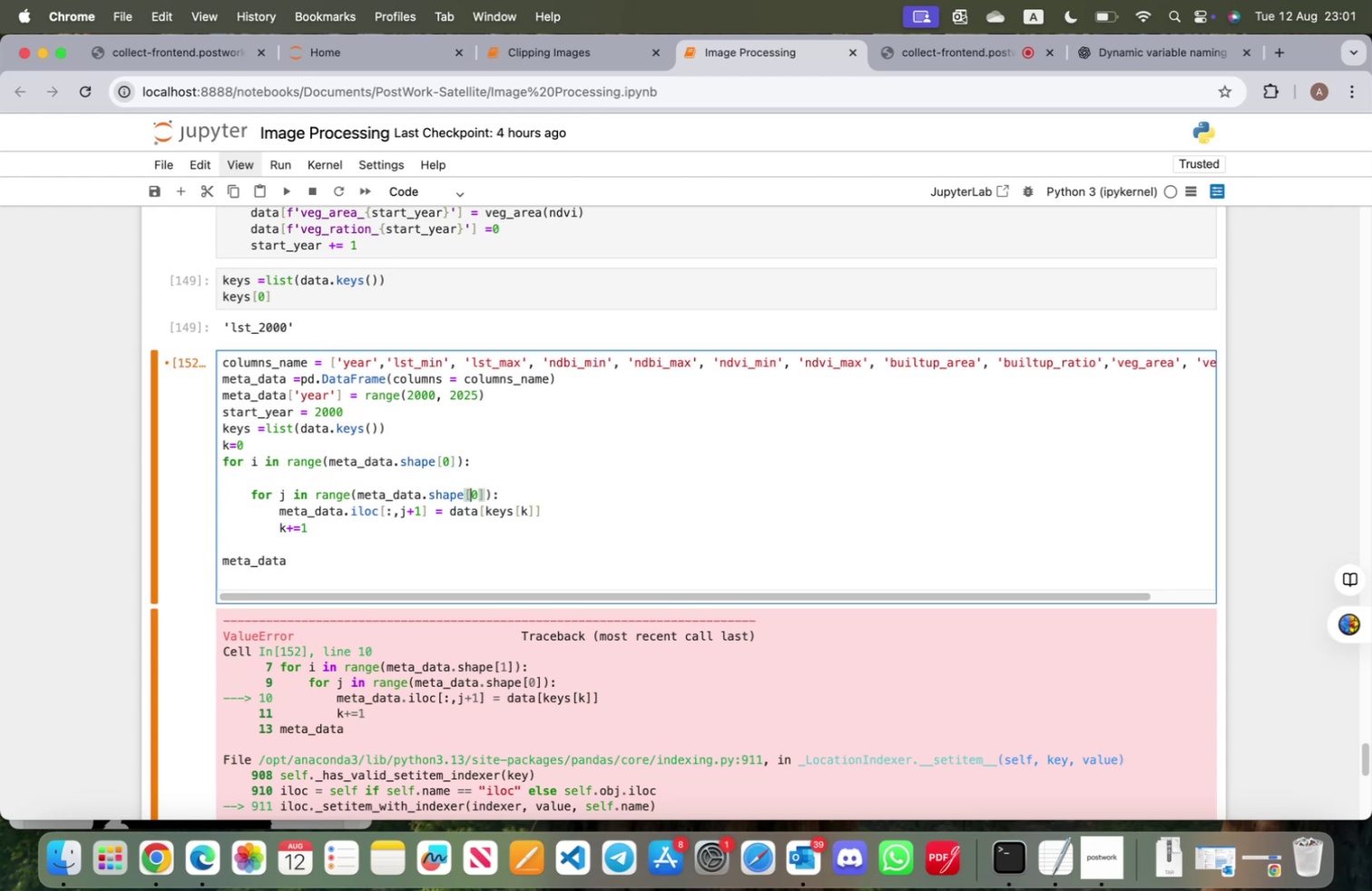 
key(ArrowRight)
 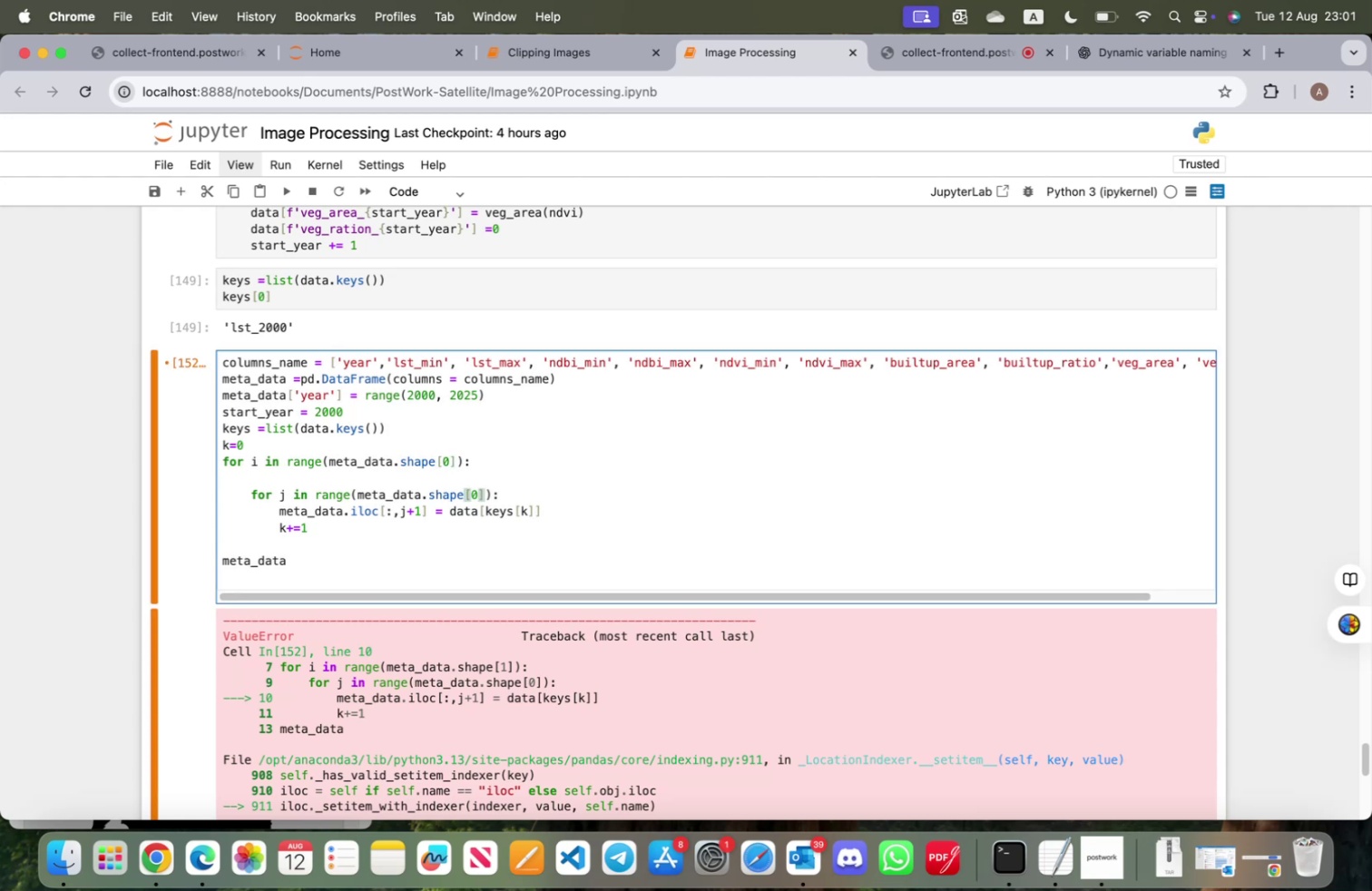 
key(Backspace)
 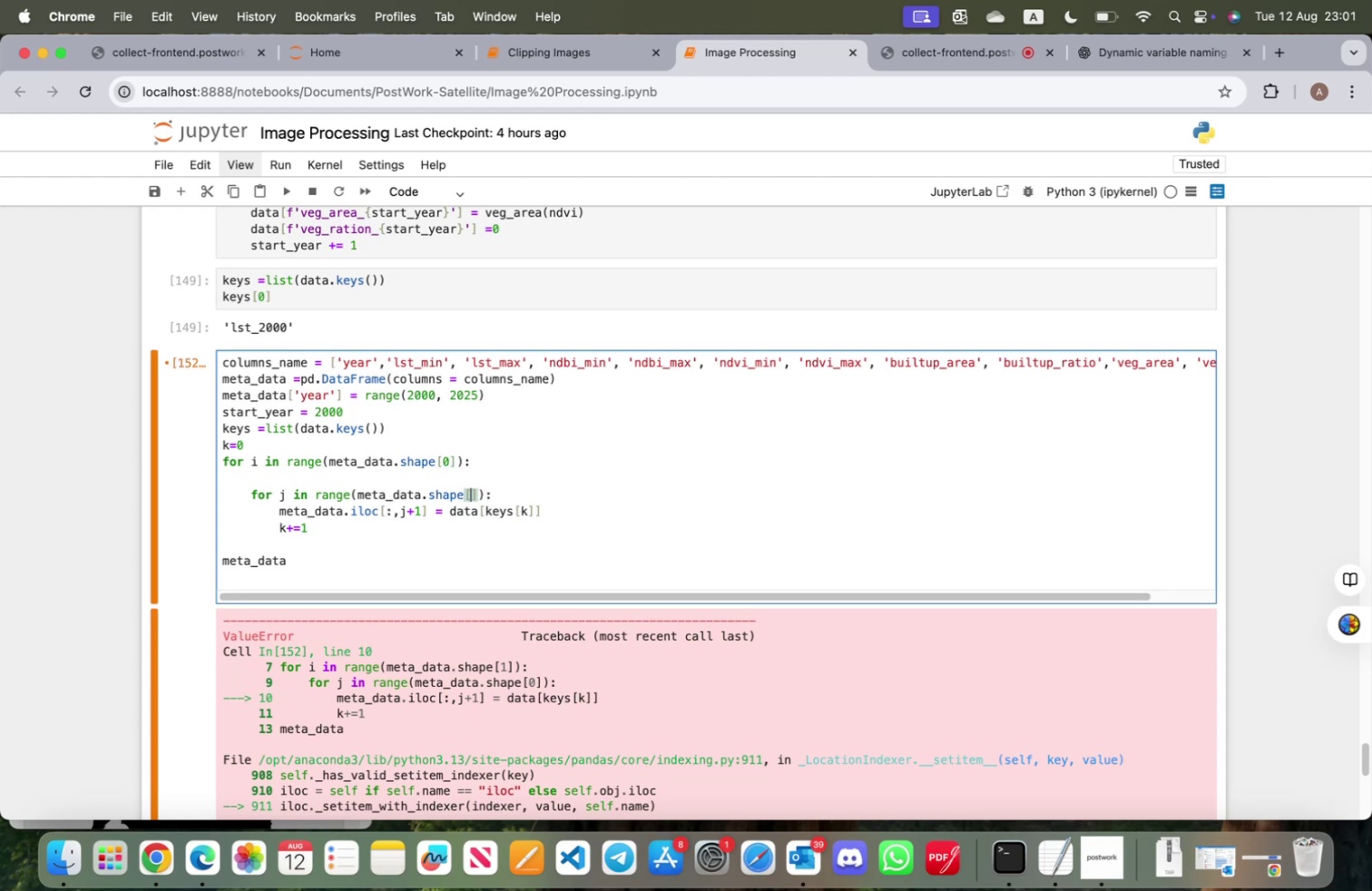 
key(1)
 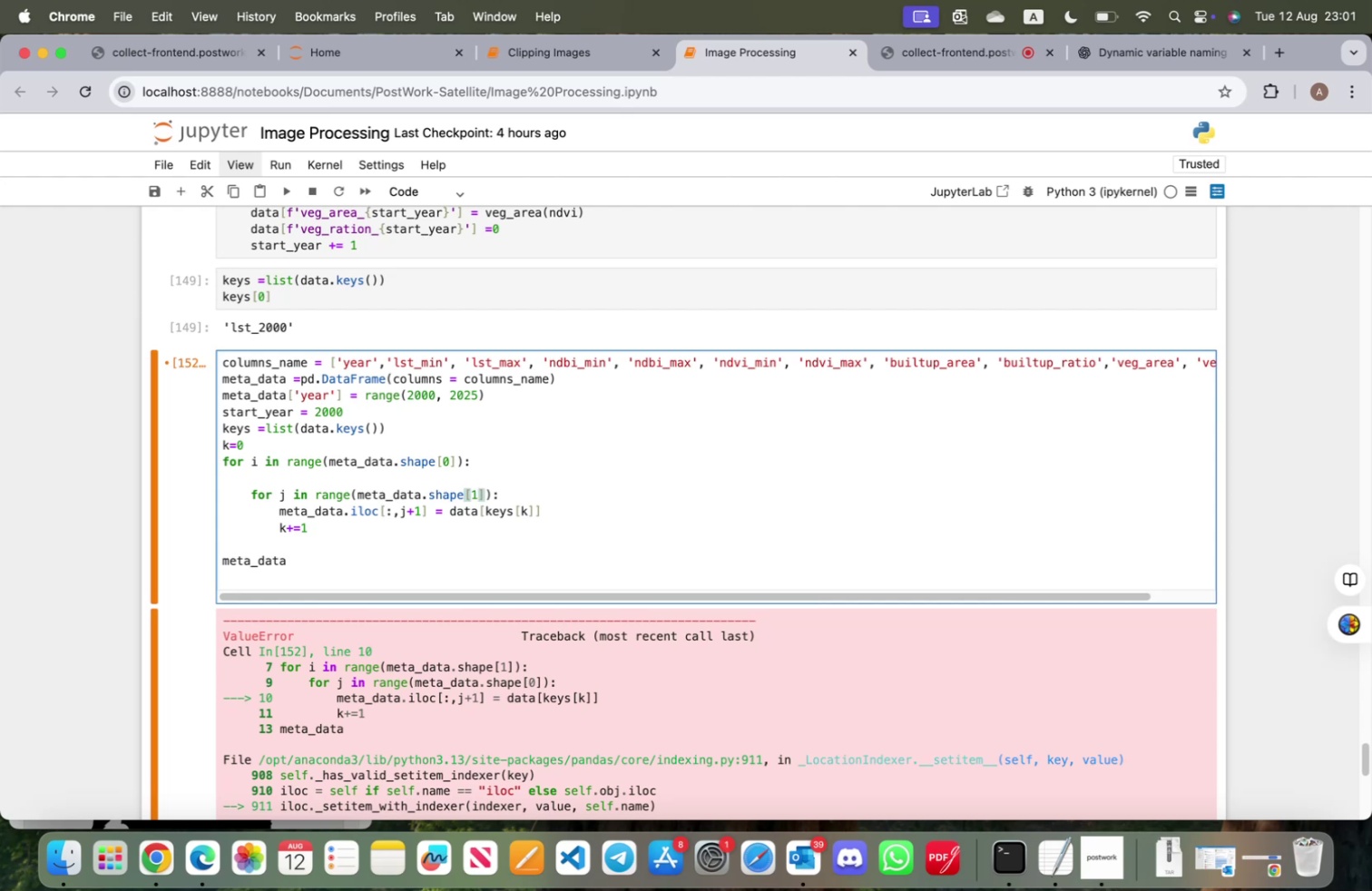 
wait(8.0)
 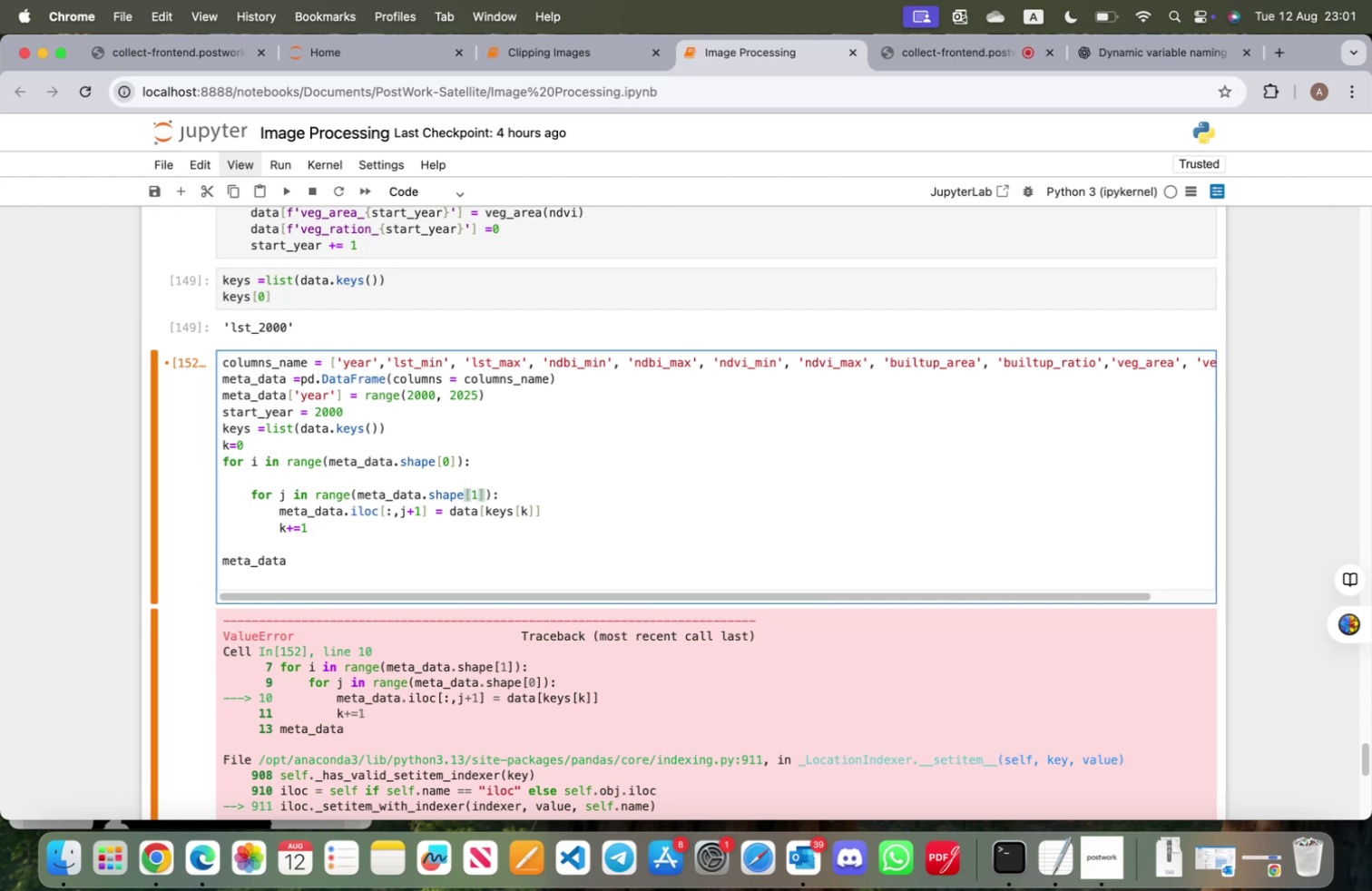 
left_click([390, 507])
 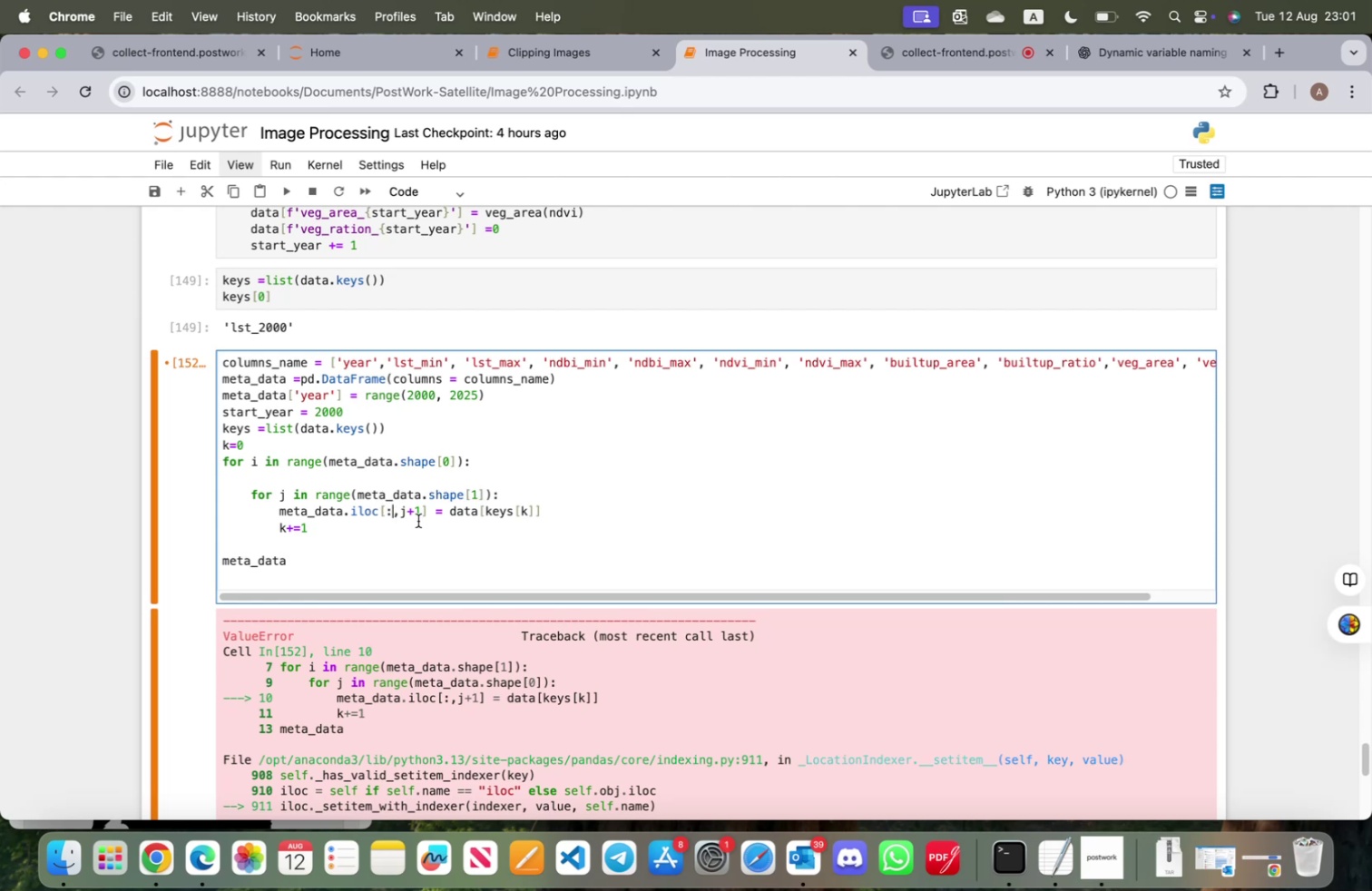 
key(Backspace)
 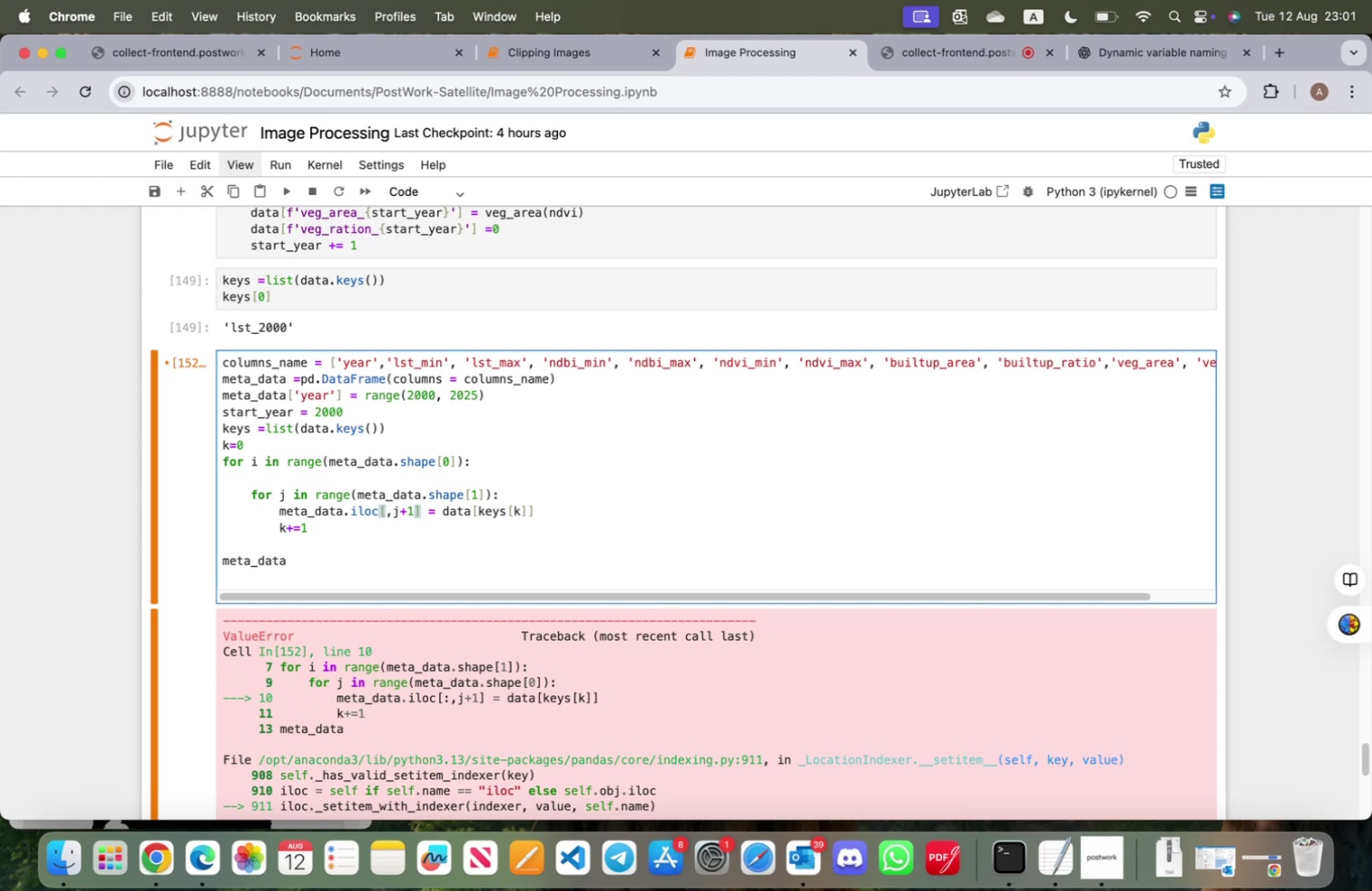 
key(J)
 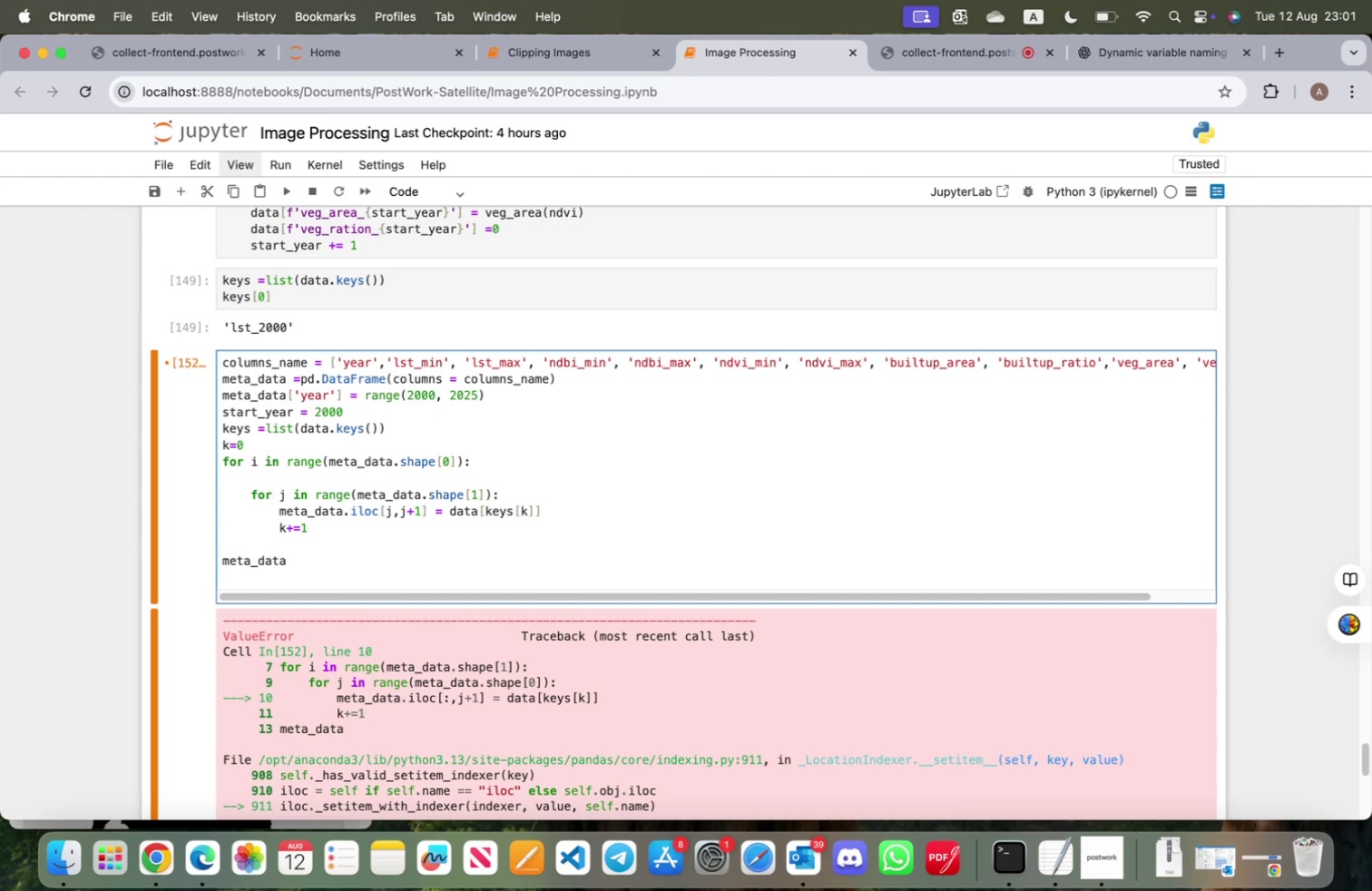 
key(ArrowRight)
 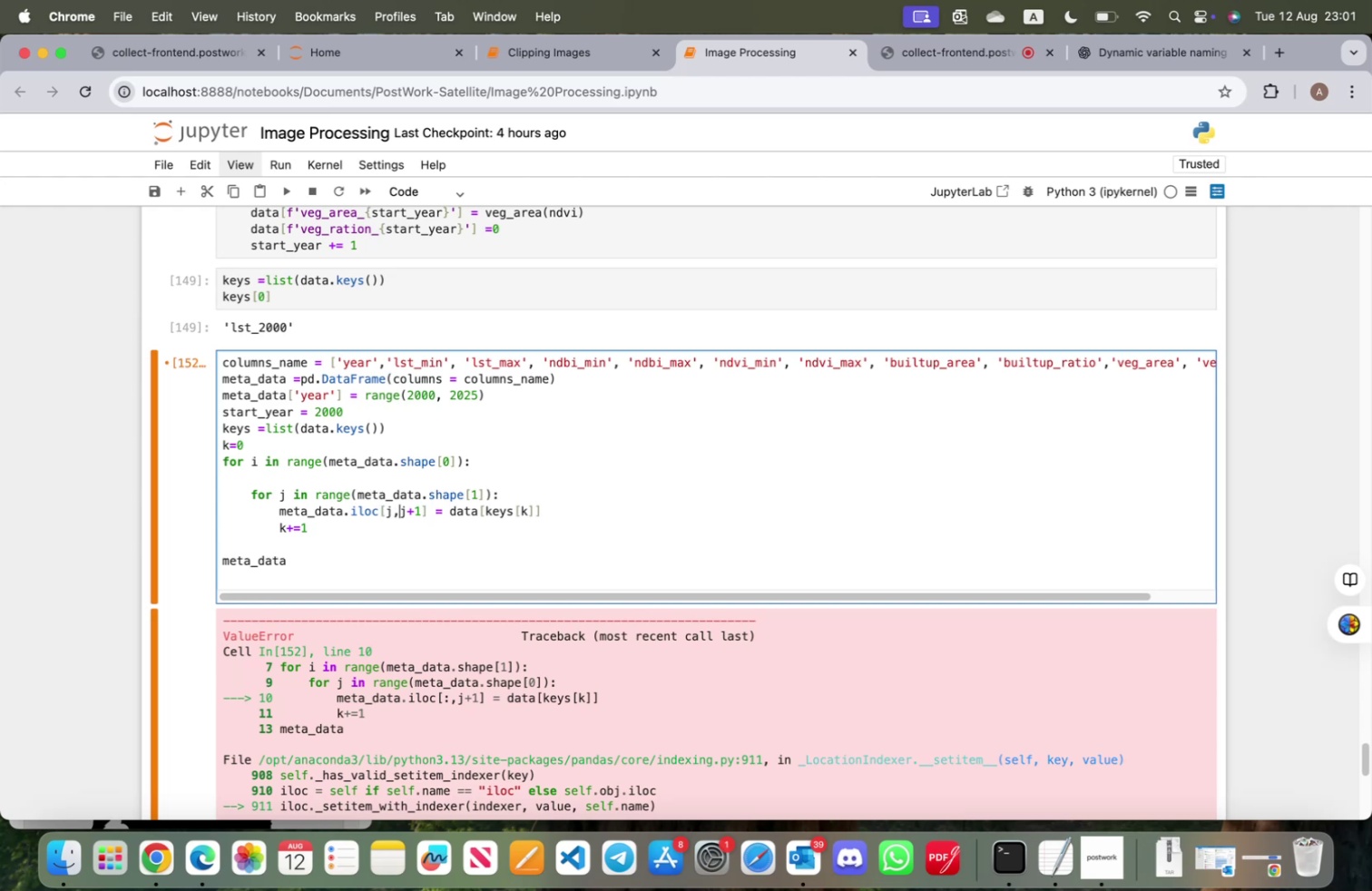 
key(ArrowRight)
 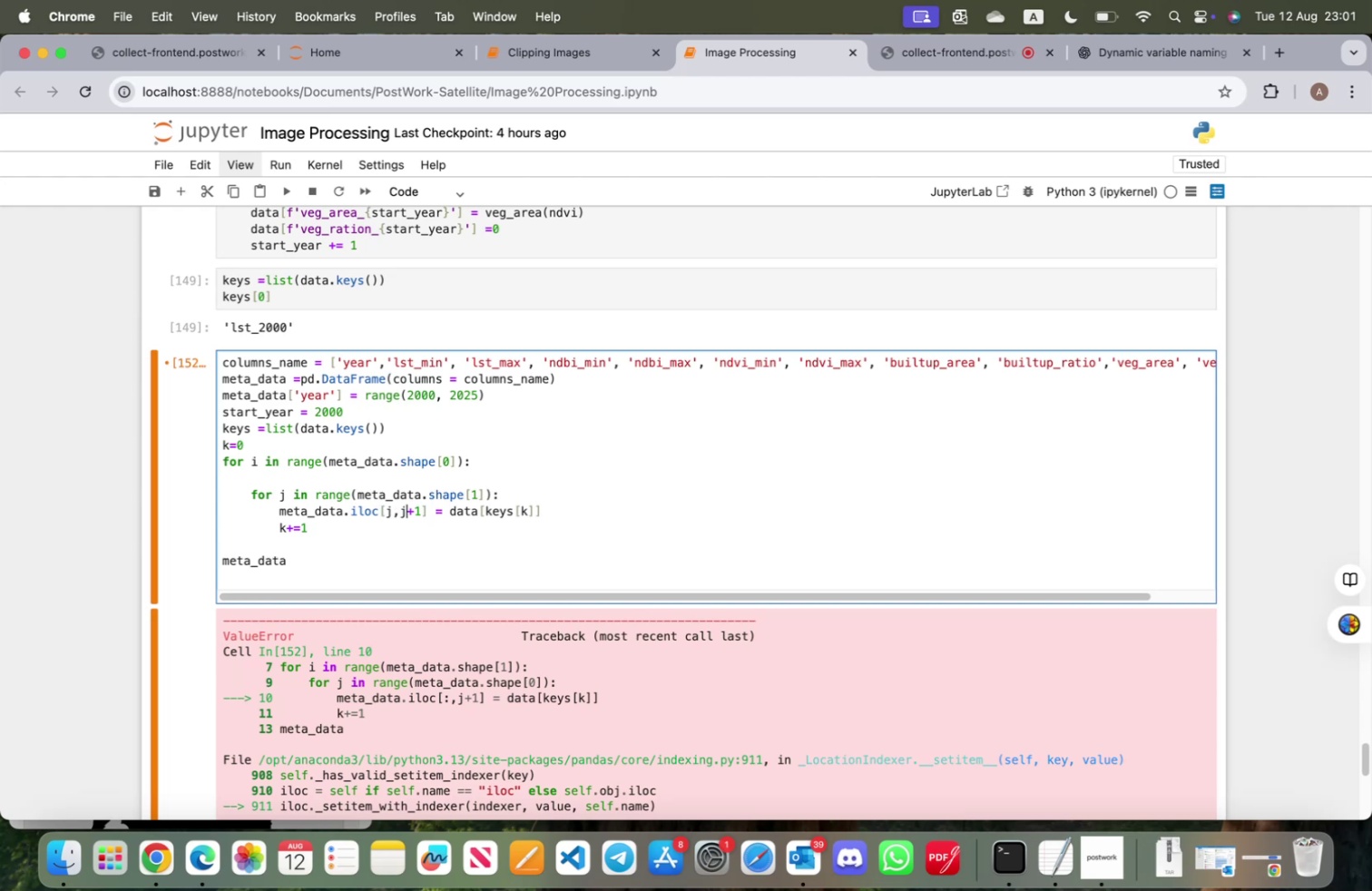 
key(Backspace)
 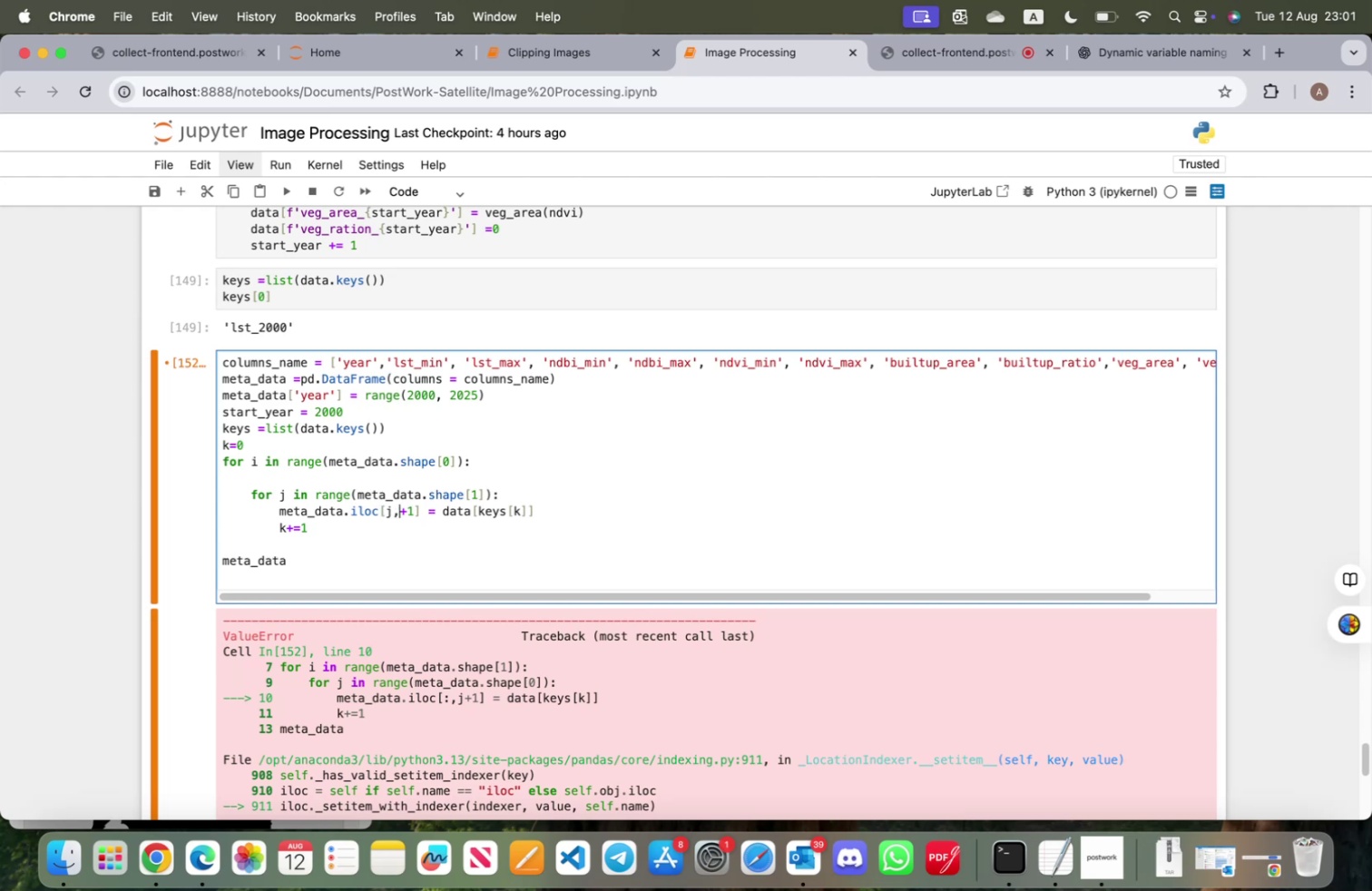 
key(I)
 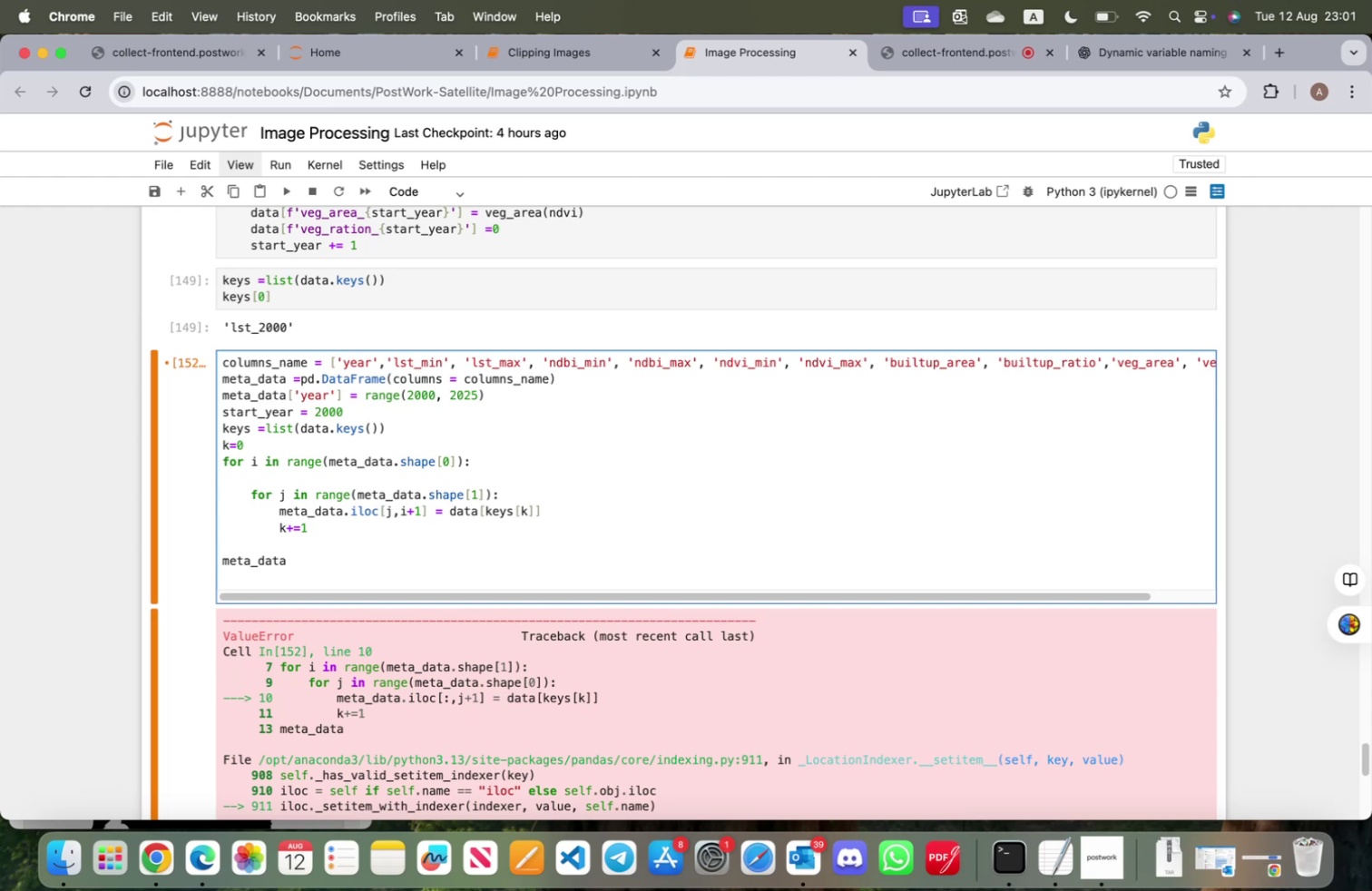 
wait(10.44)
 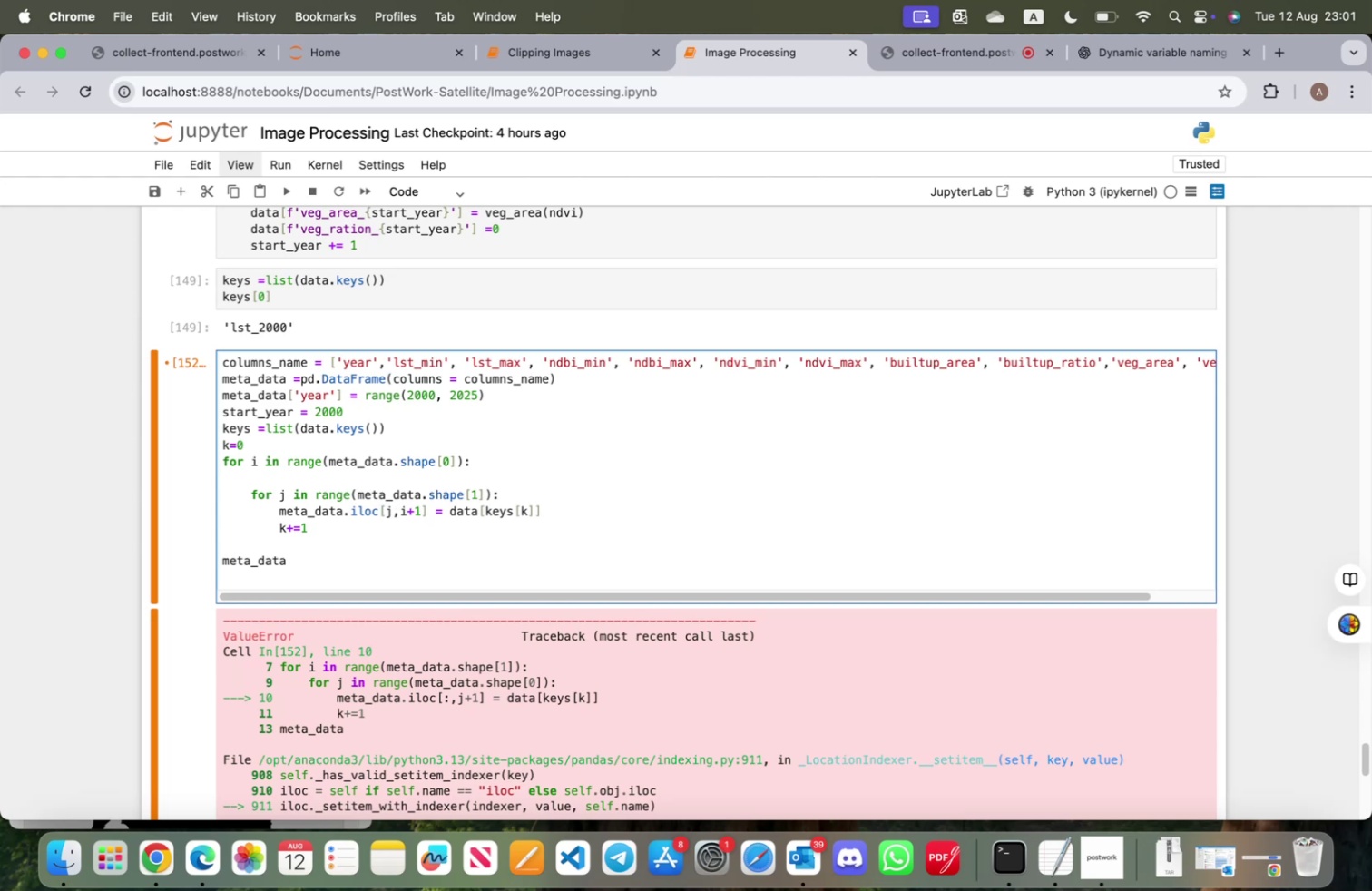 
key(ArrowRight)
 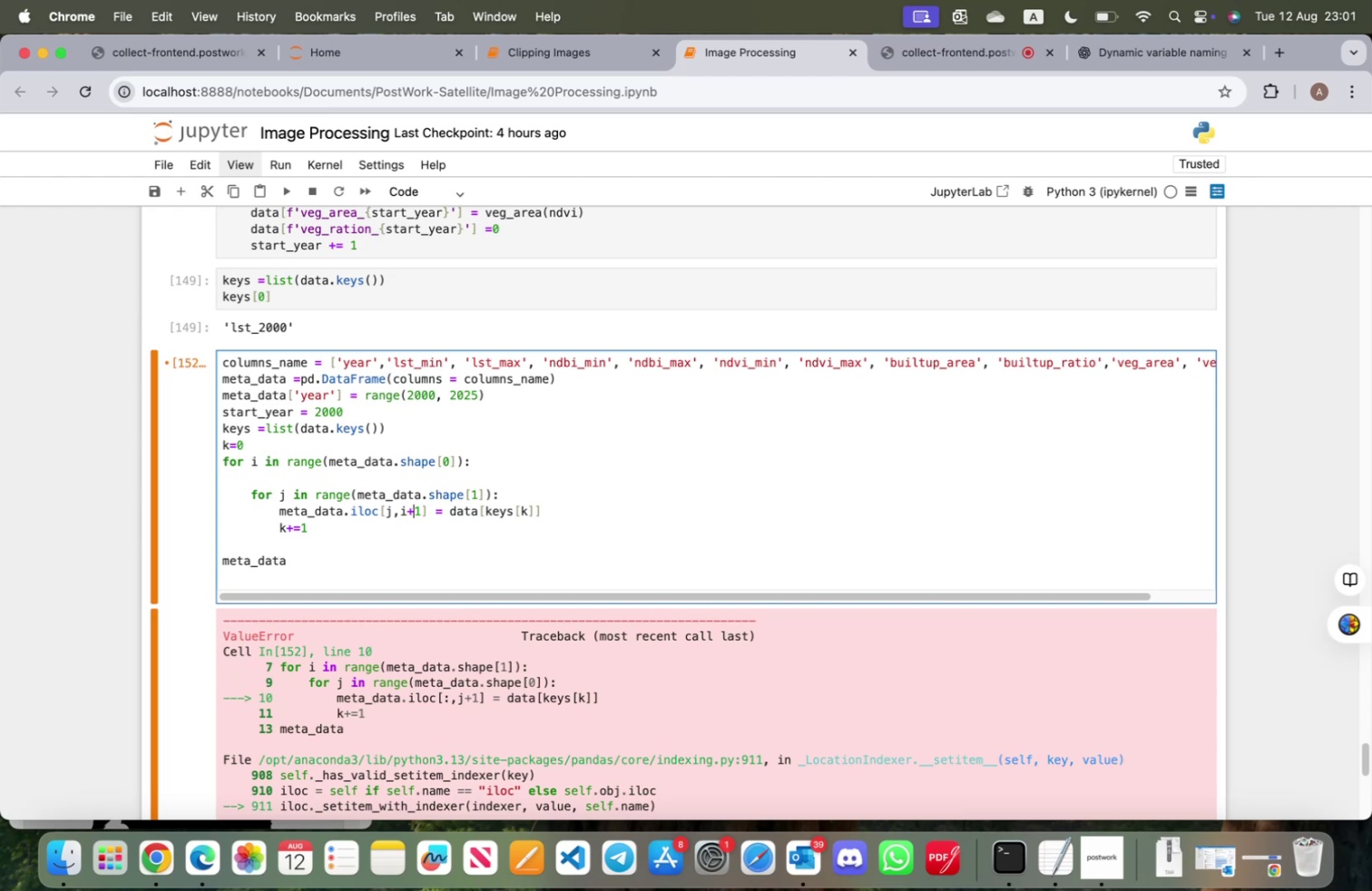 
key(ArrowRight)
 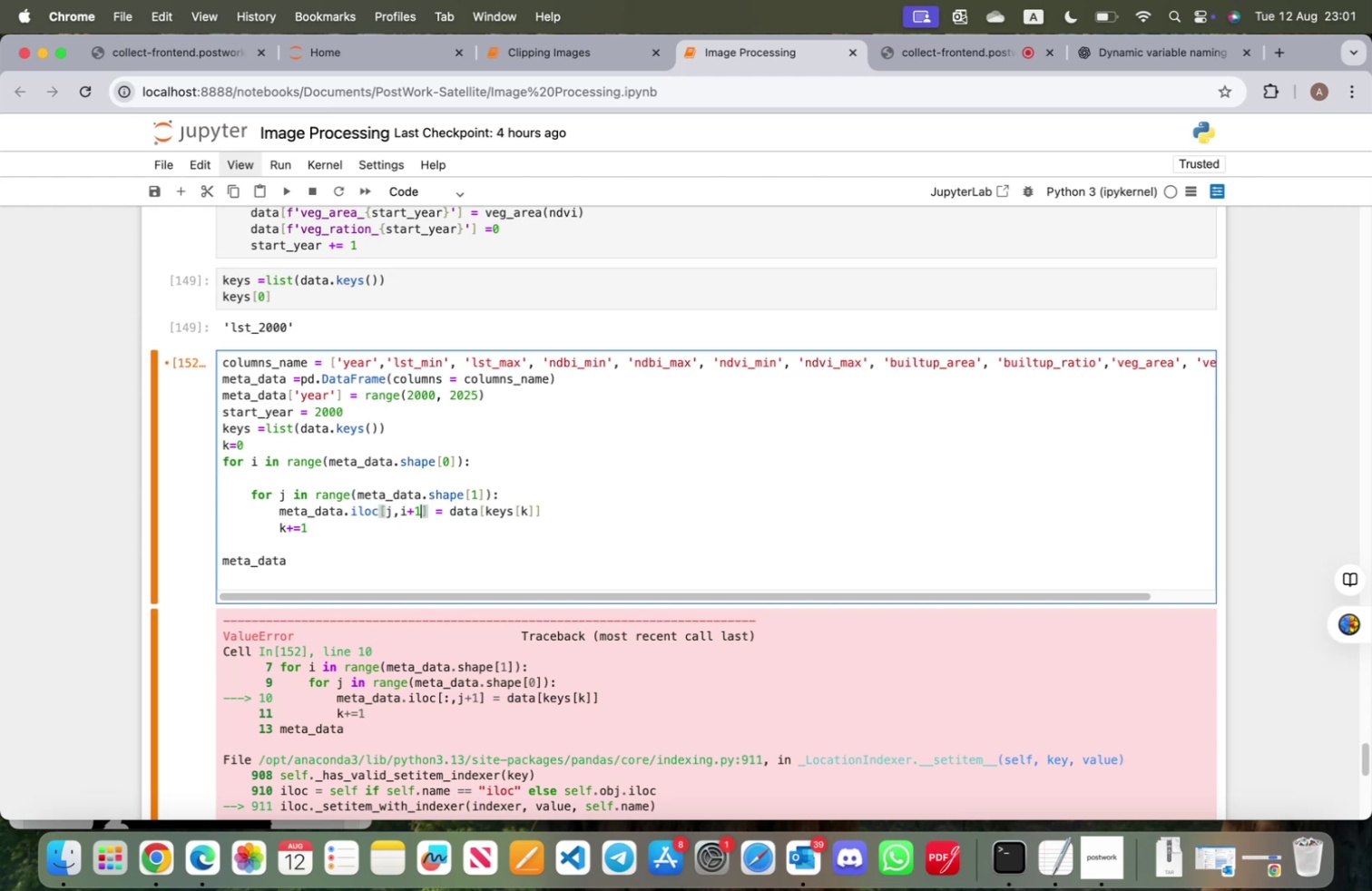 
key(ArrowRight)
 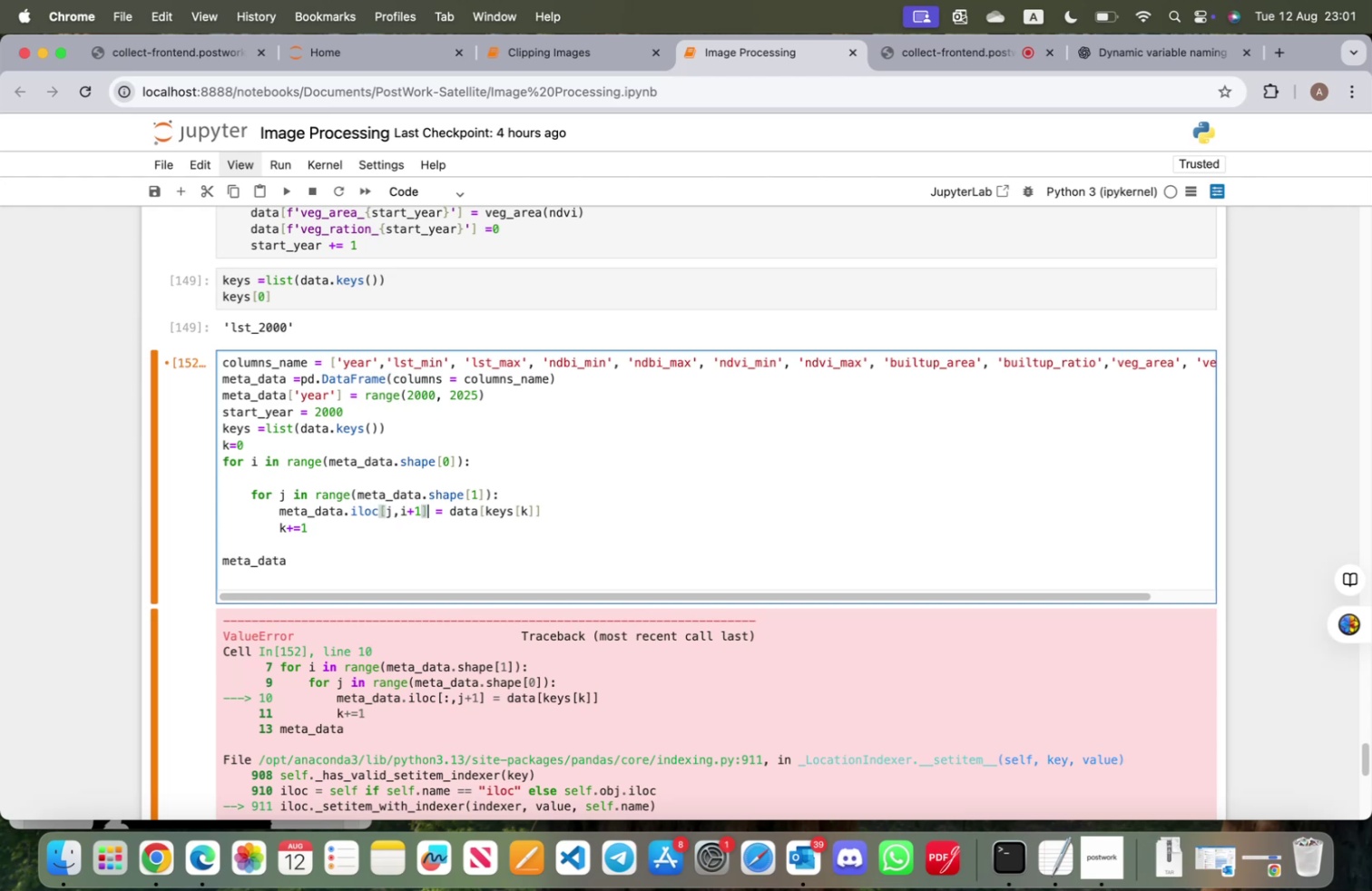 
key(ArrowRight)
 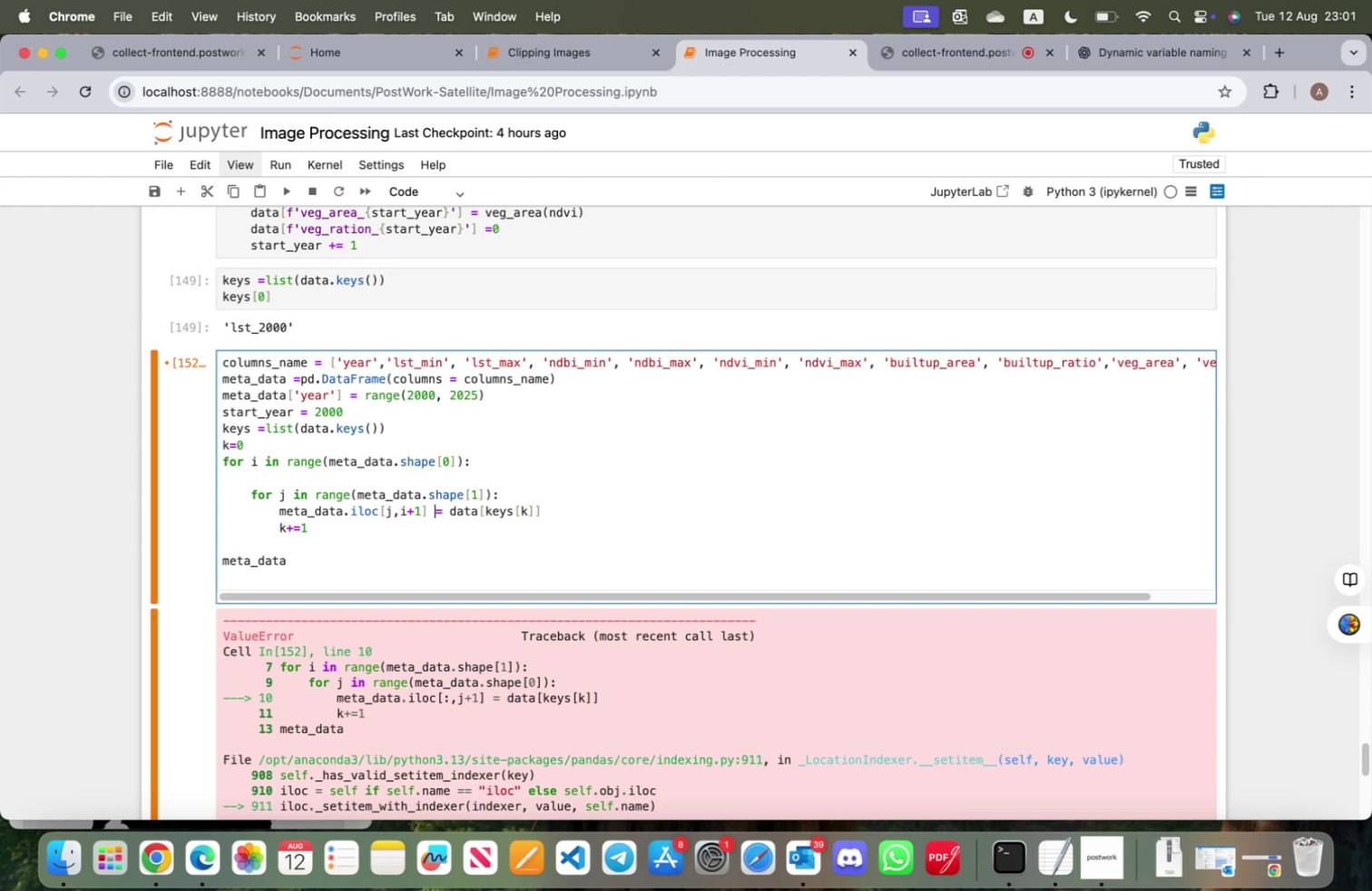 
key(ArrowRight)
 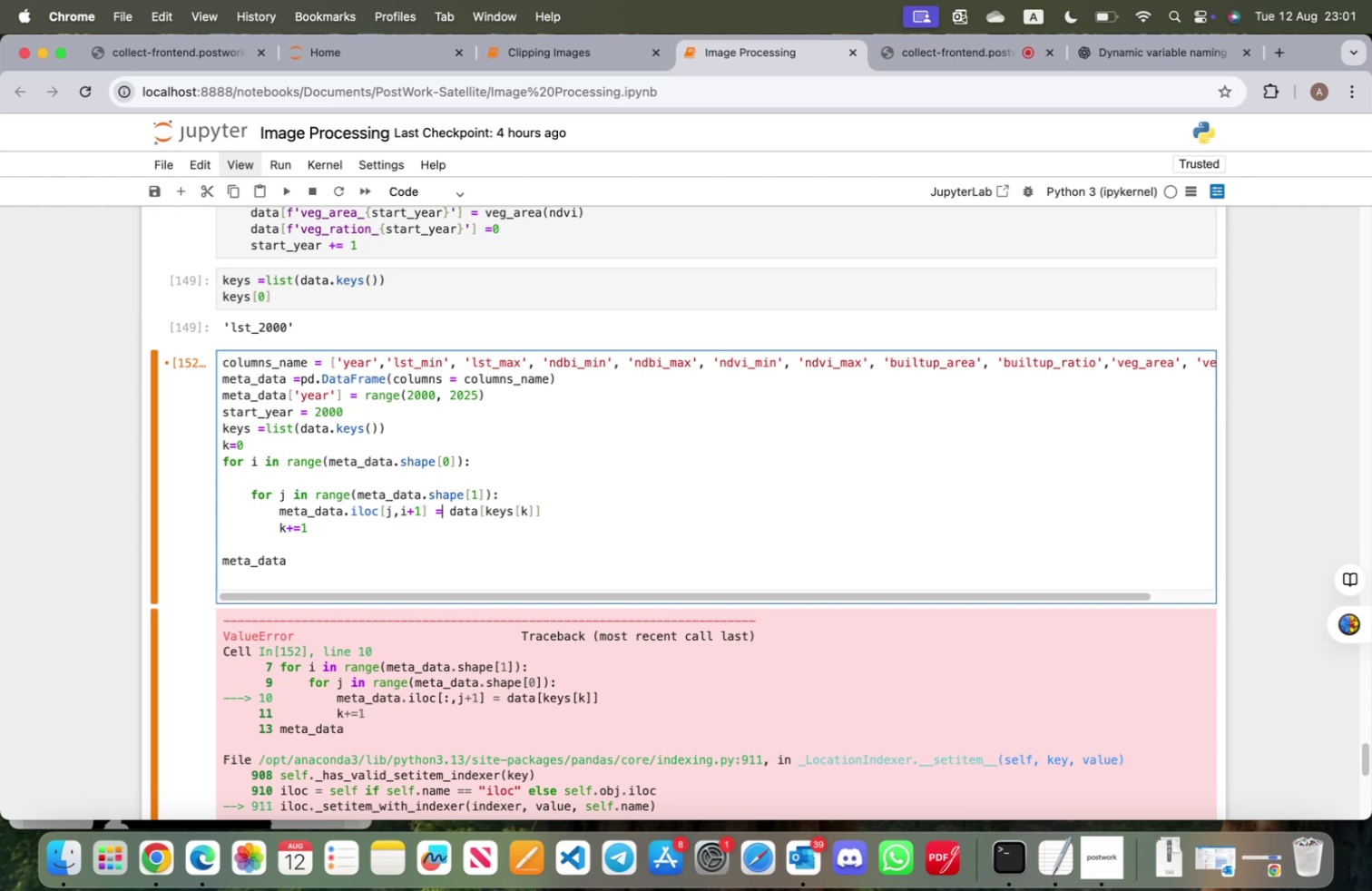 
key(ArrowRight)
 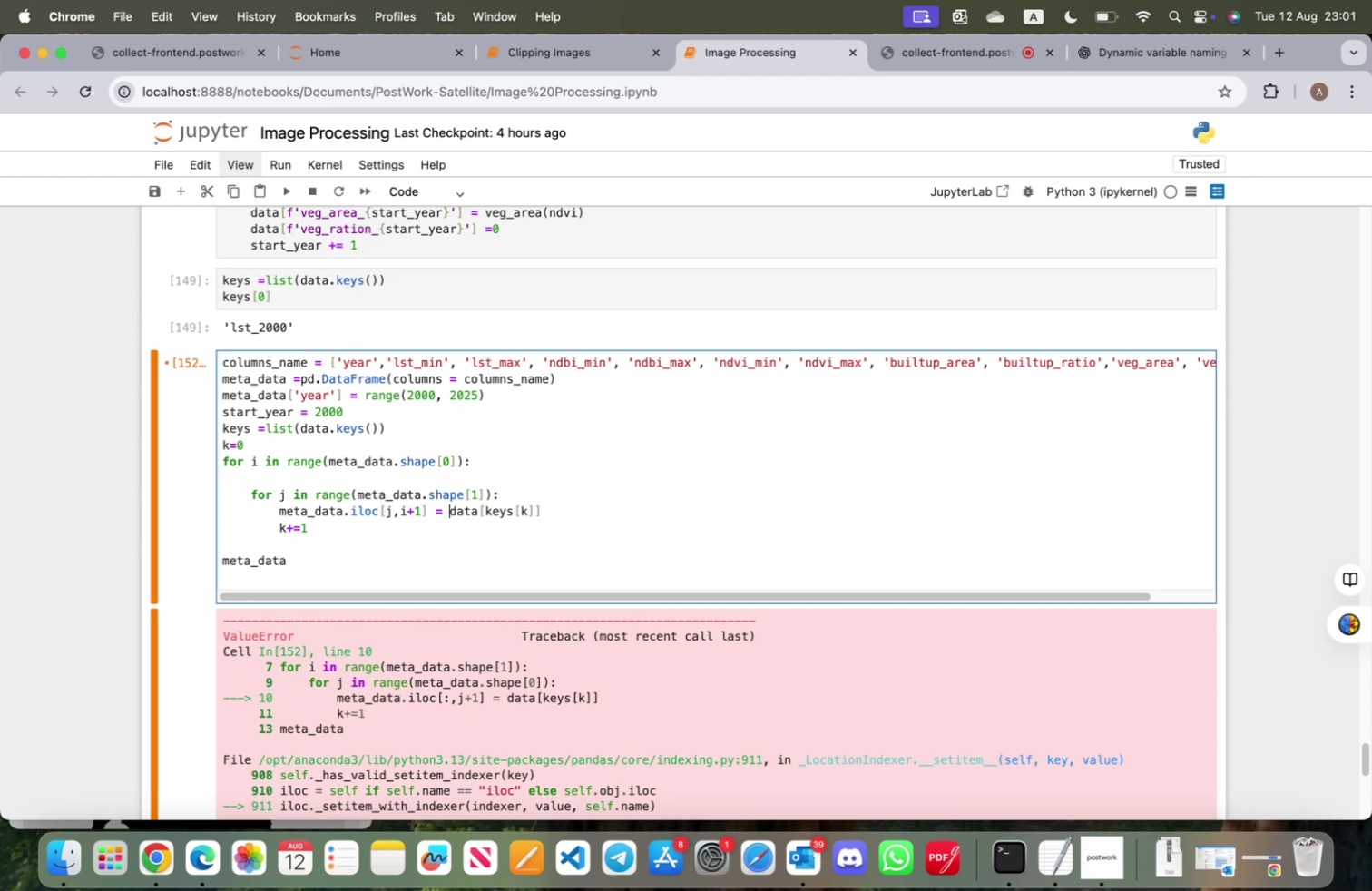 
type(np.nanmin)
 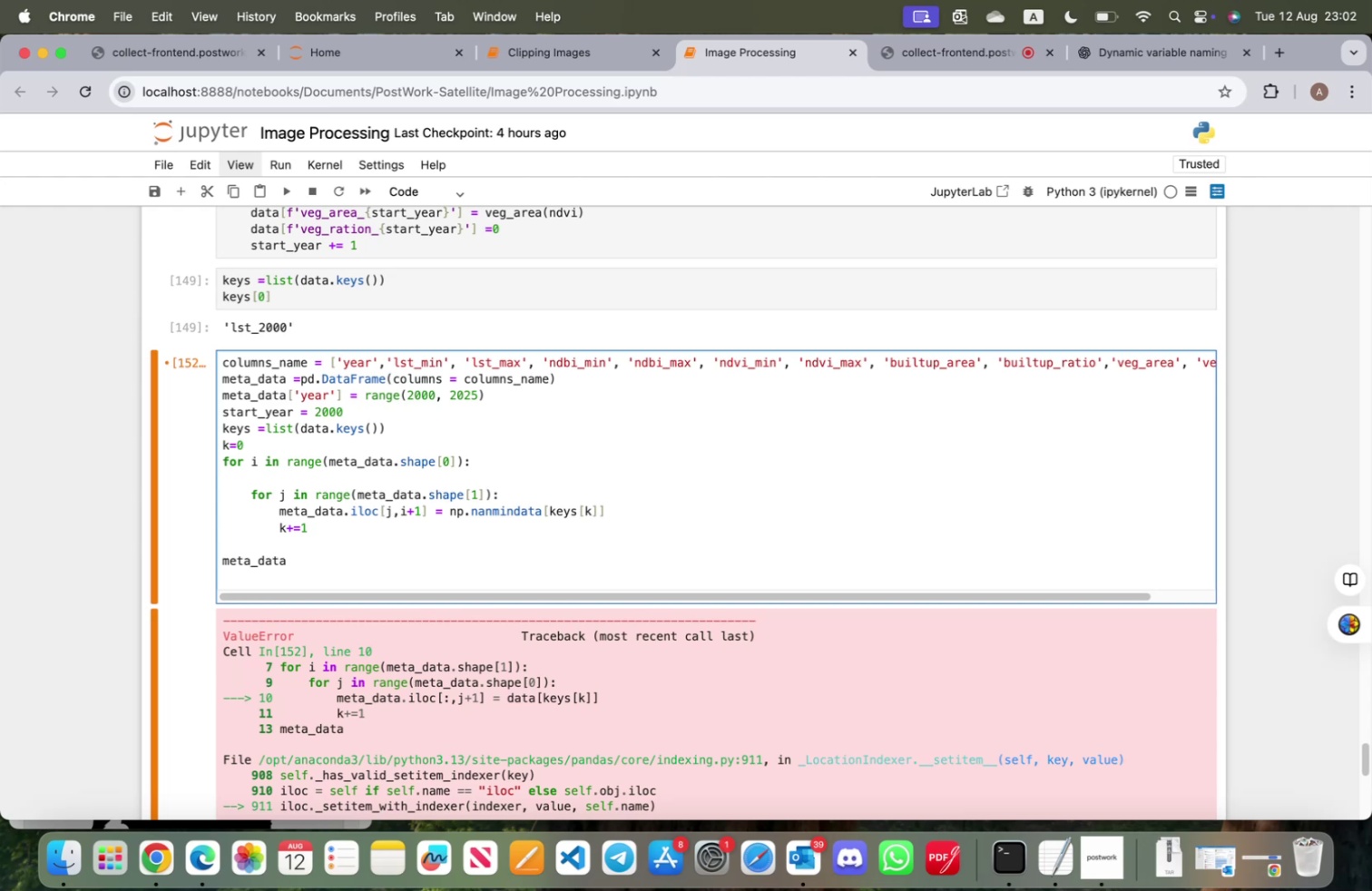 
wait(38.43)
 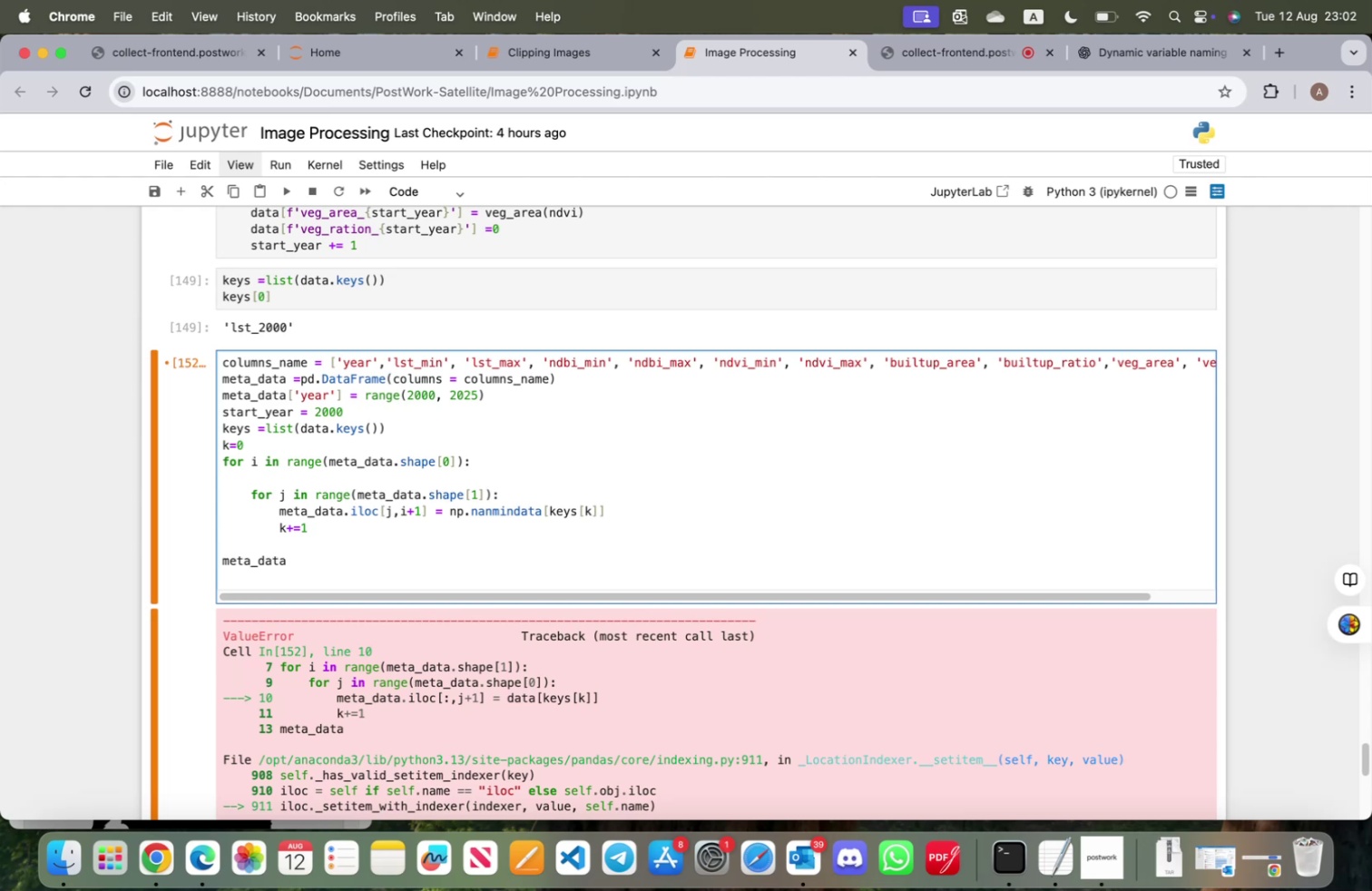 
left_click_drag(start_coordinate=[514, 491], to_coordinate=[237, 499])
 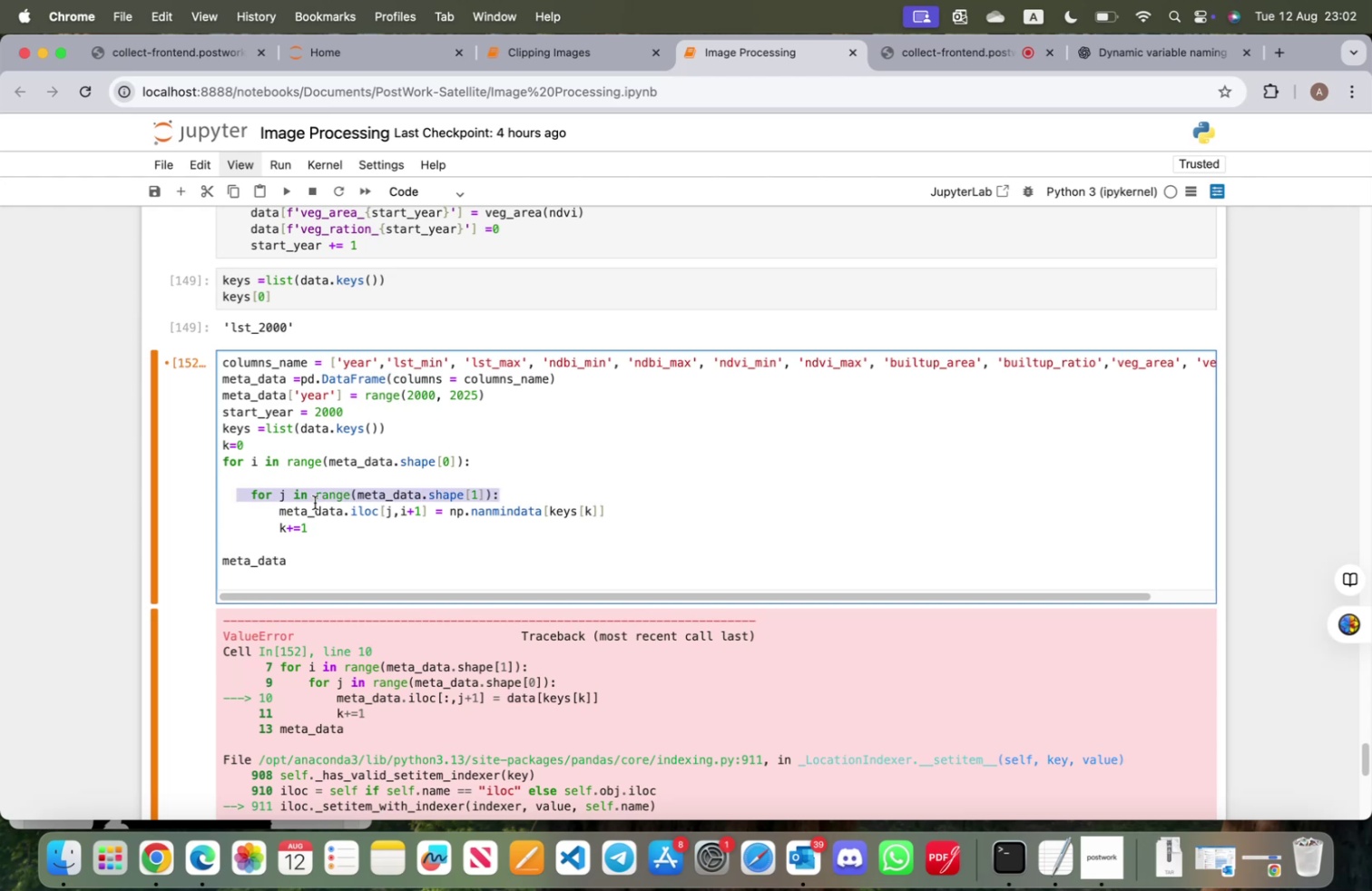 
key(Backspace)
 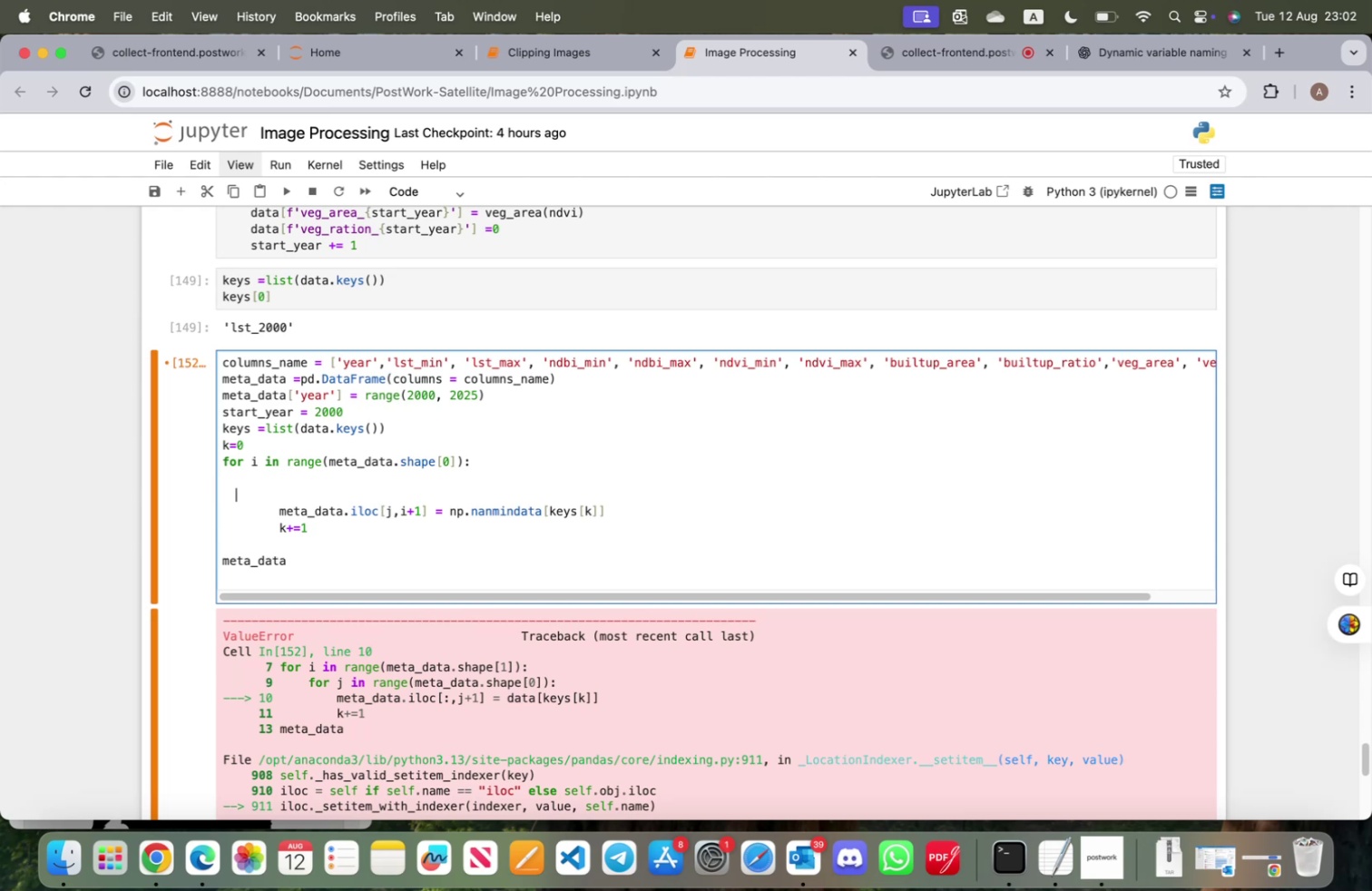 
key(ArrowDown)
 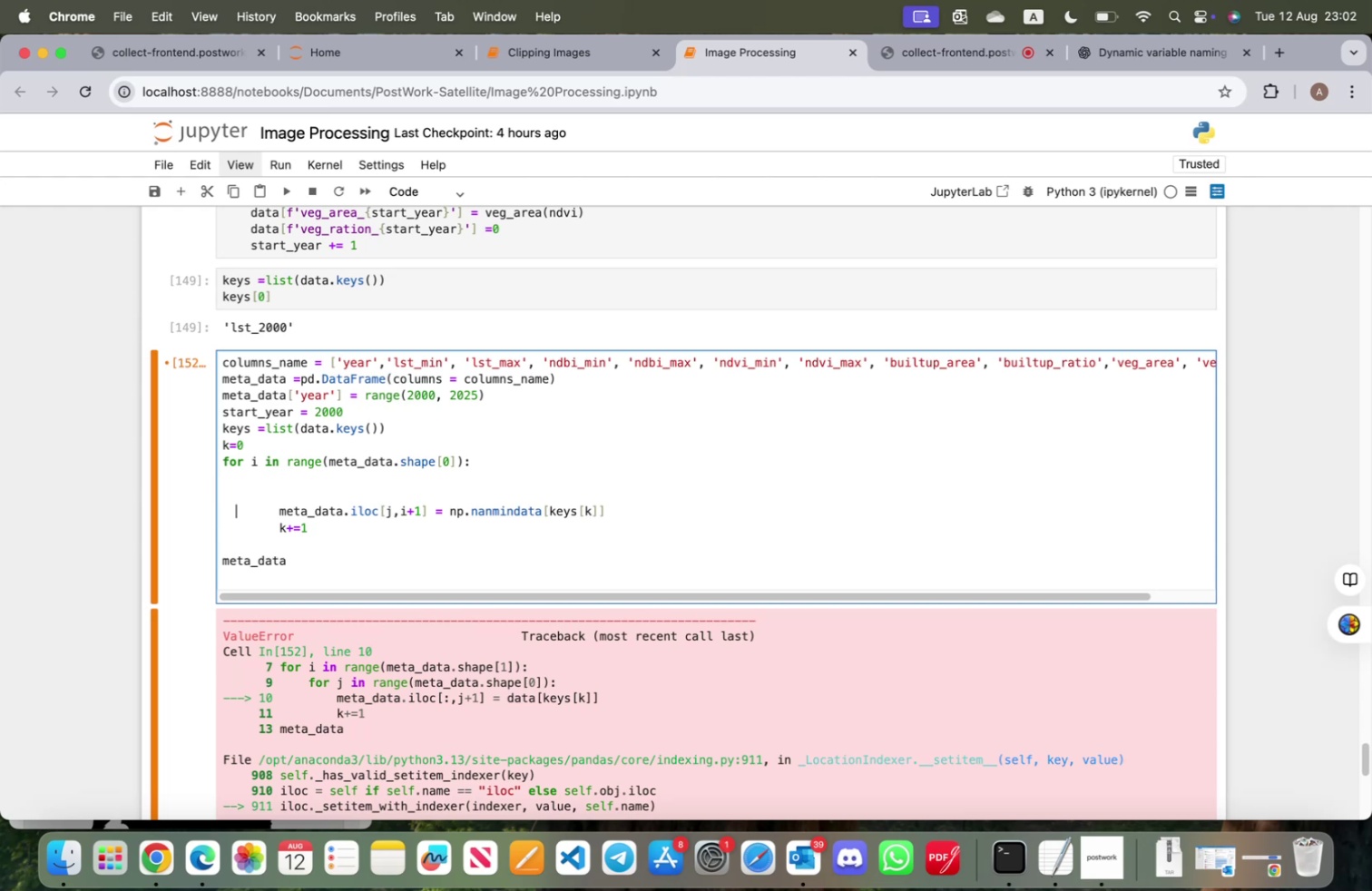 
key(ArrowRight)
 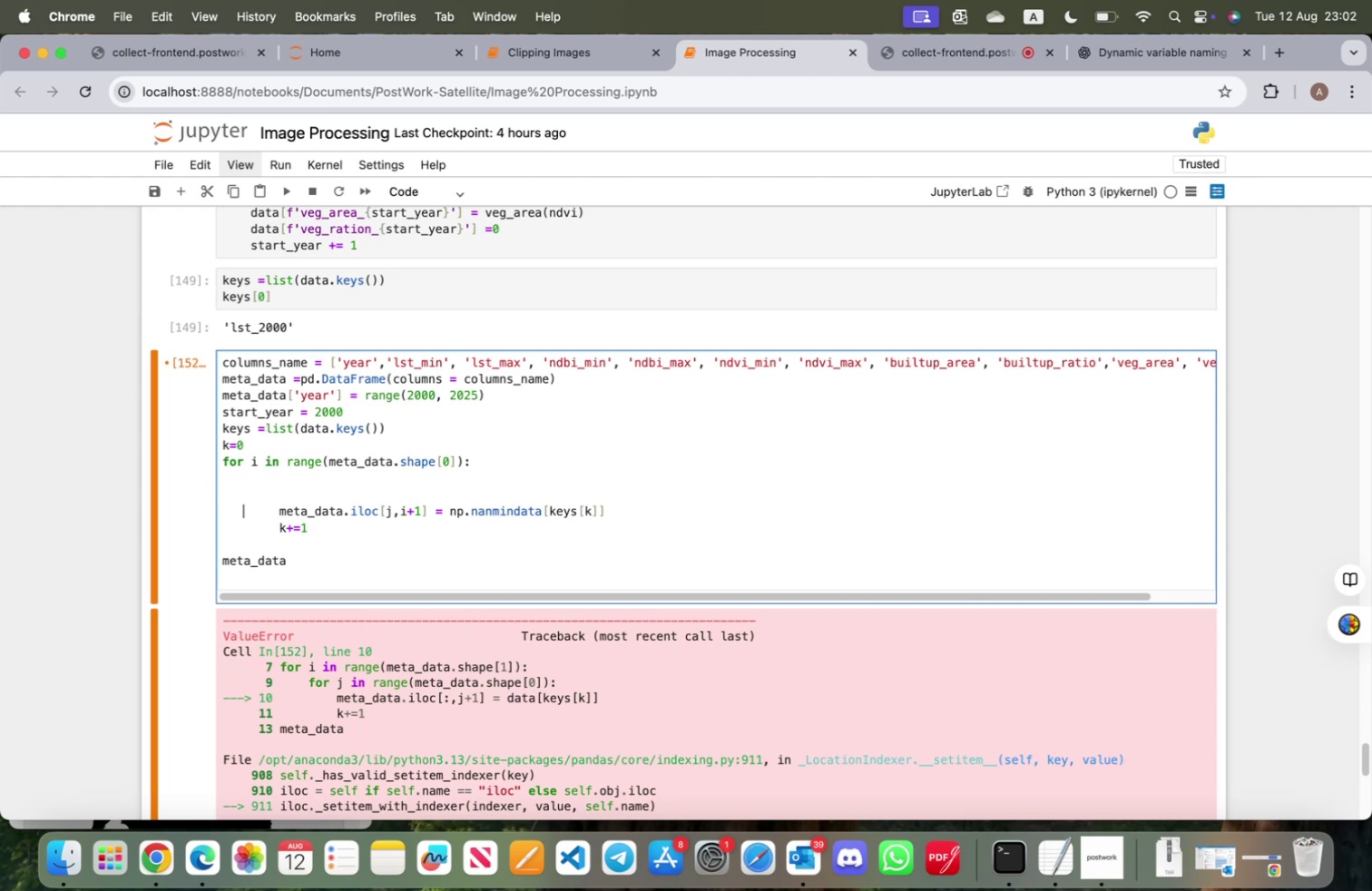 
key(ArrowRight)
 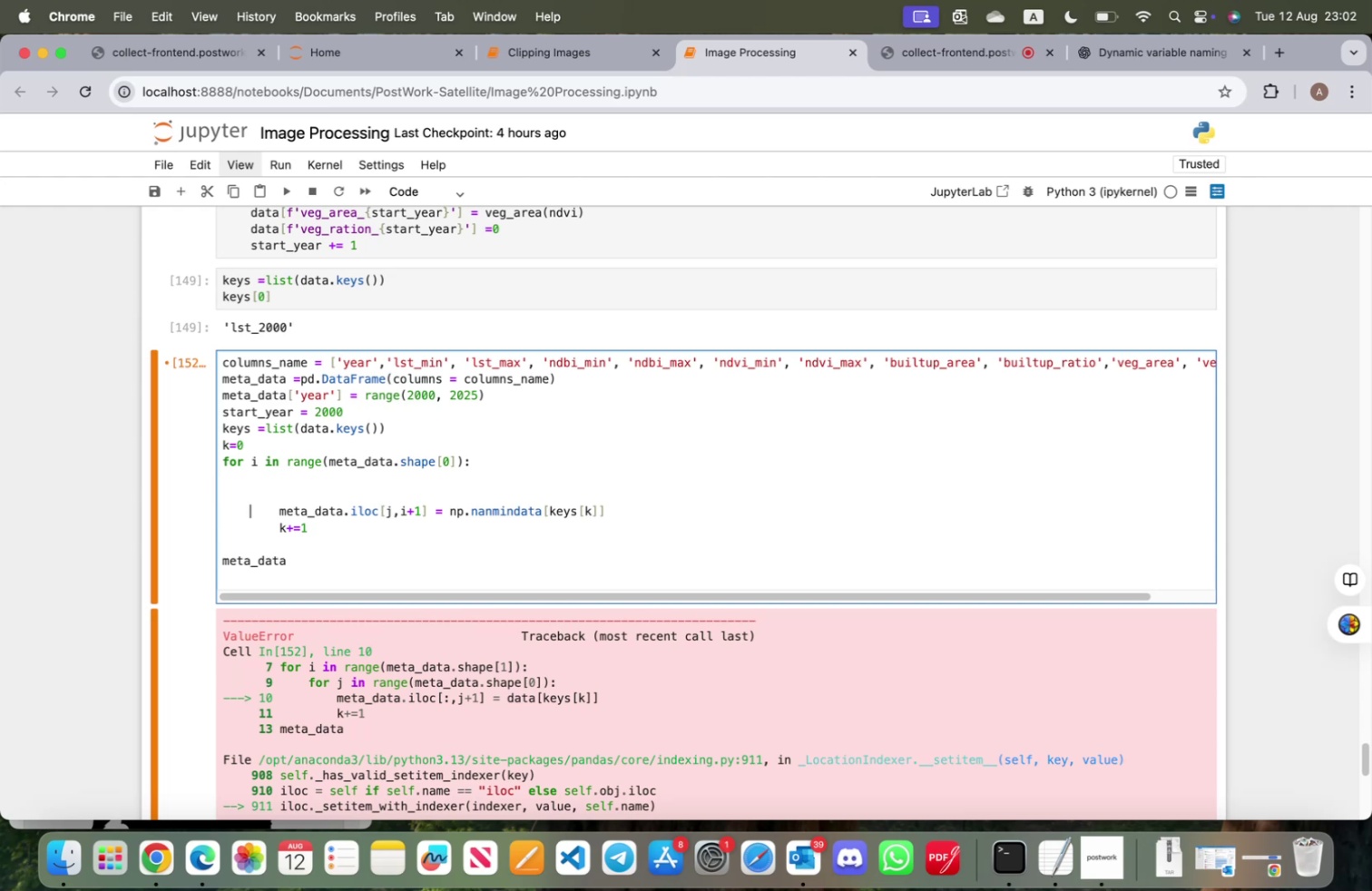 
key(ArrowRight)
 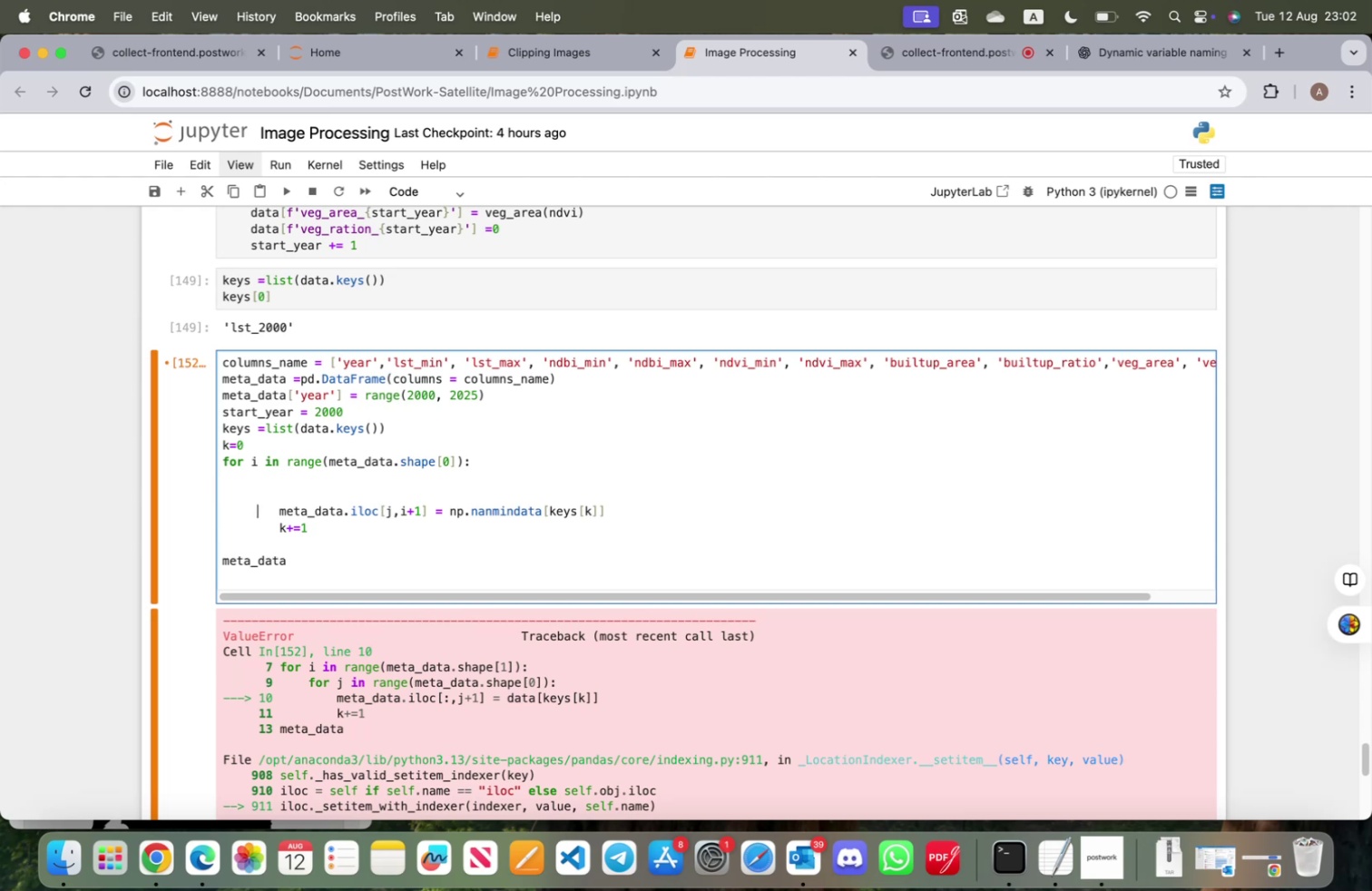 
key(ArrowRight)
 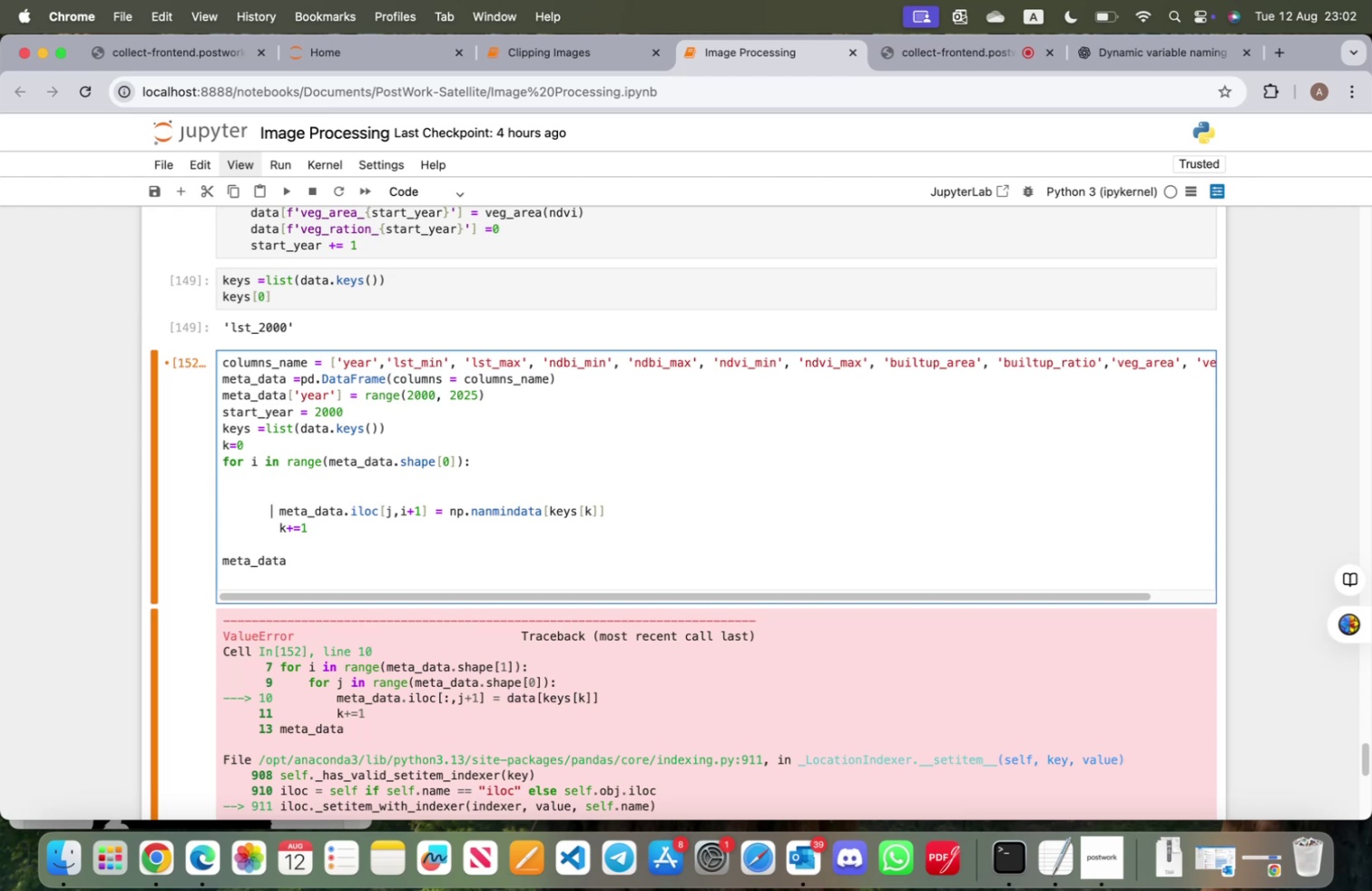 
key(ArrowRight)
 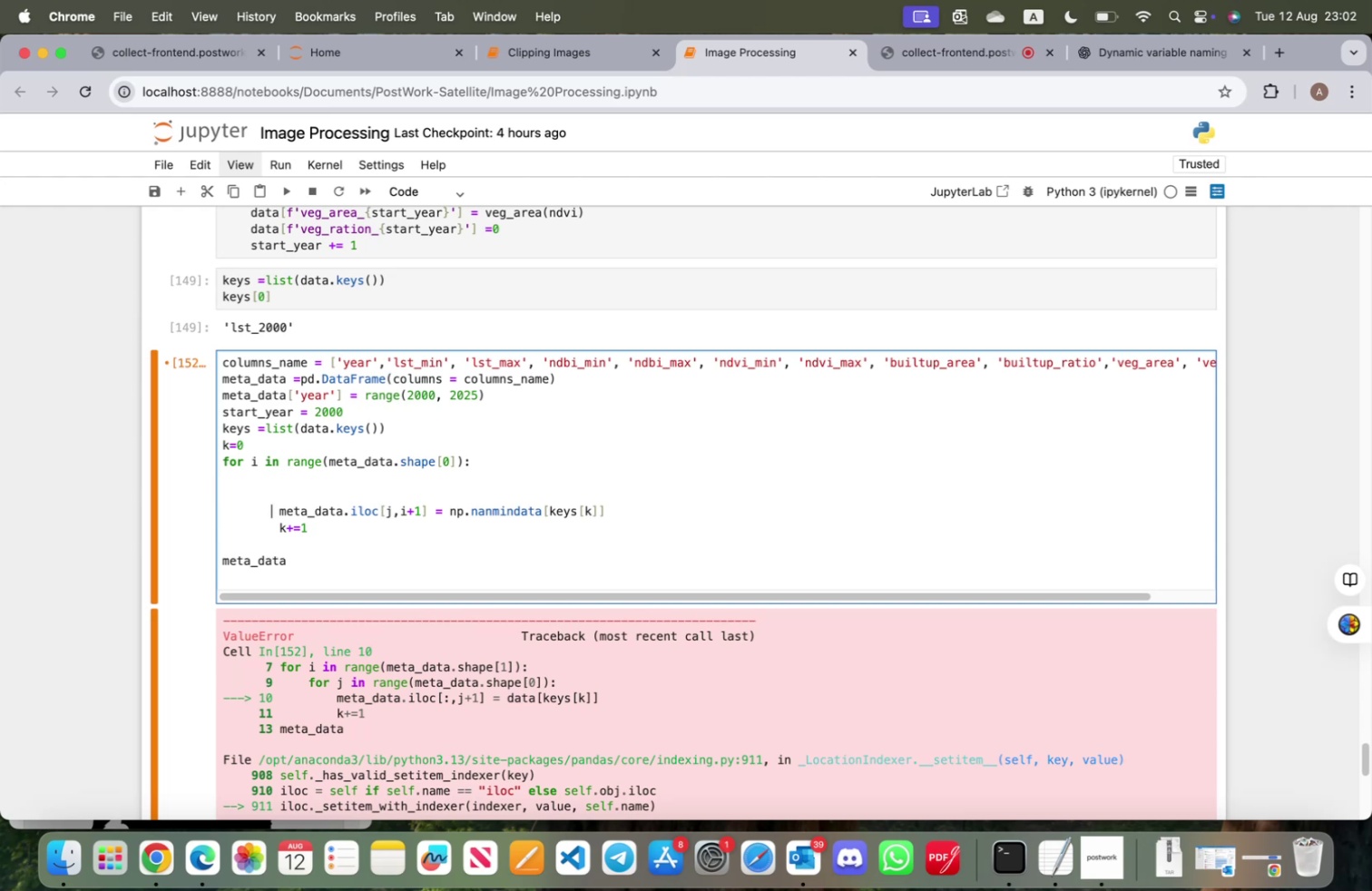 
key(ArrowRight)
 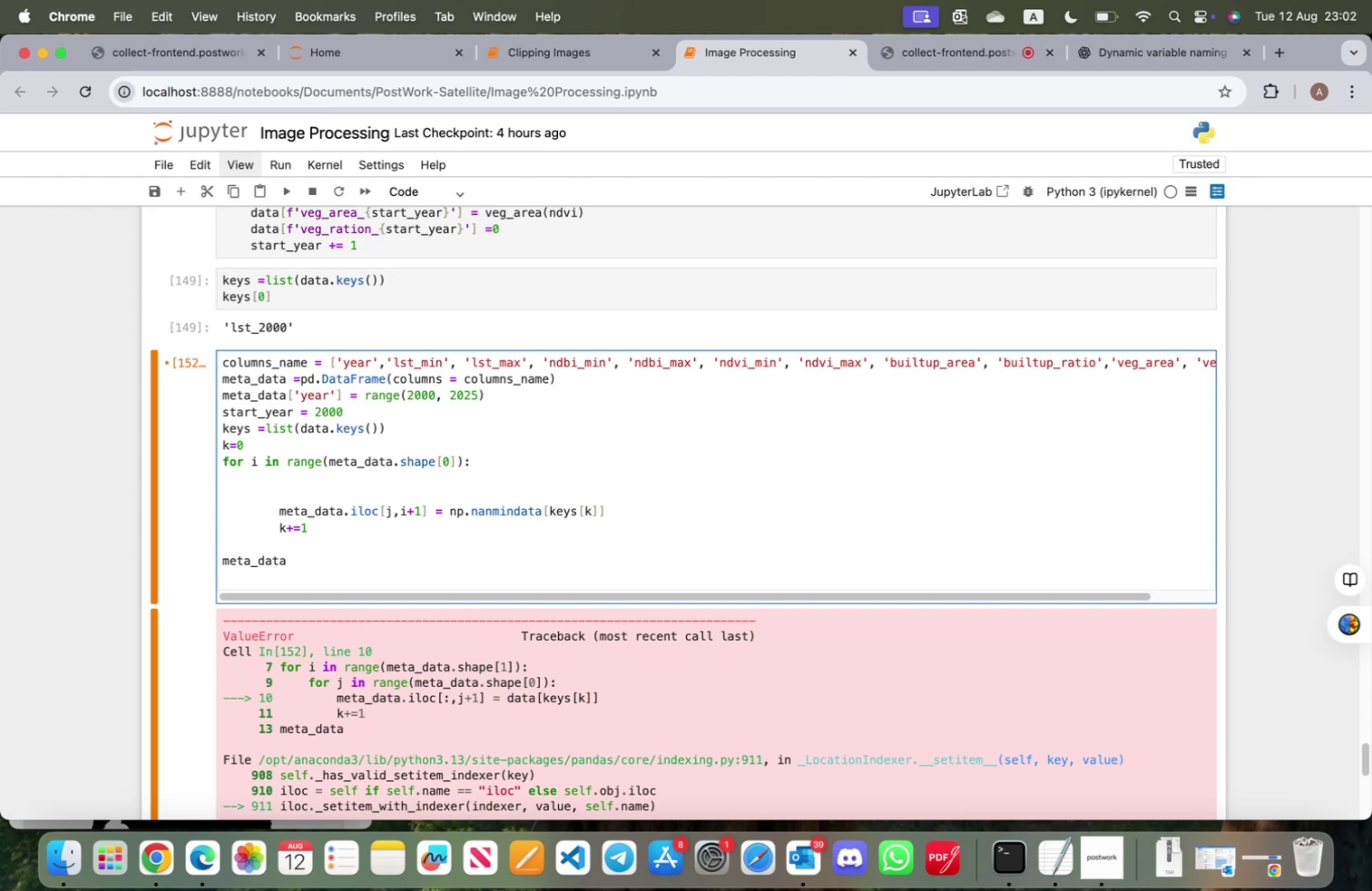 
key(Shift+Tab)
 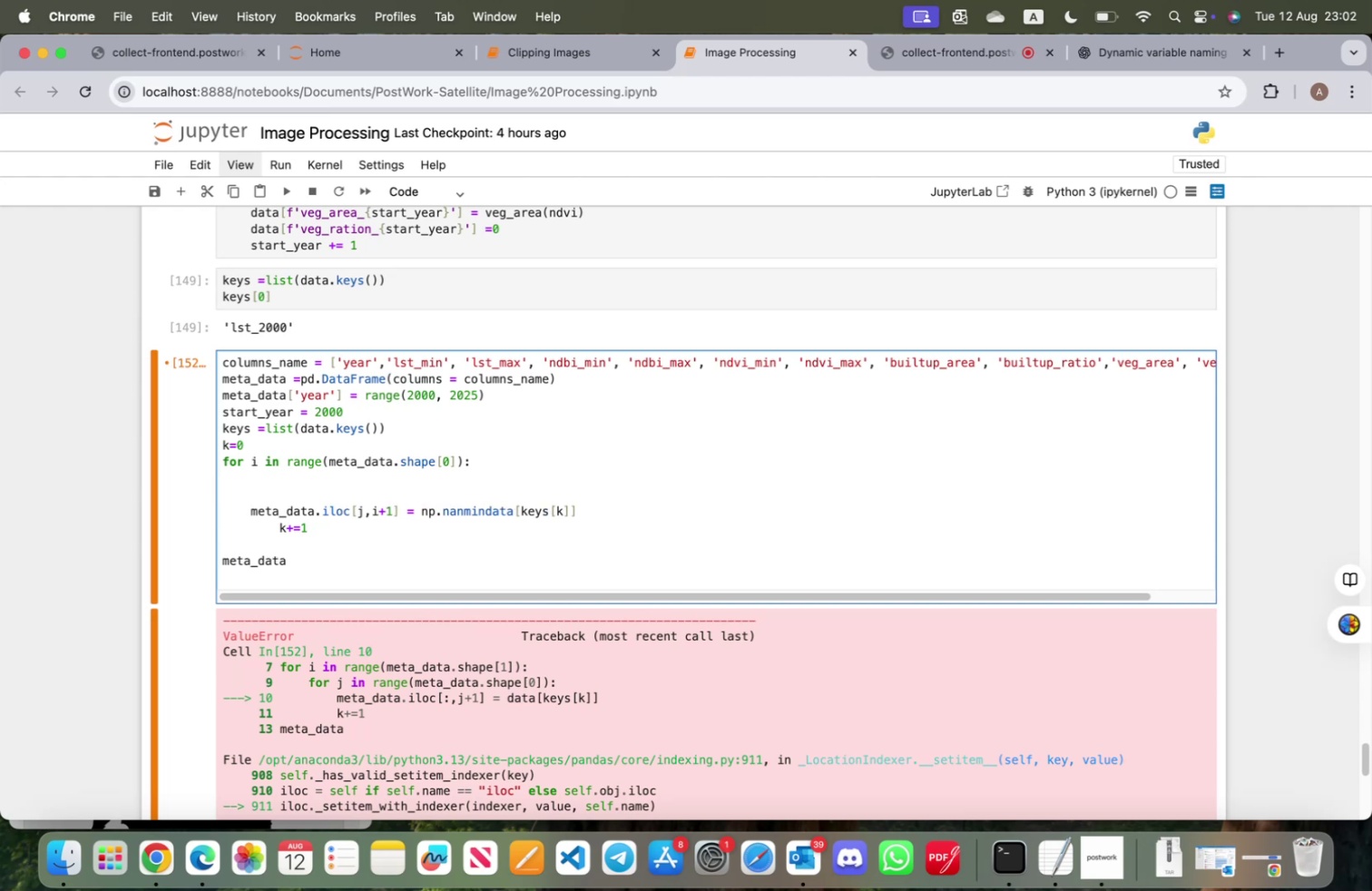 
key(ArrowDown)
 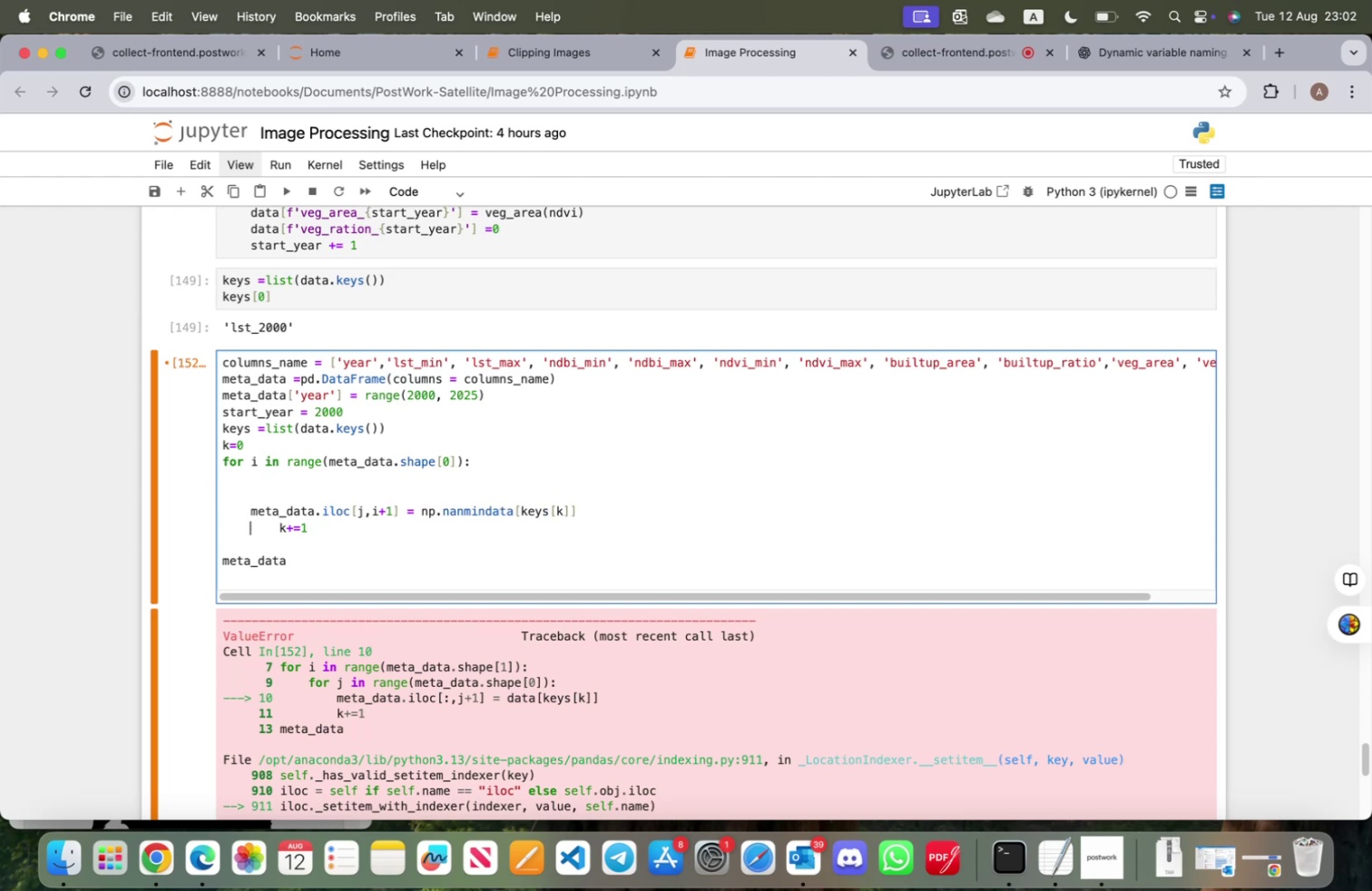 
key(ArrowRight)
 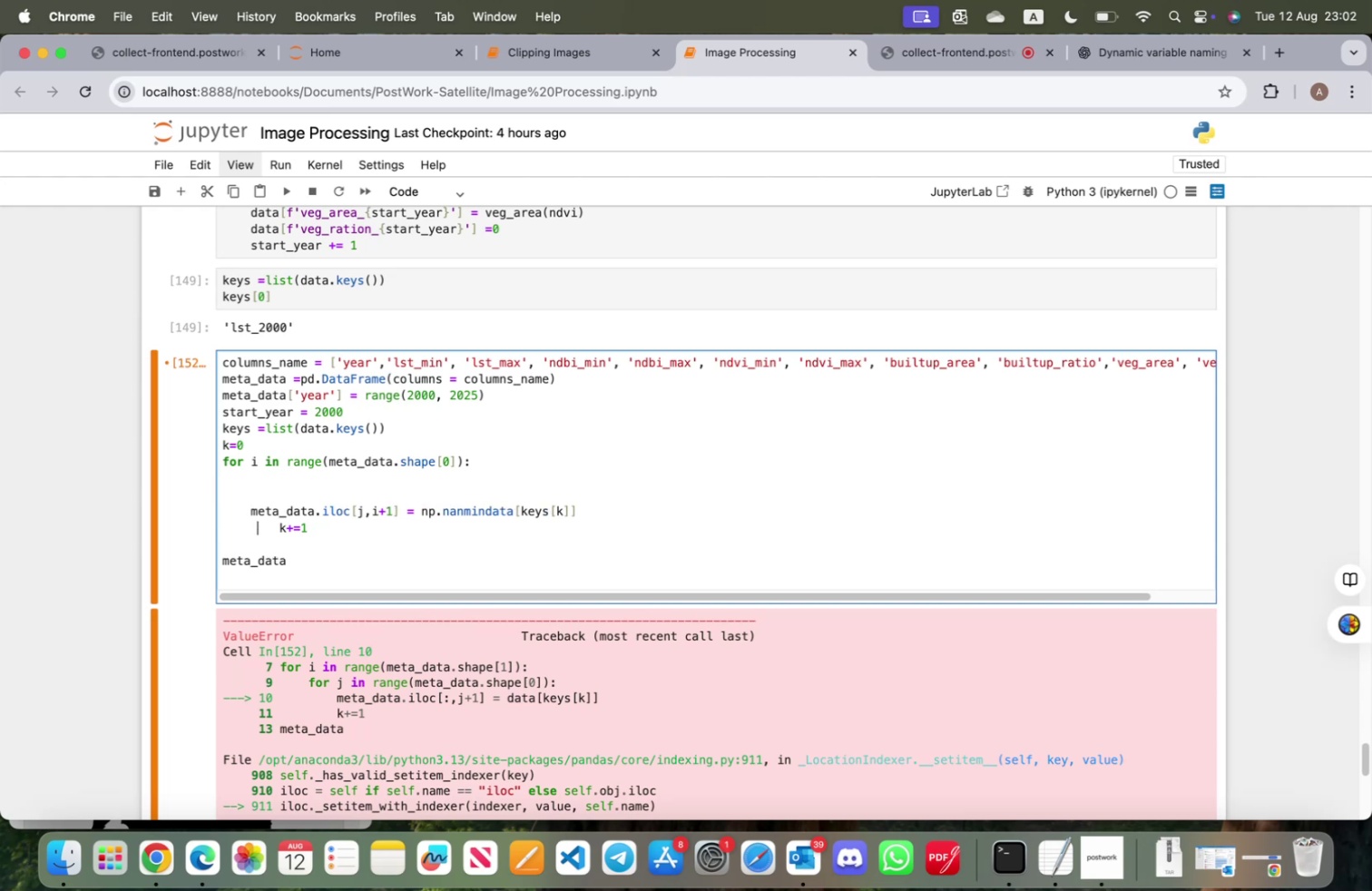 
hold_key(key=ArrowRight, duration=0.78)
 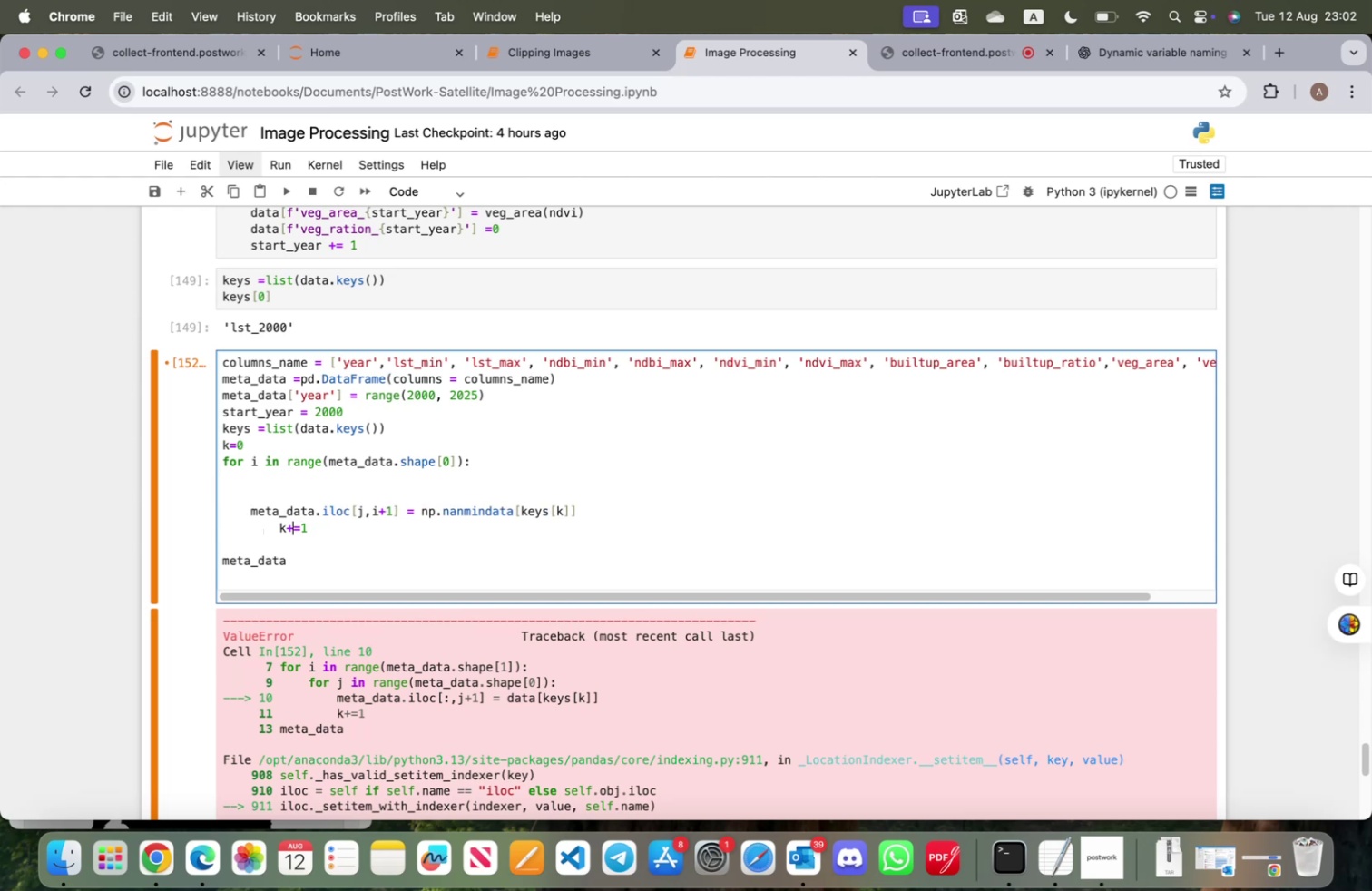 
key(ArrowRight)
 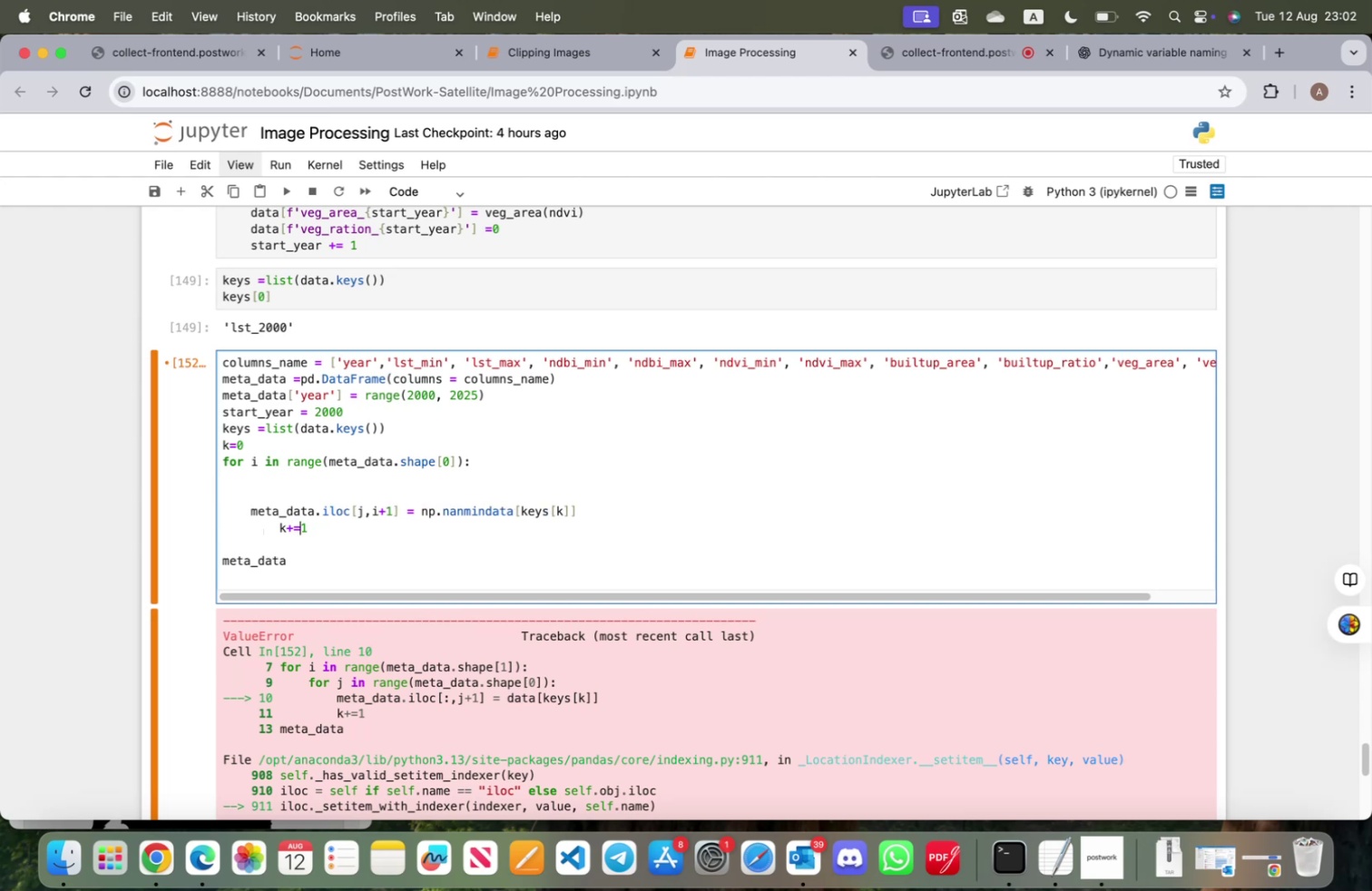 
key(ArrowRight)
 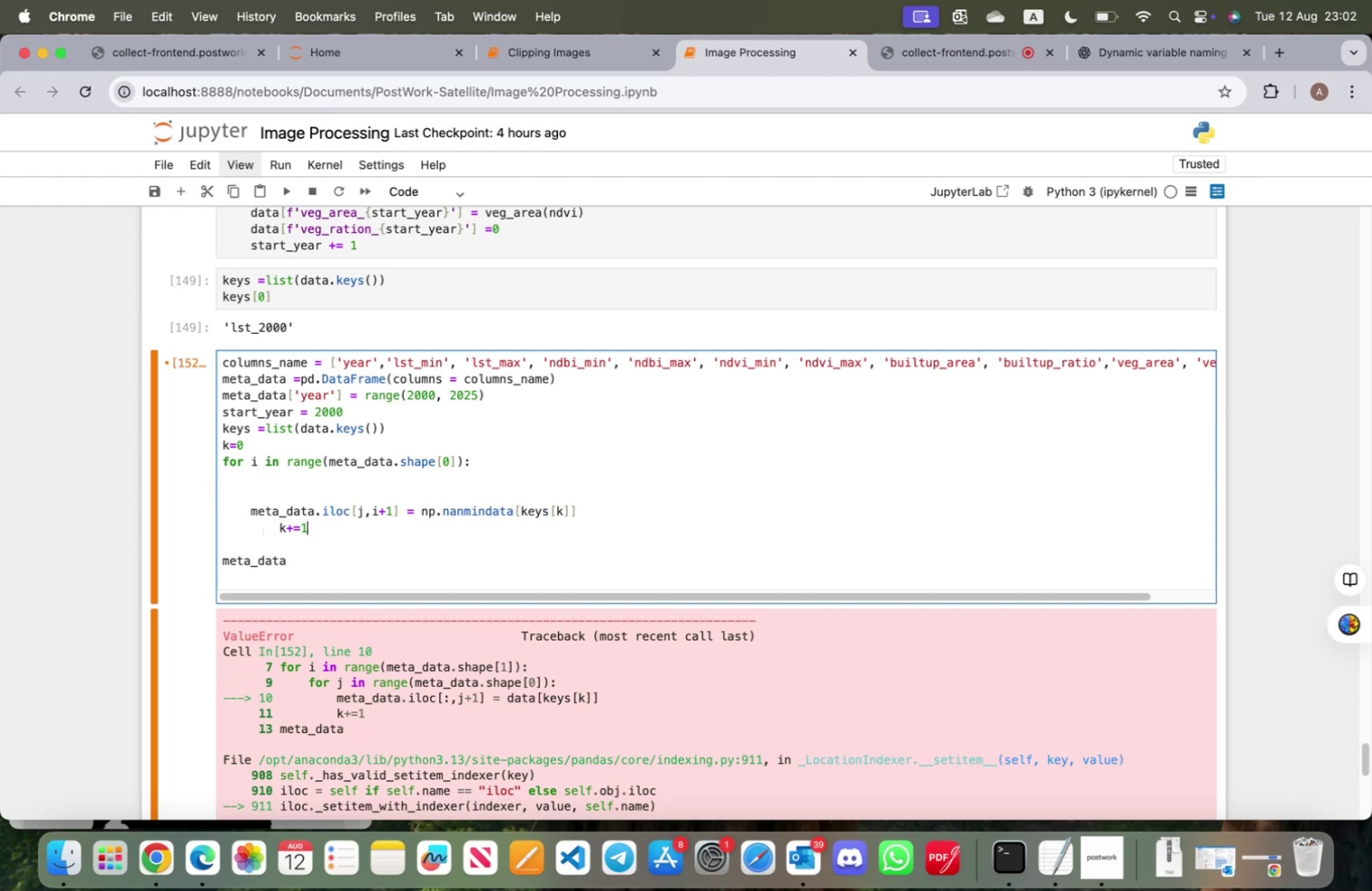 
hold_key(key=Backspace, duration=0.72)
 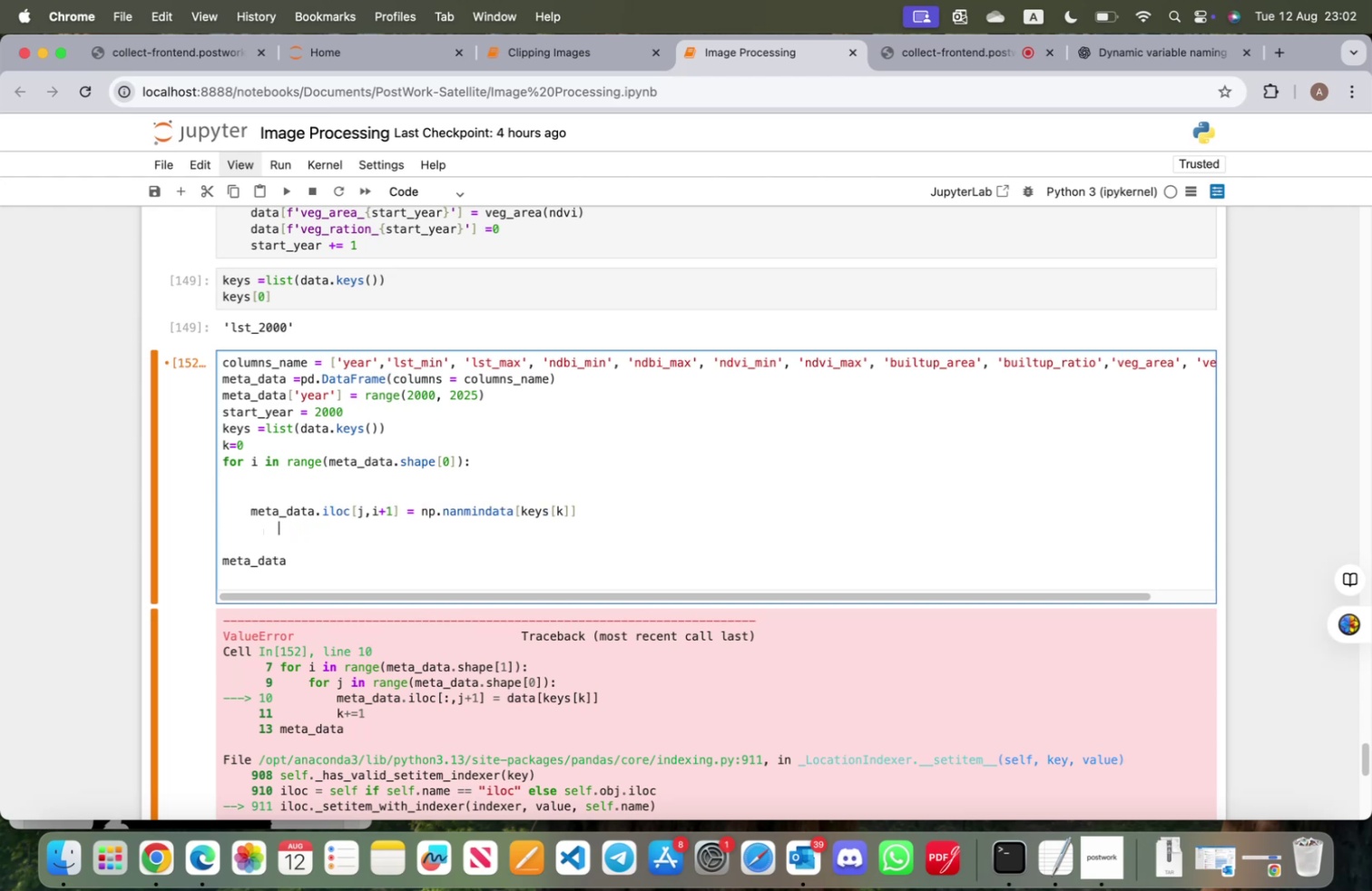 
key(Backspace)
 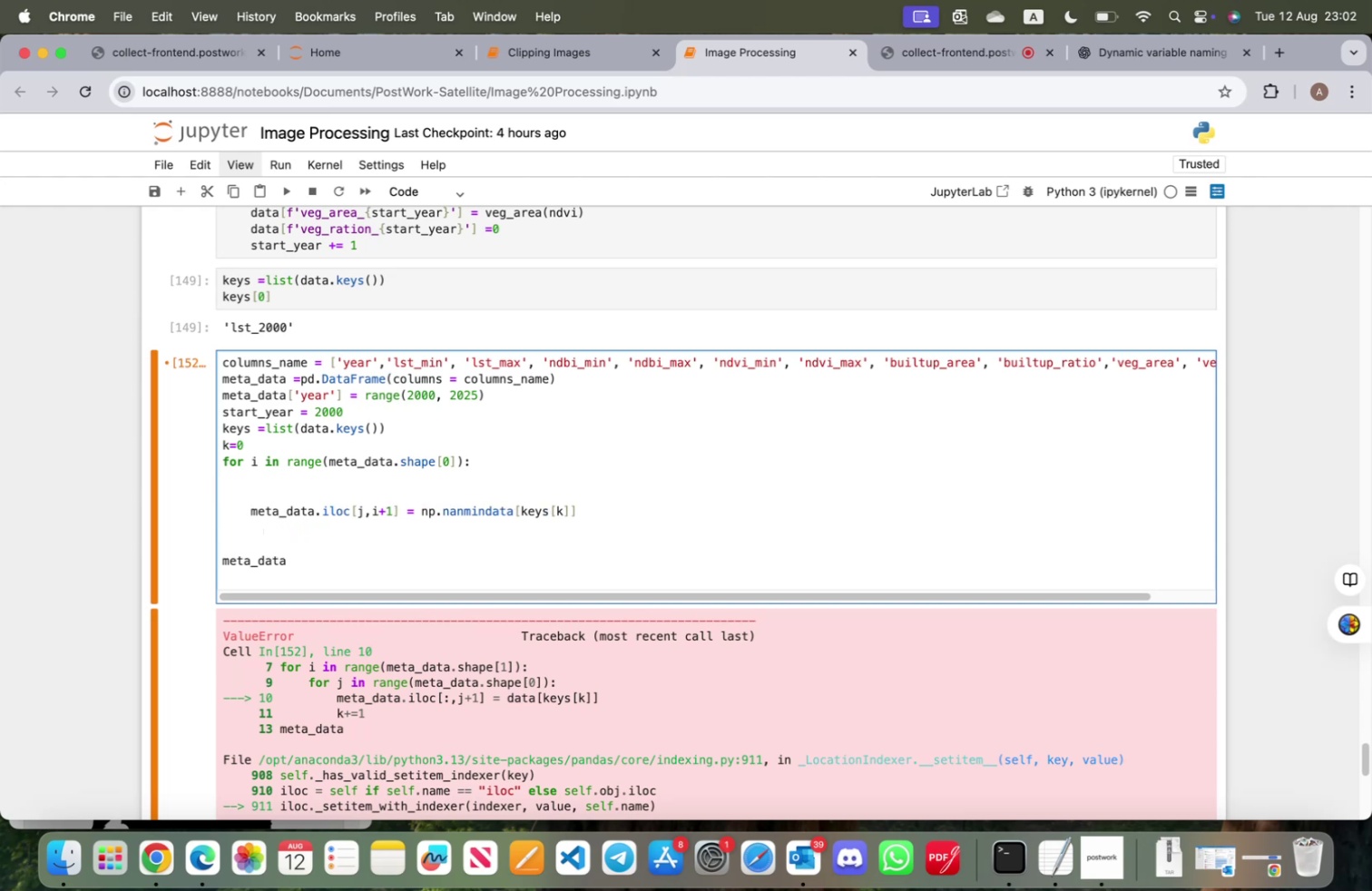 
key(ArrowUp)
 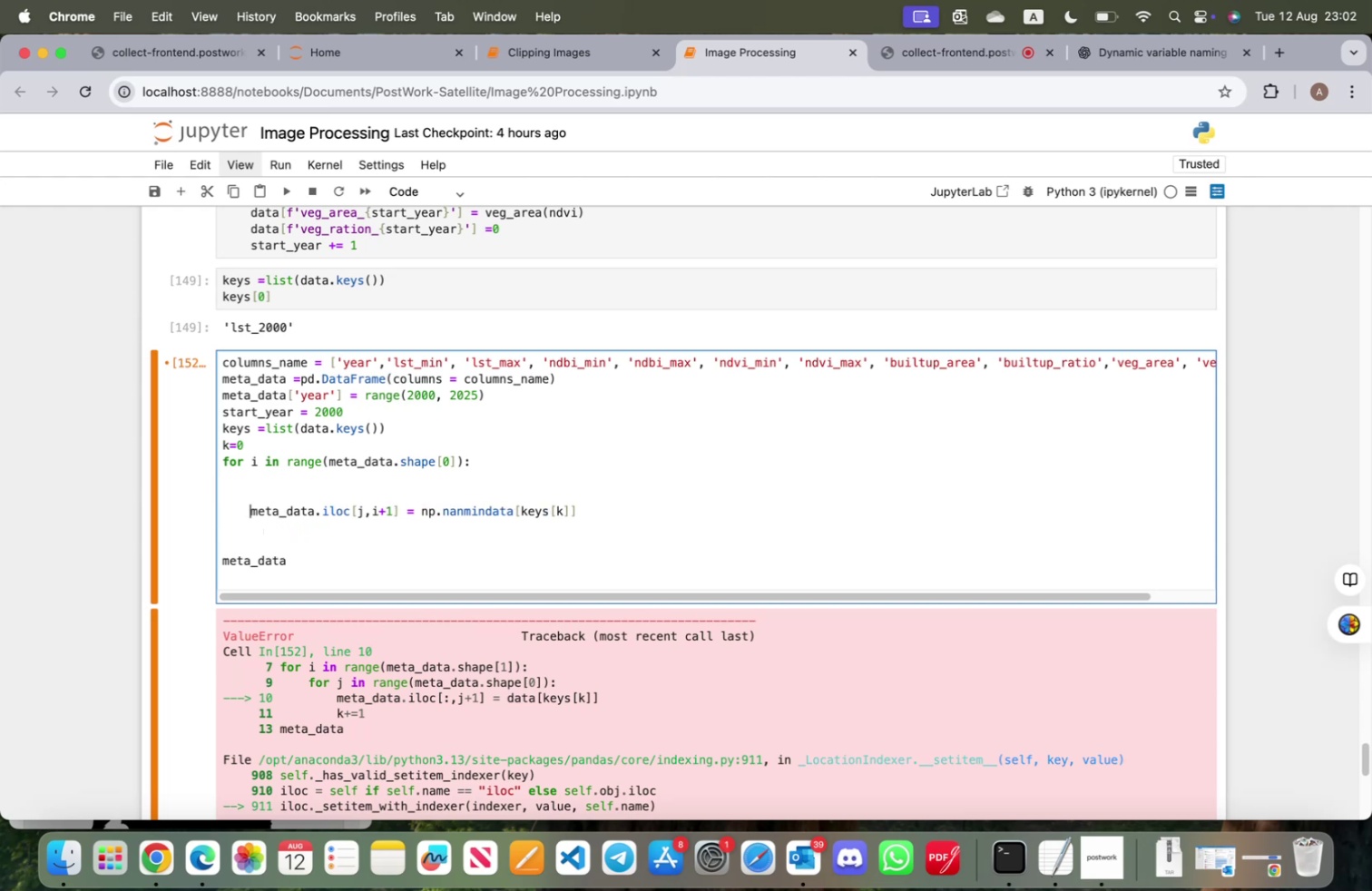 
hold_key(key=ArrowRight, duration=1.5)
 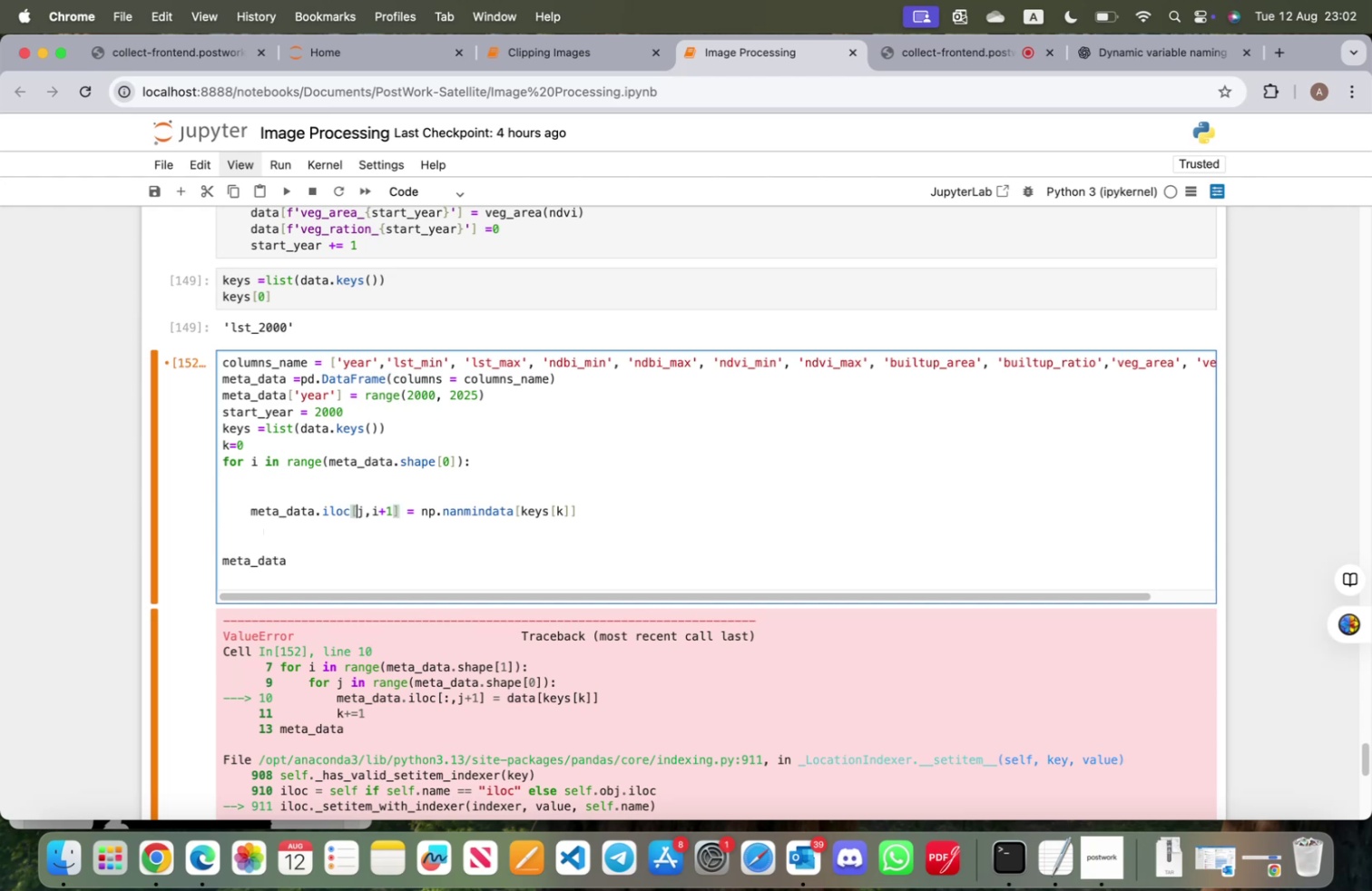 
key(ArrowRight)
 